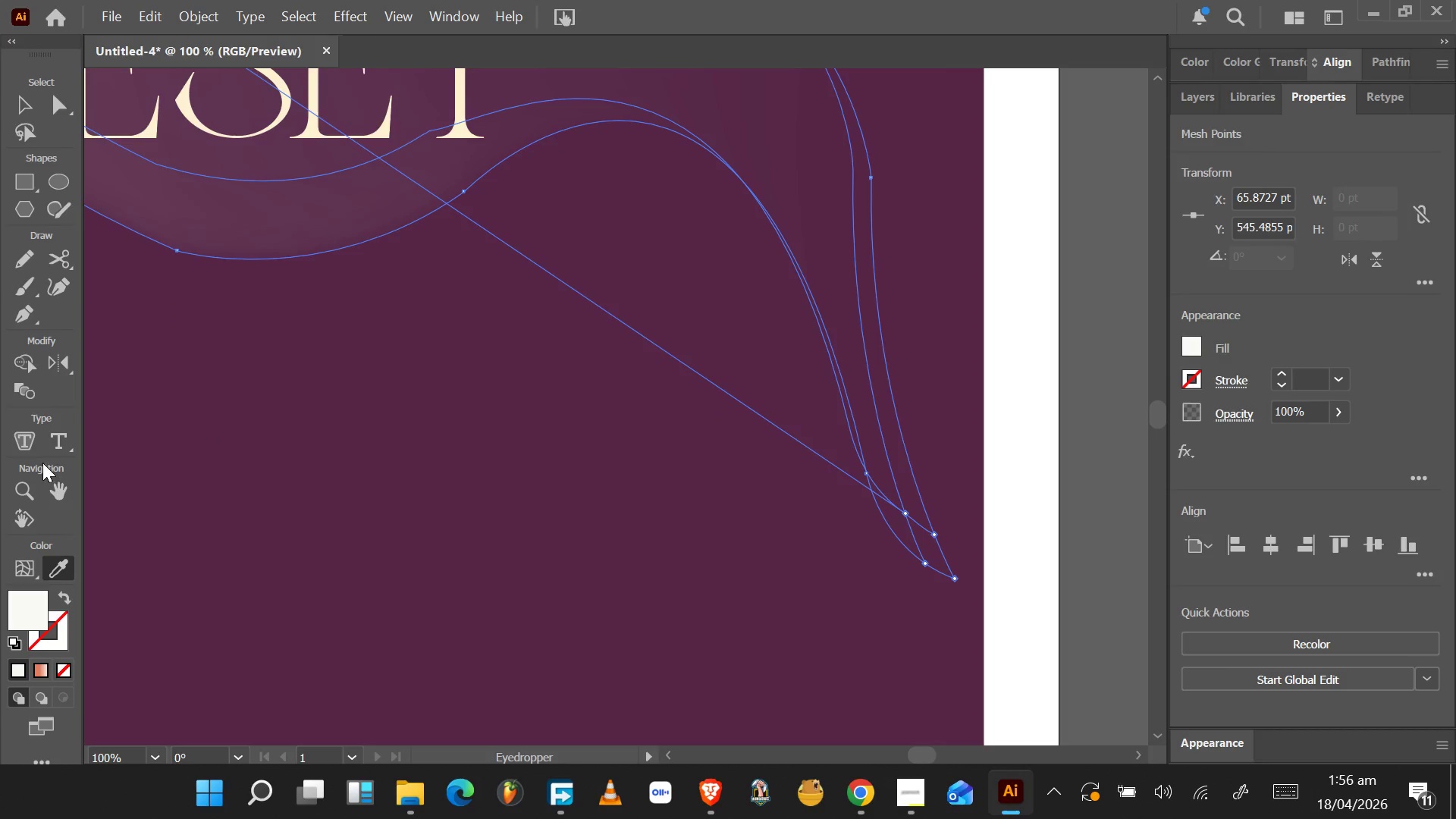 
left_click([454, 124])
 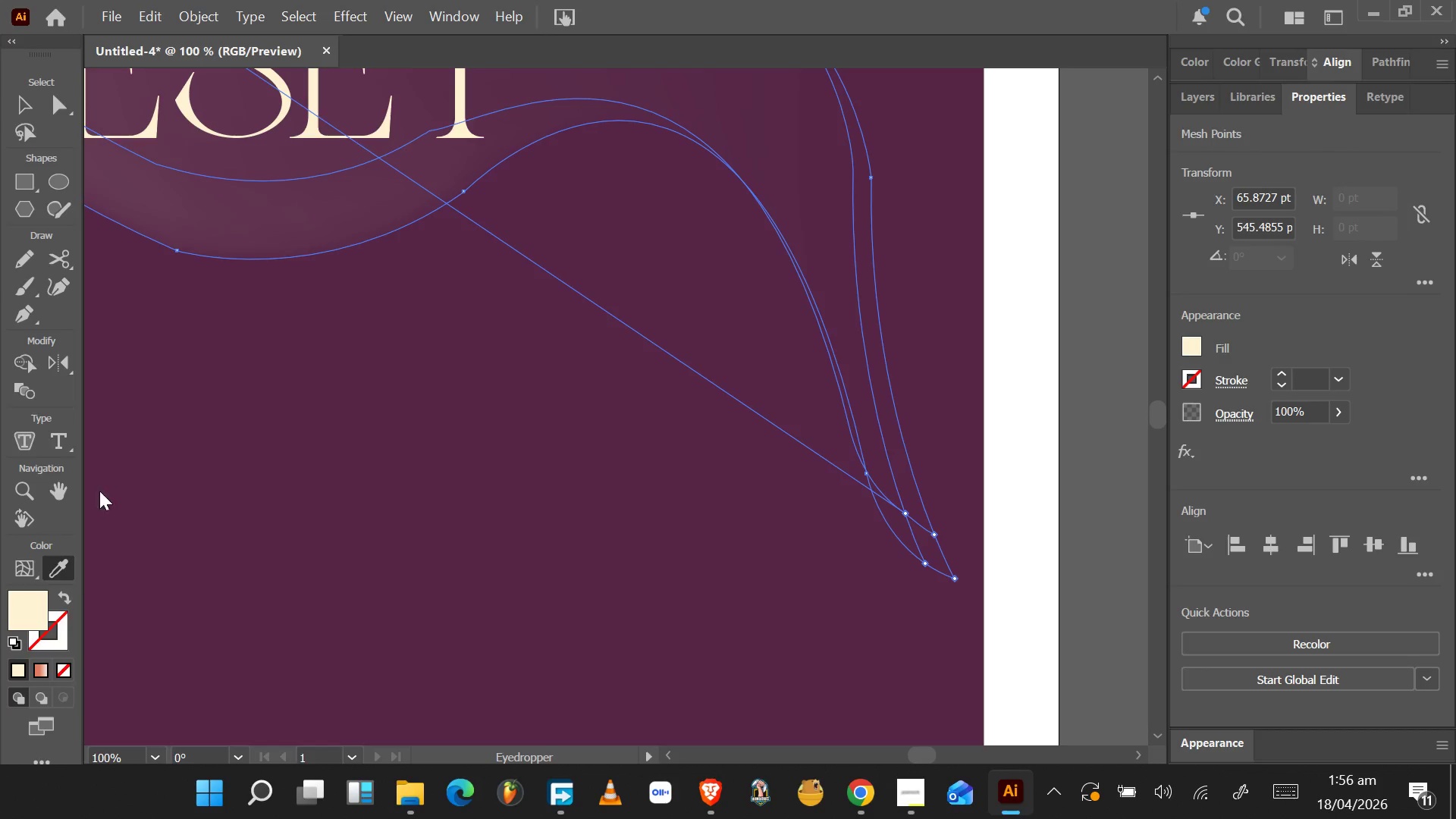 
hold_key(key=AltLeft, duration=1.5)
scroll: coordinate [408, 410], scroll_direction: down, amount: 7.0
 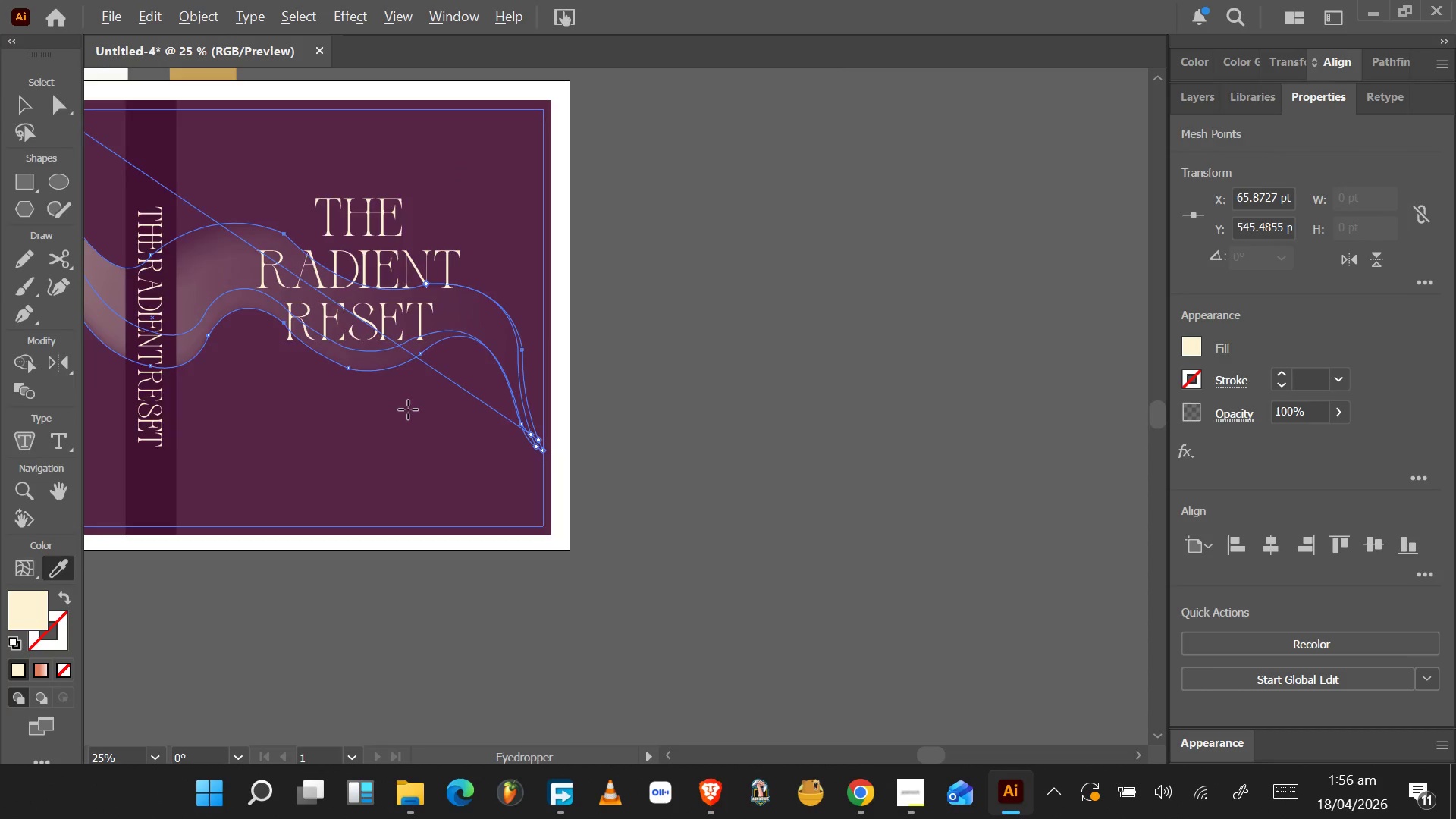 
key(Alt+AltLeft)
 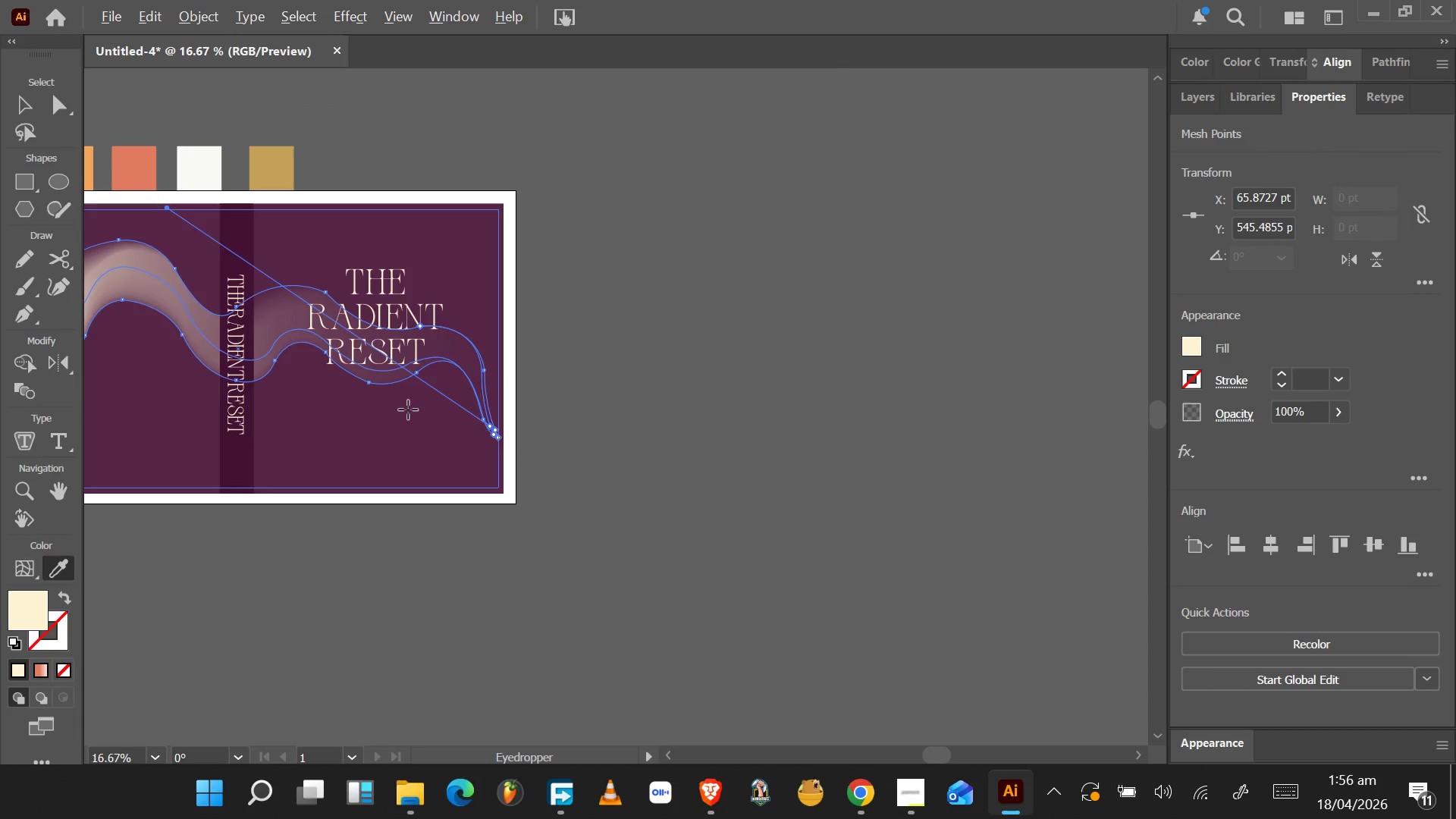 
key(Alt+AltLeft)
 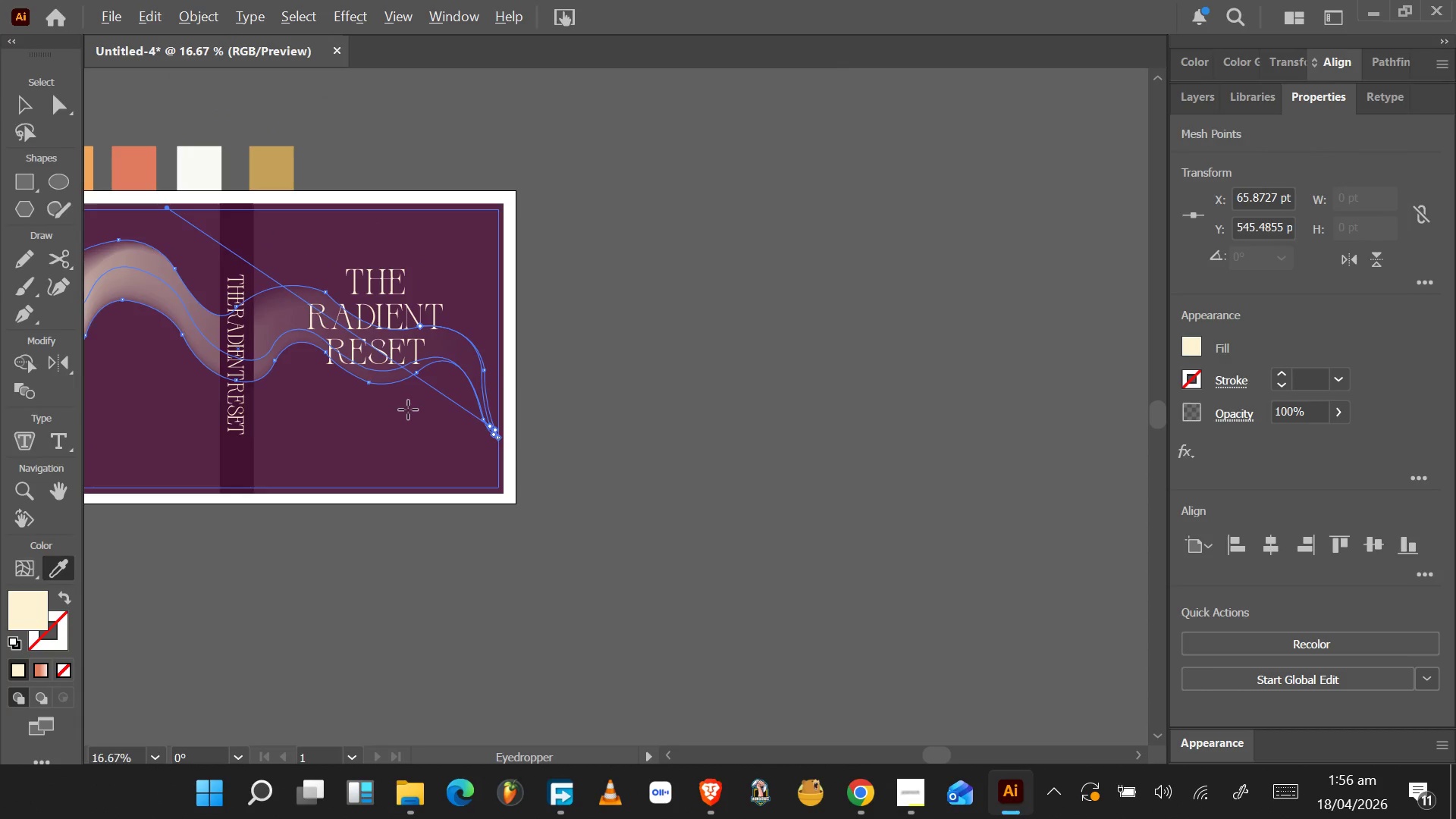 
key(Alt+AltLeft)
 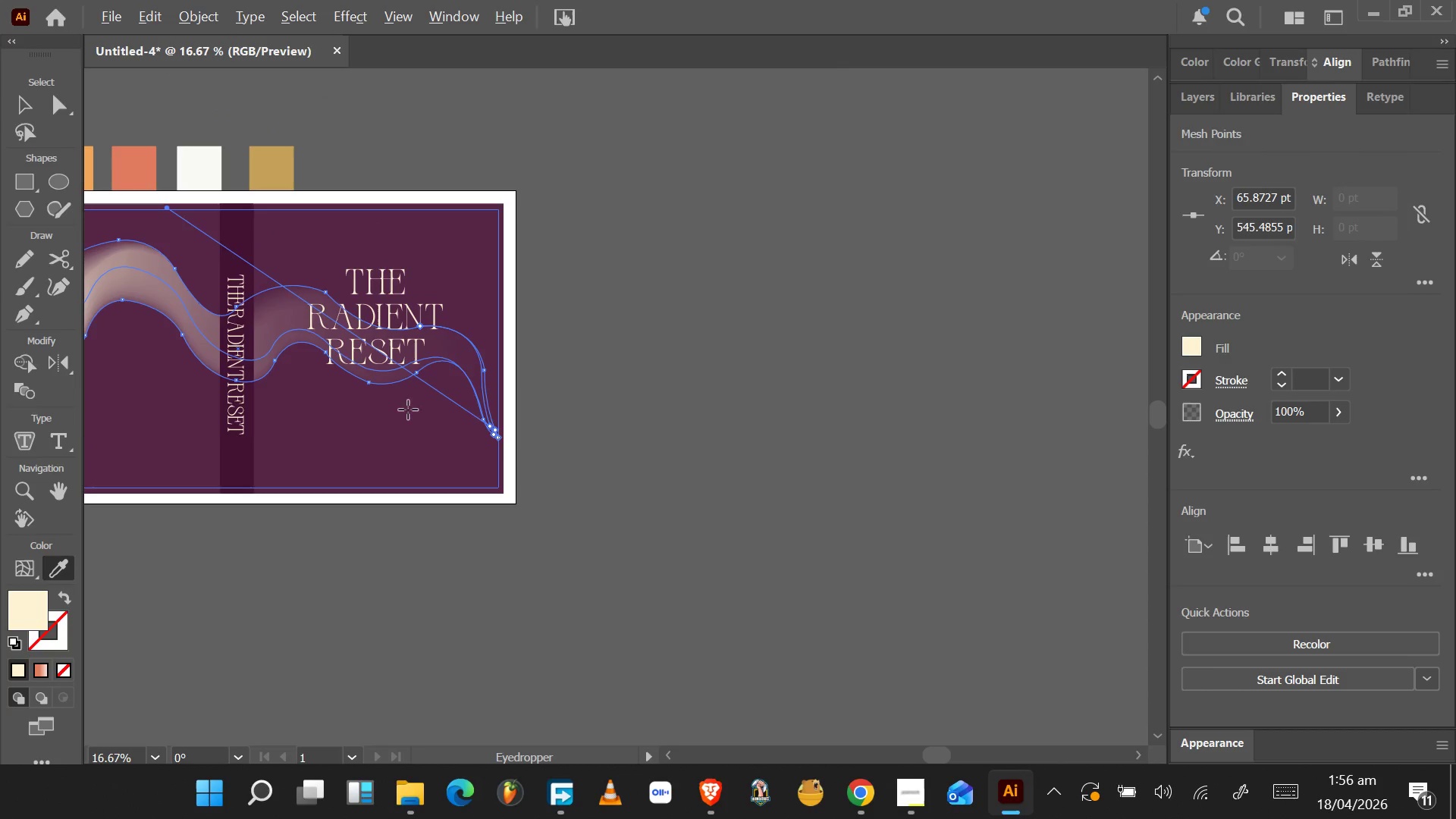 
key(Alt+AltLeft)
 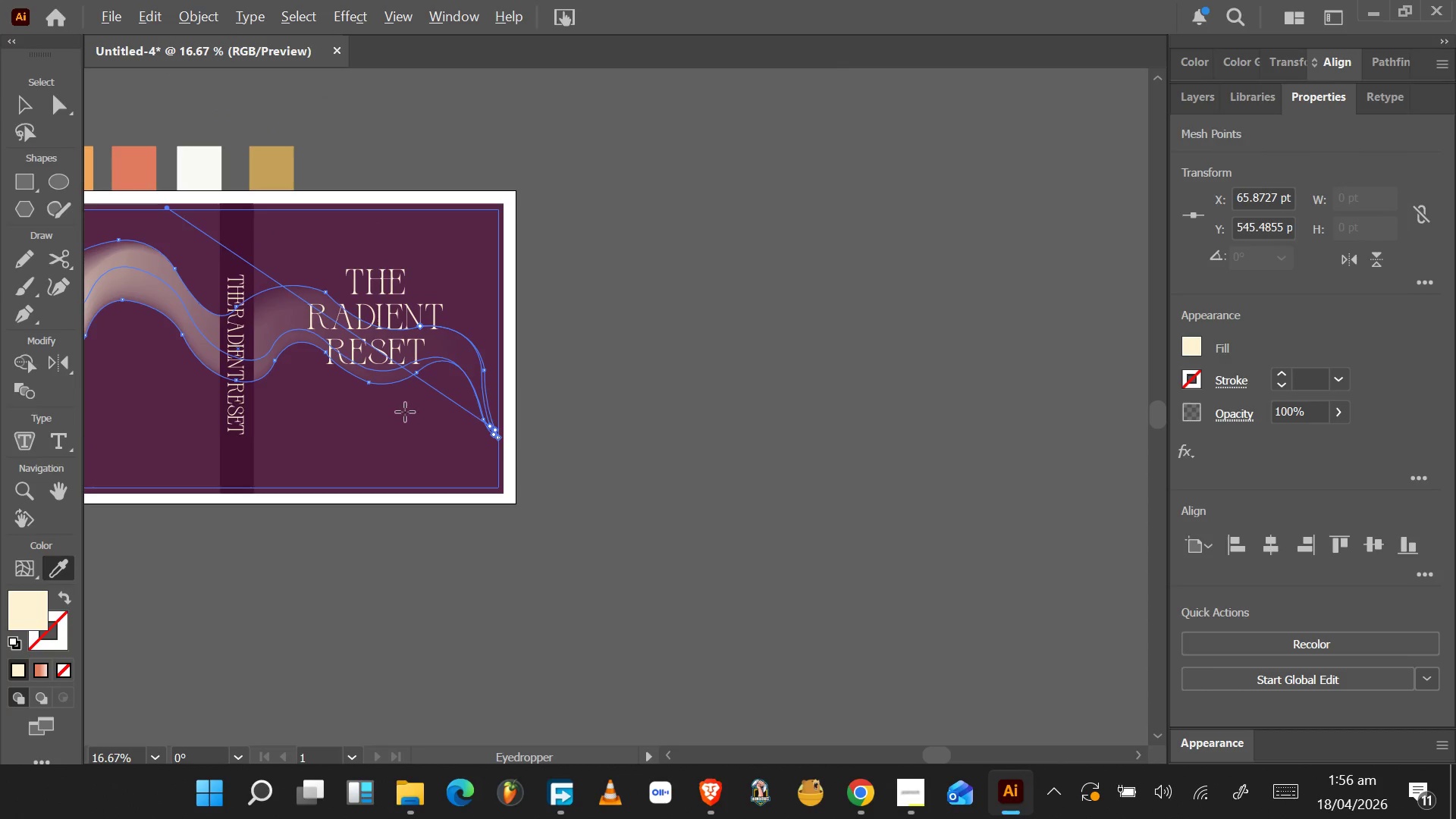 
key(Alt+AltLeft)
 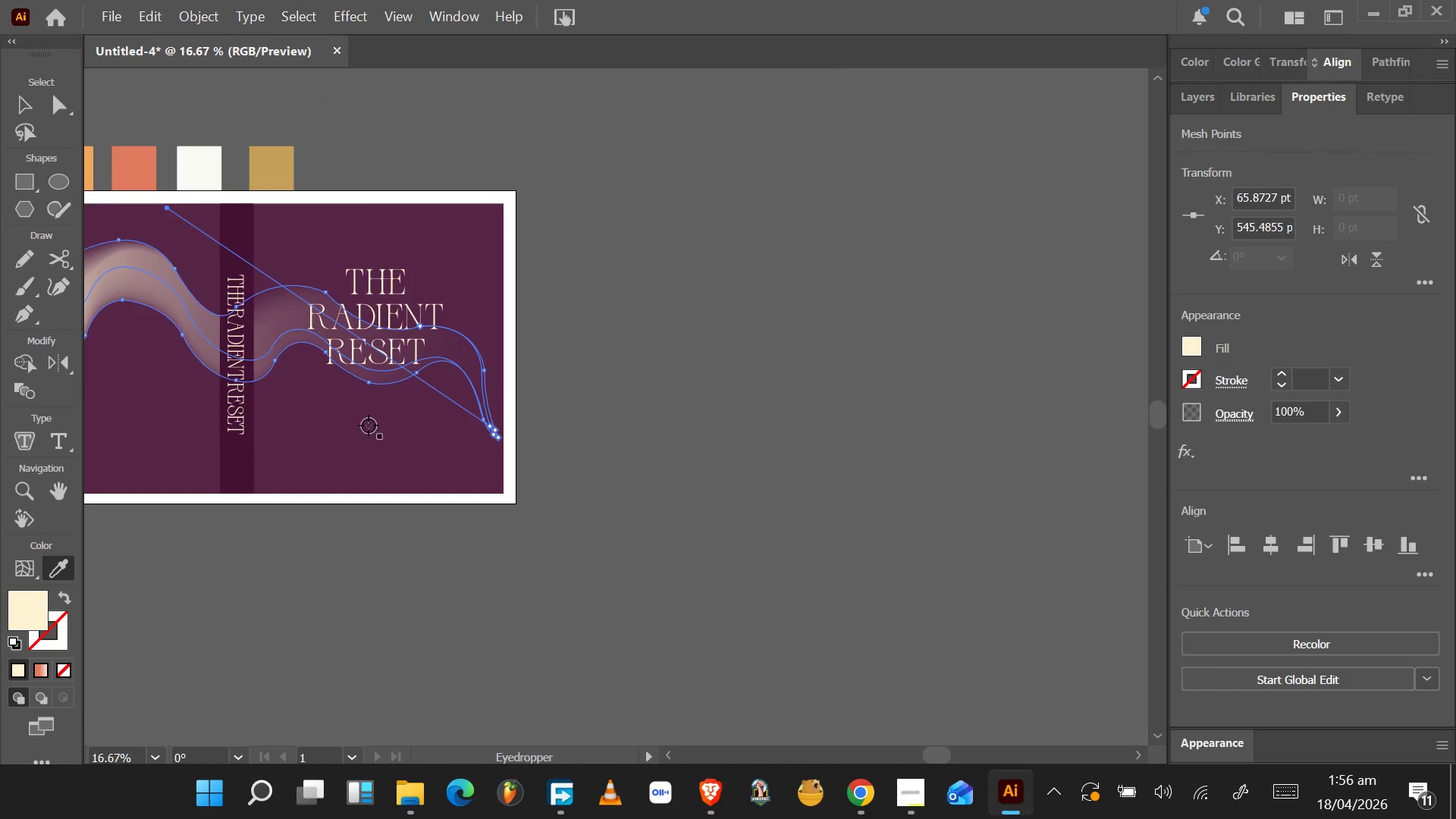 
hold_key(key=AltLeft, duration=0.47)
scroll: coordinate [368, 426], scroll_direction: down, amount: 2.0
 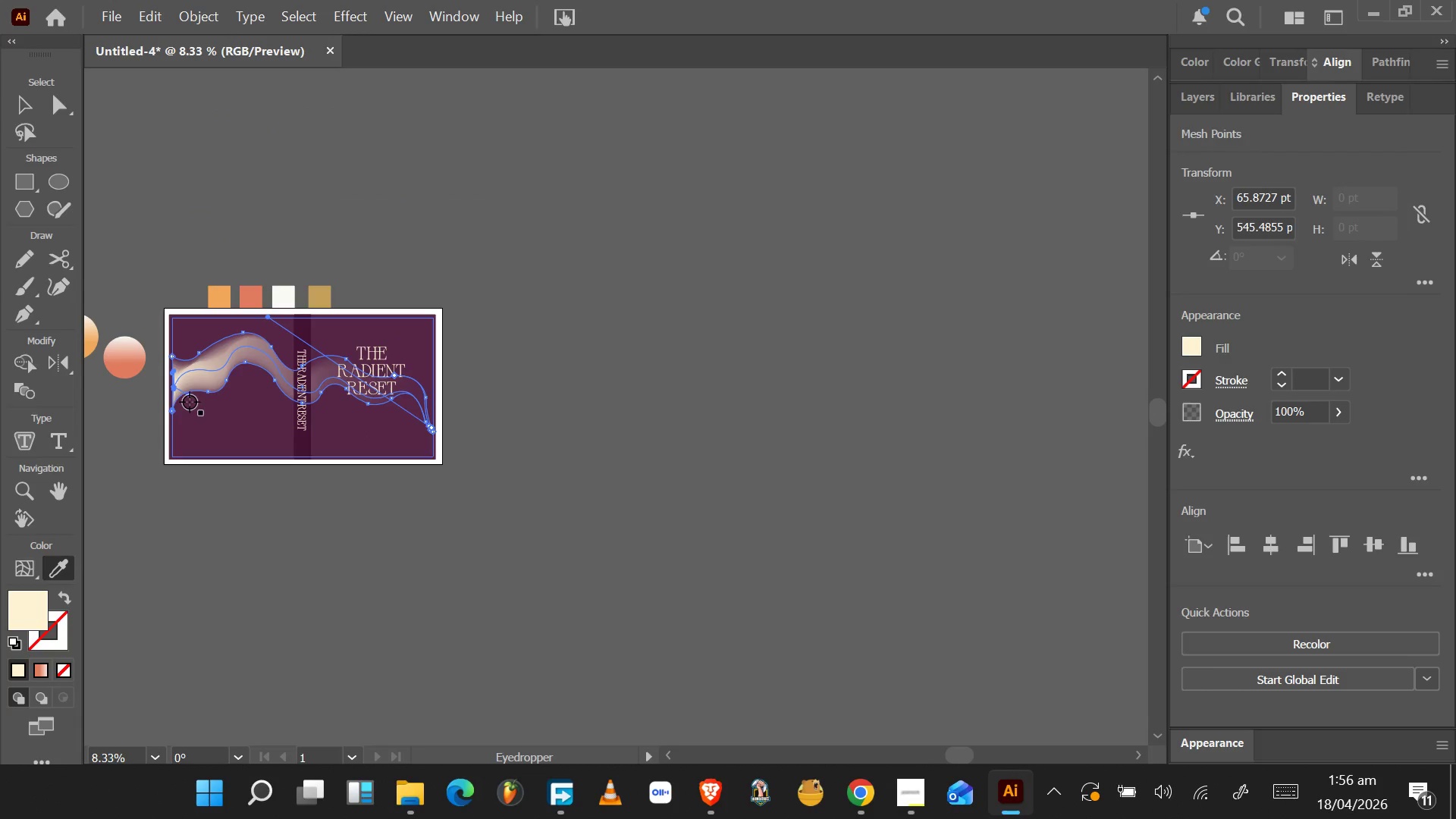 
hold_key(key=AltLeft, duration=1.55)
scroll: coordinate [188, 400], scroll_direction: up, amount: 6.0
 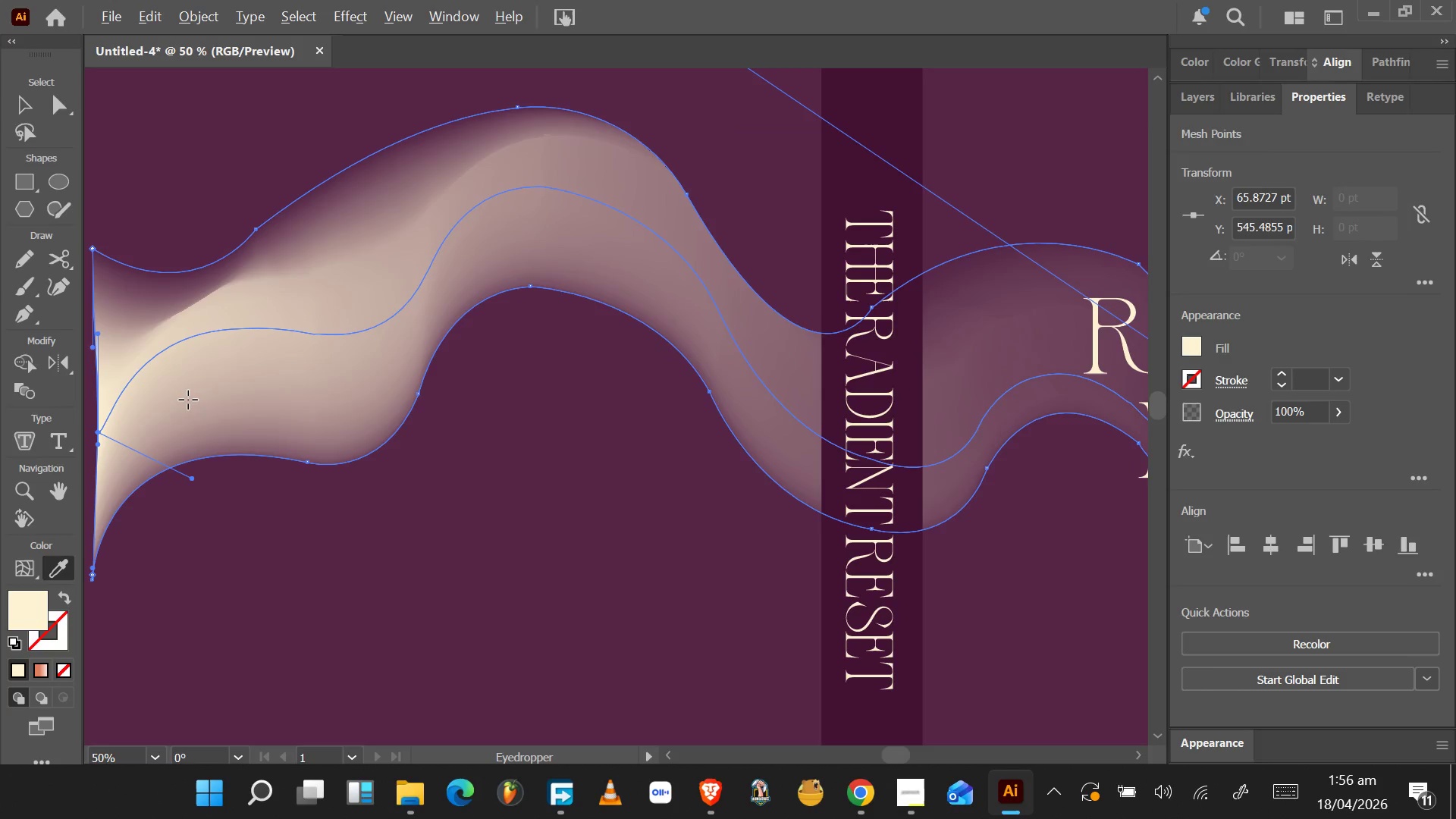 
key(Alt+AltLeft)
 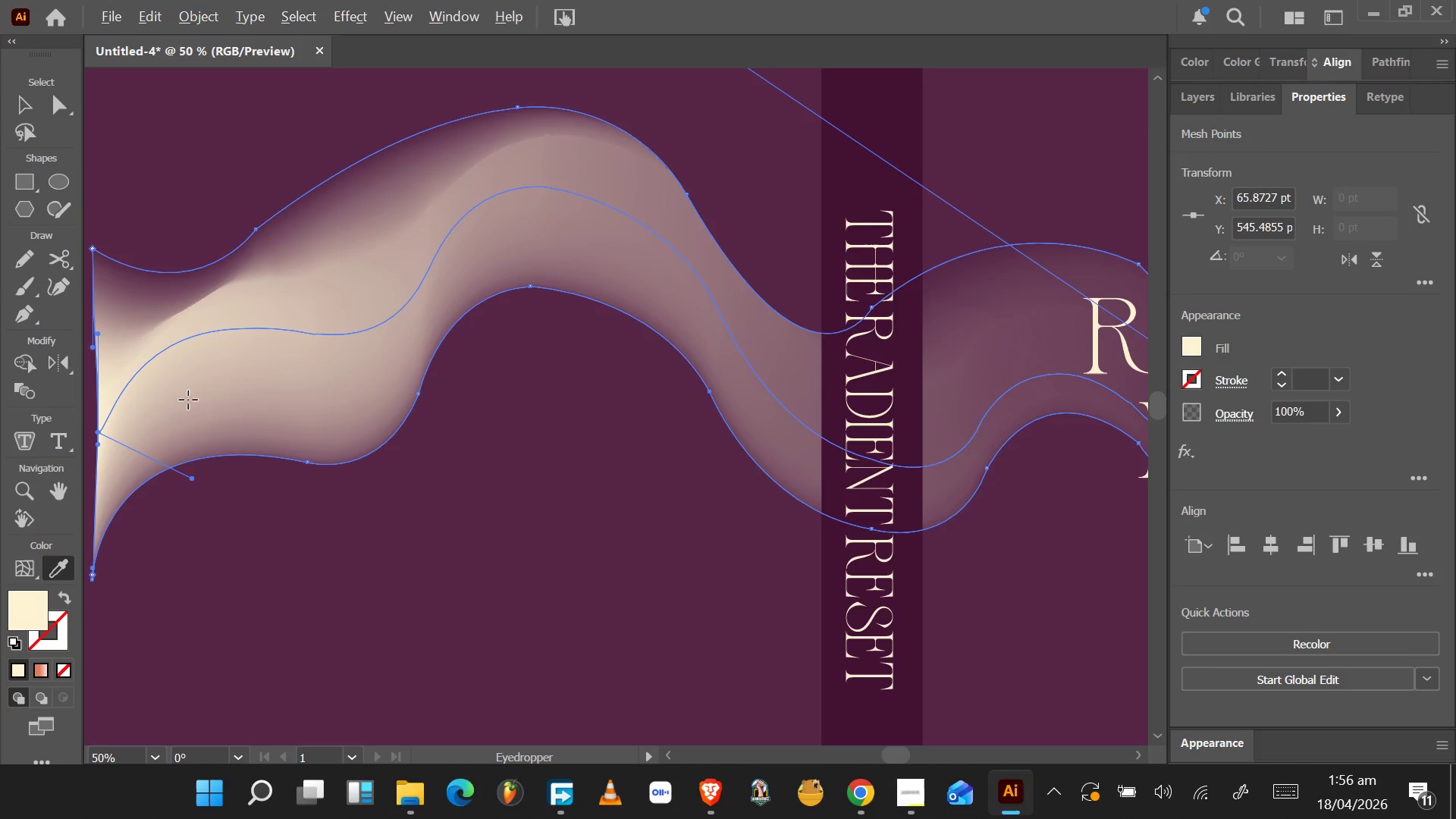 
key(Alt+AltLeft)
 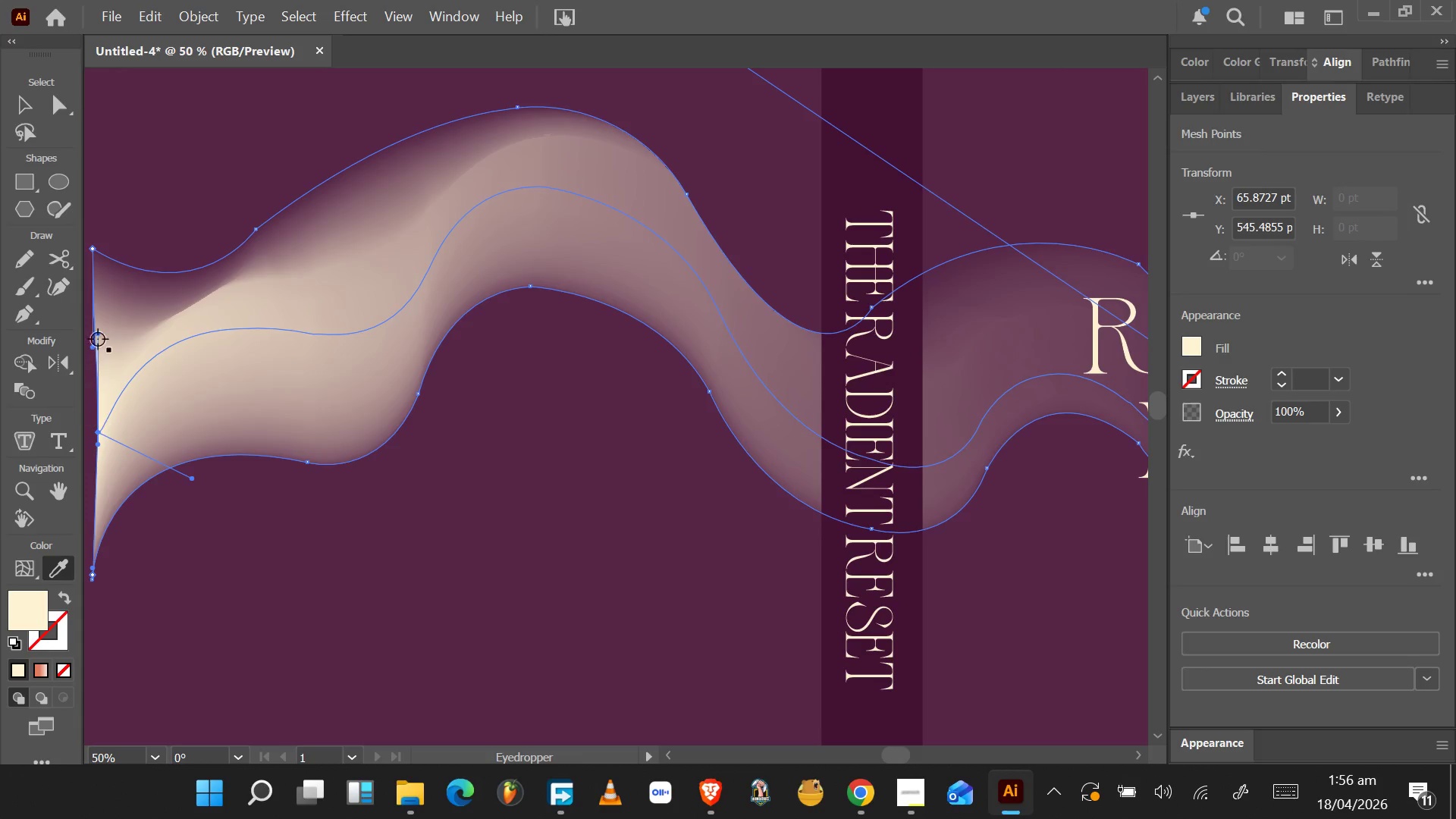 
wait(6.02)
 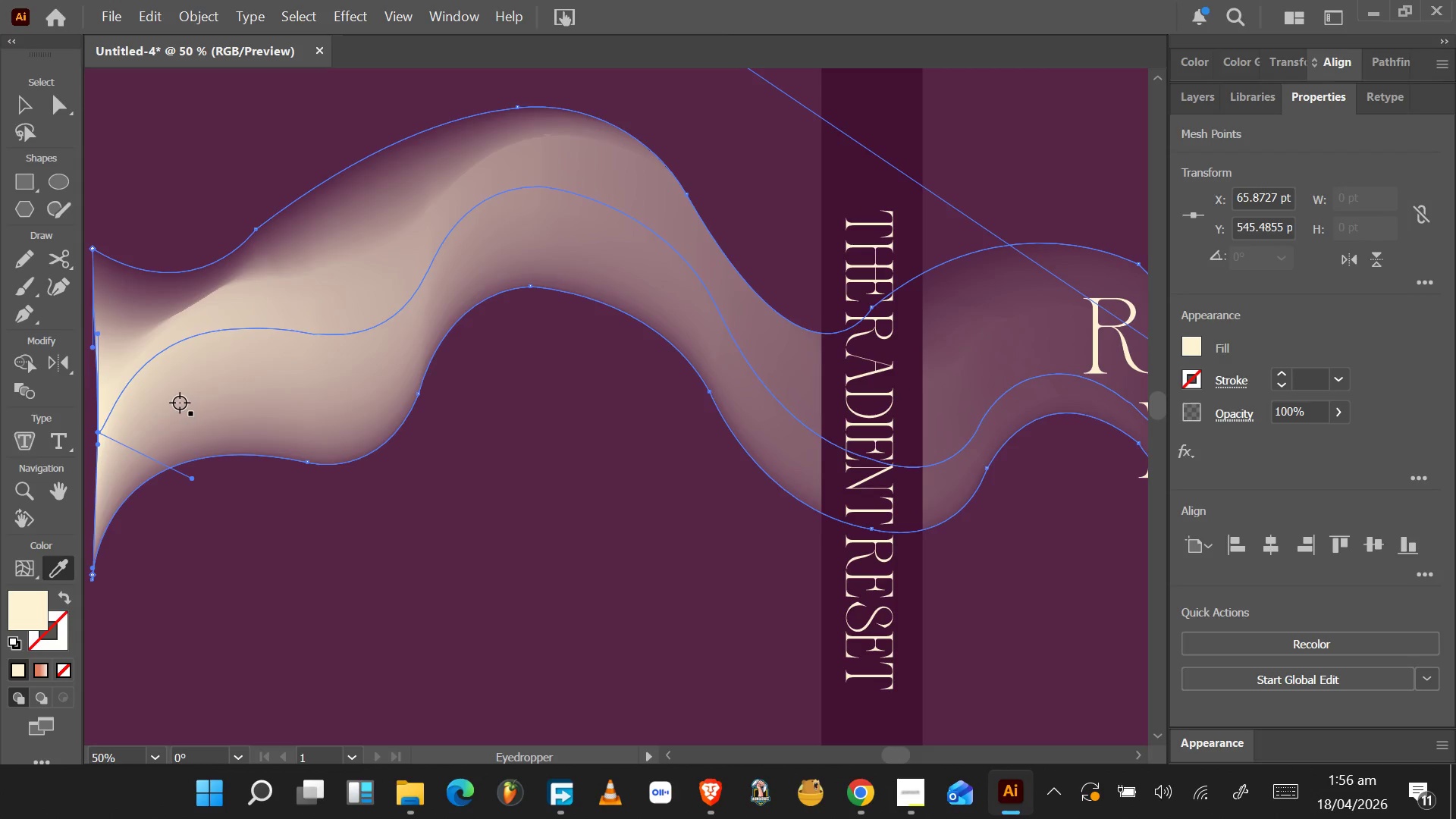 
key(Control+R)
 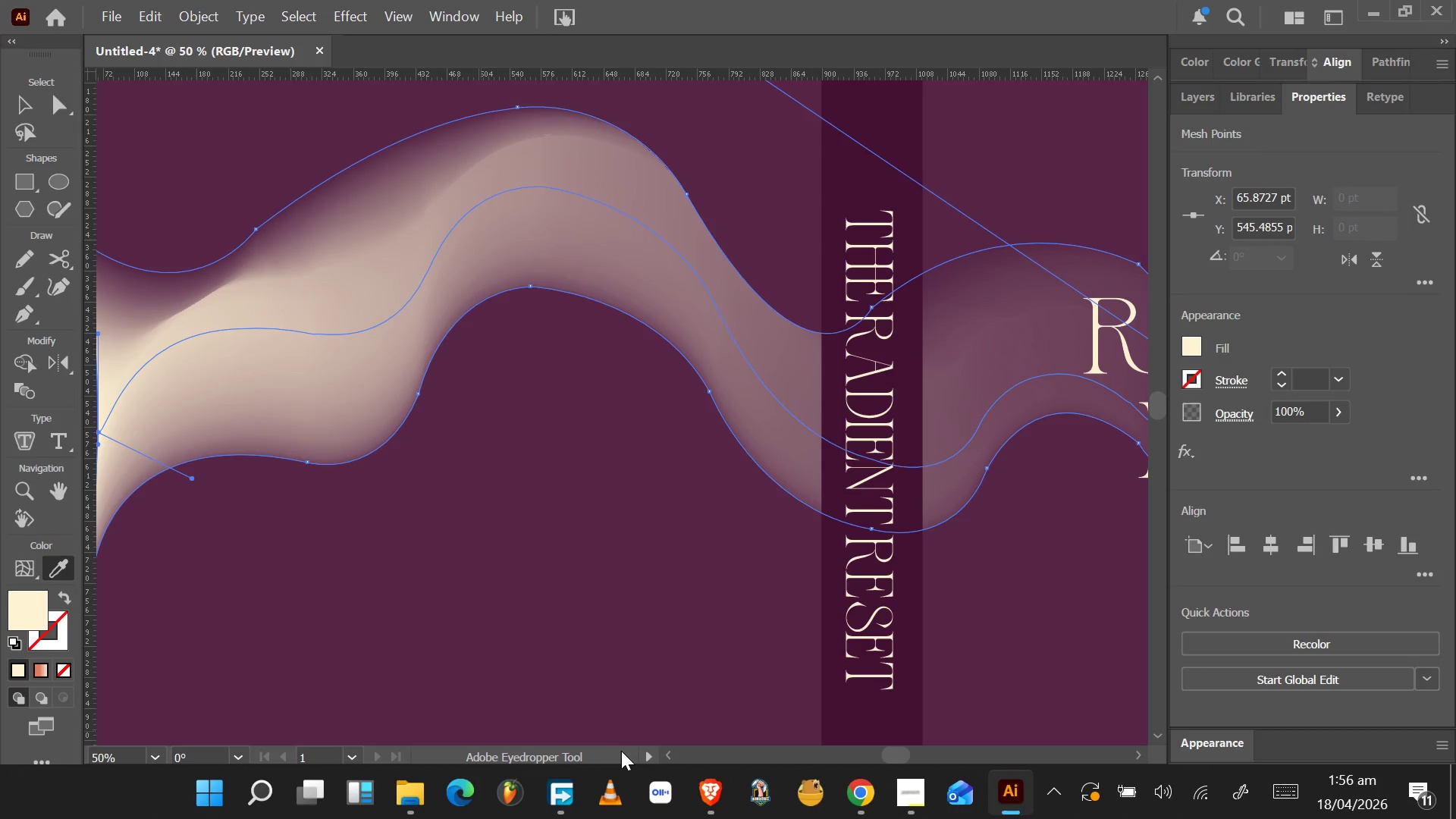 
left_click_drag(start_coordinate=[670, 758], to_coordinate=[667, 758])
 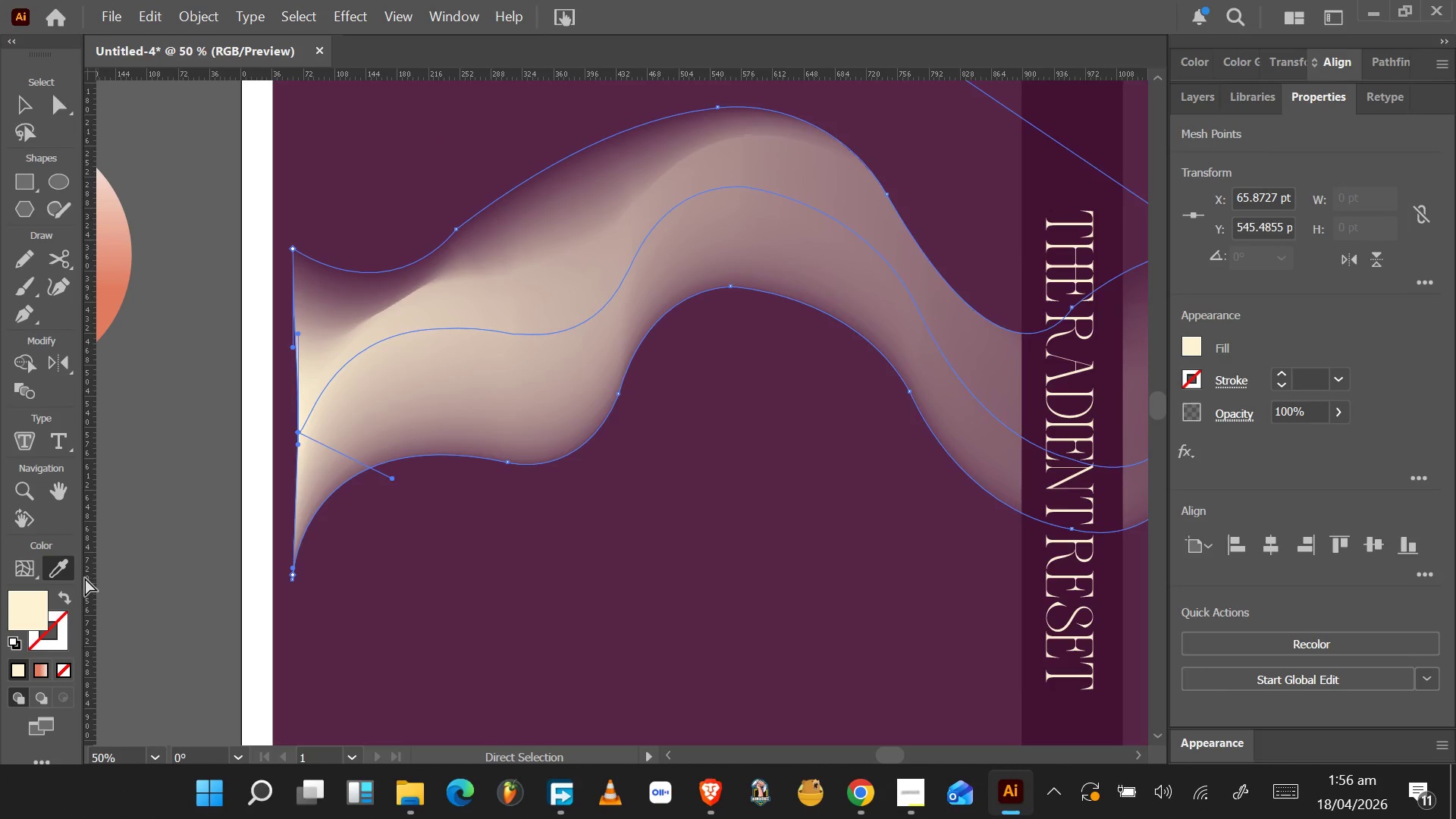 
left_click_drag(start_coordinate=[86, 577], to_coordinate=[293, 604])
 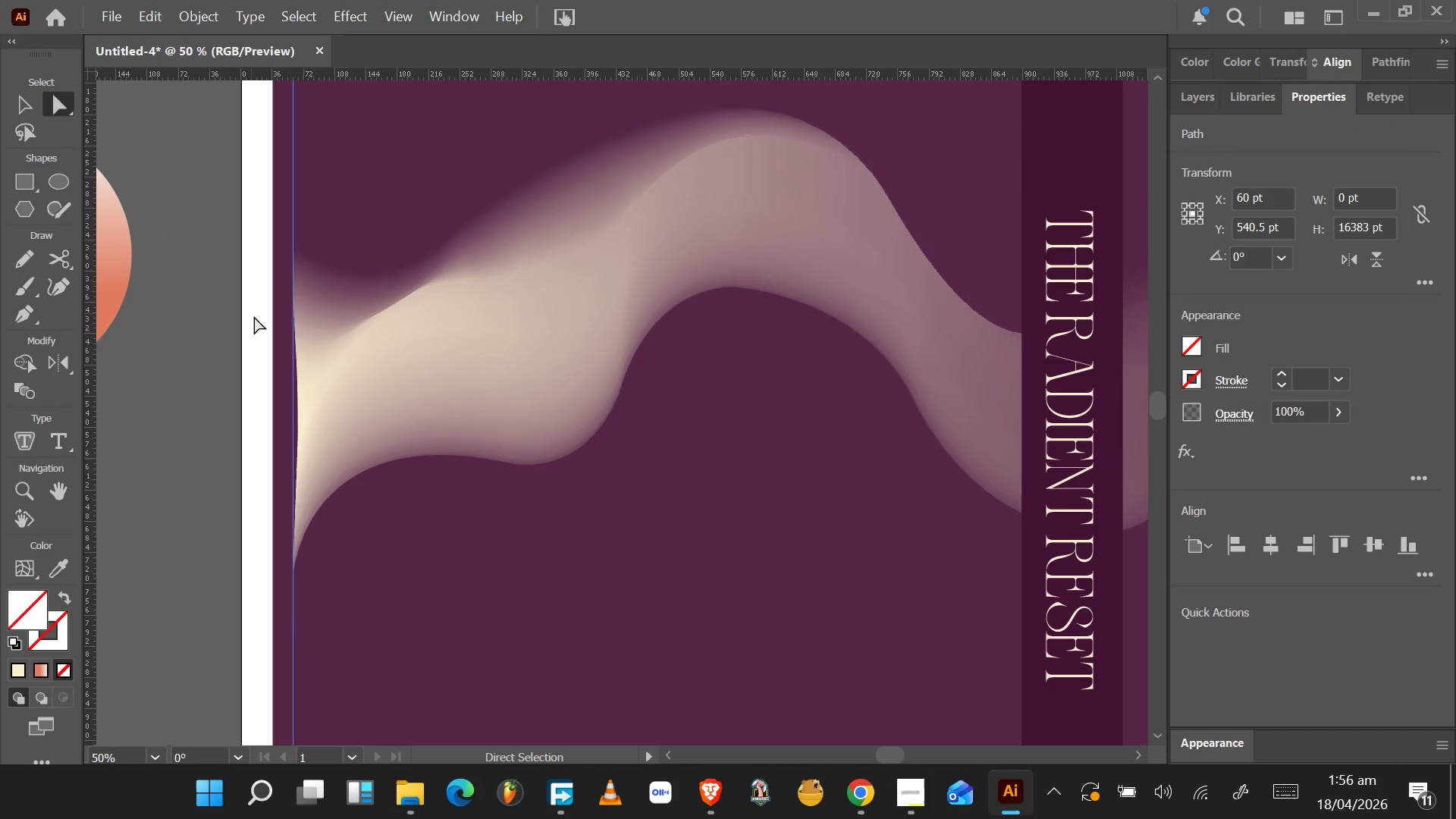 
left_click([325, 376])
 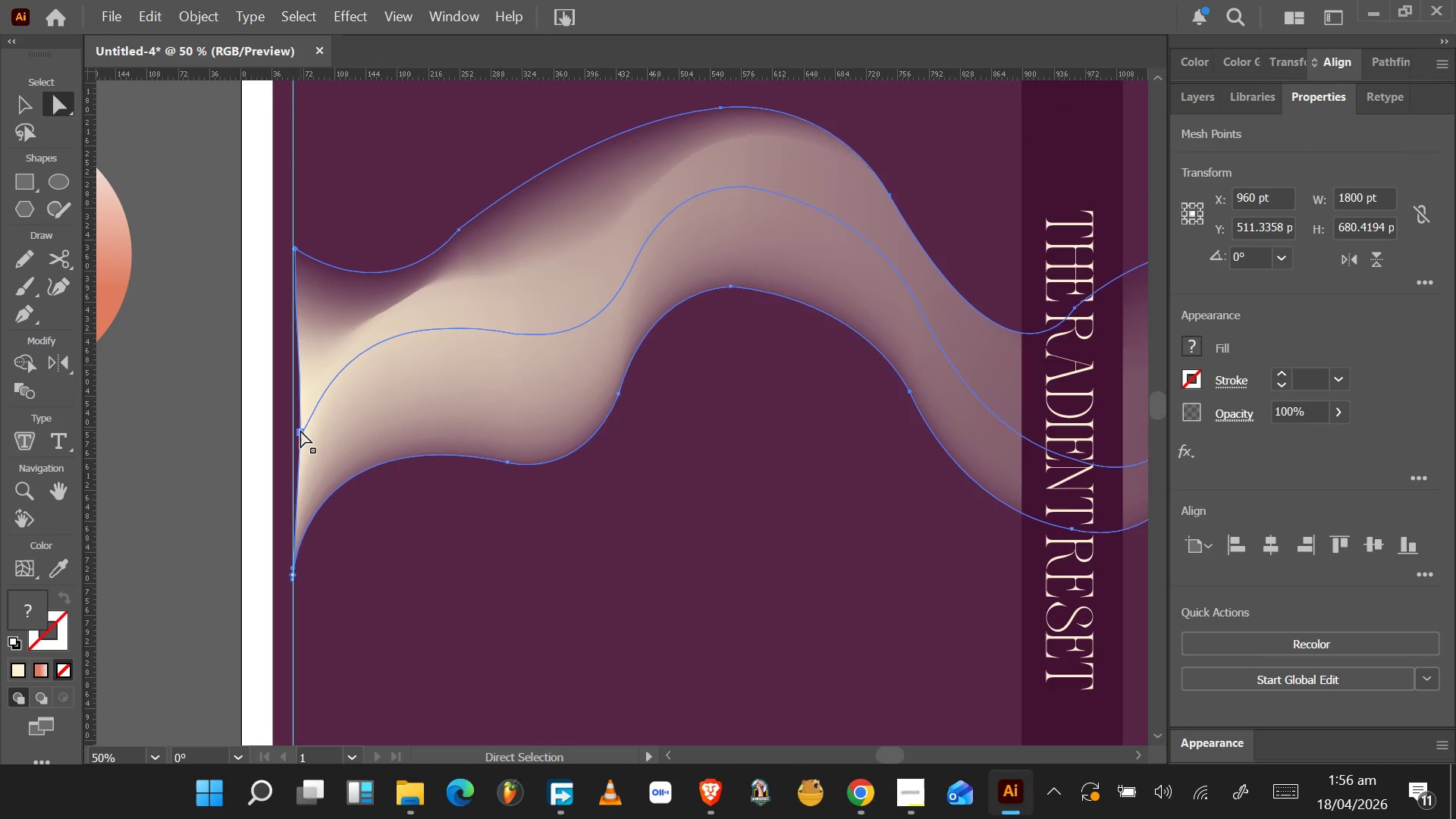 
wait(6.12)
 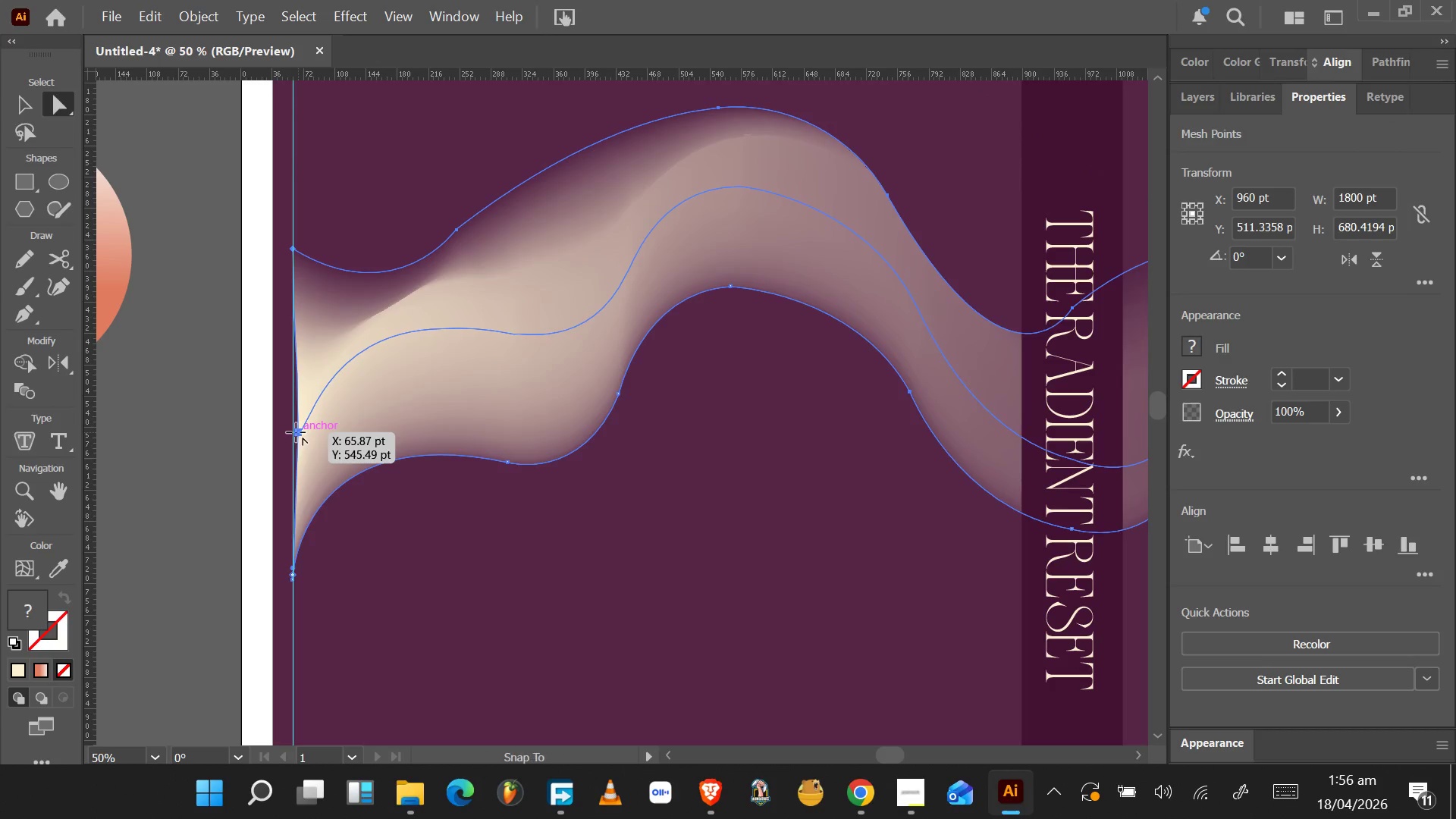 
left_click([297, 428])
 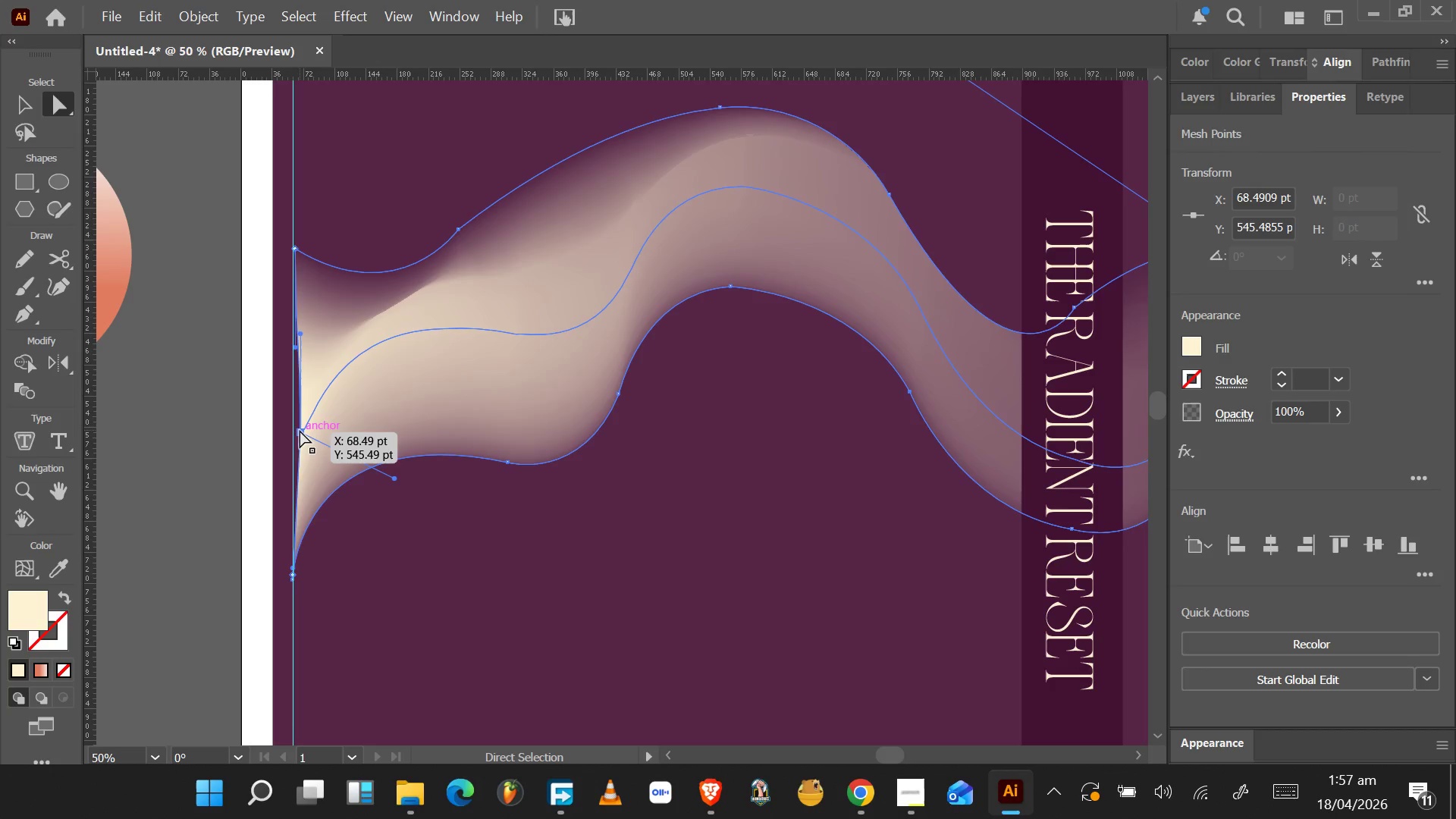 
left_click_drag(start_coordinate=[300, 430], to_coordinate=[295, 428])
 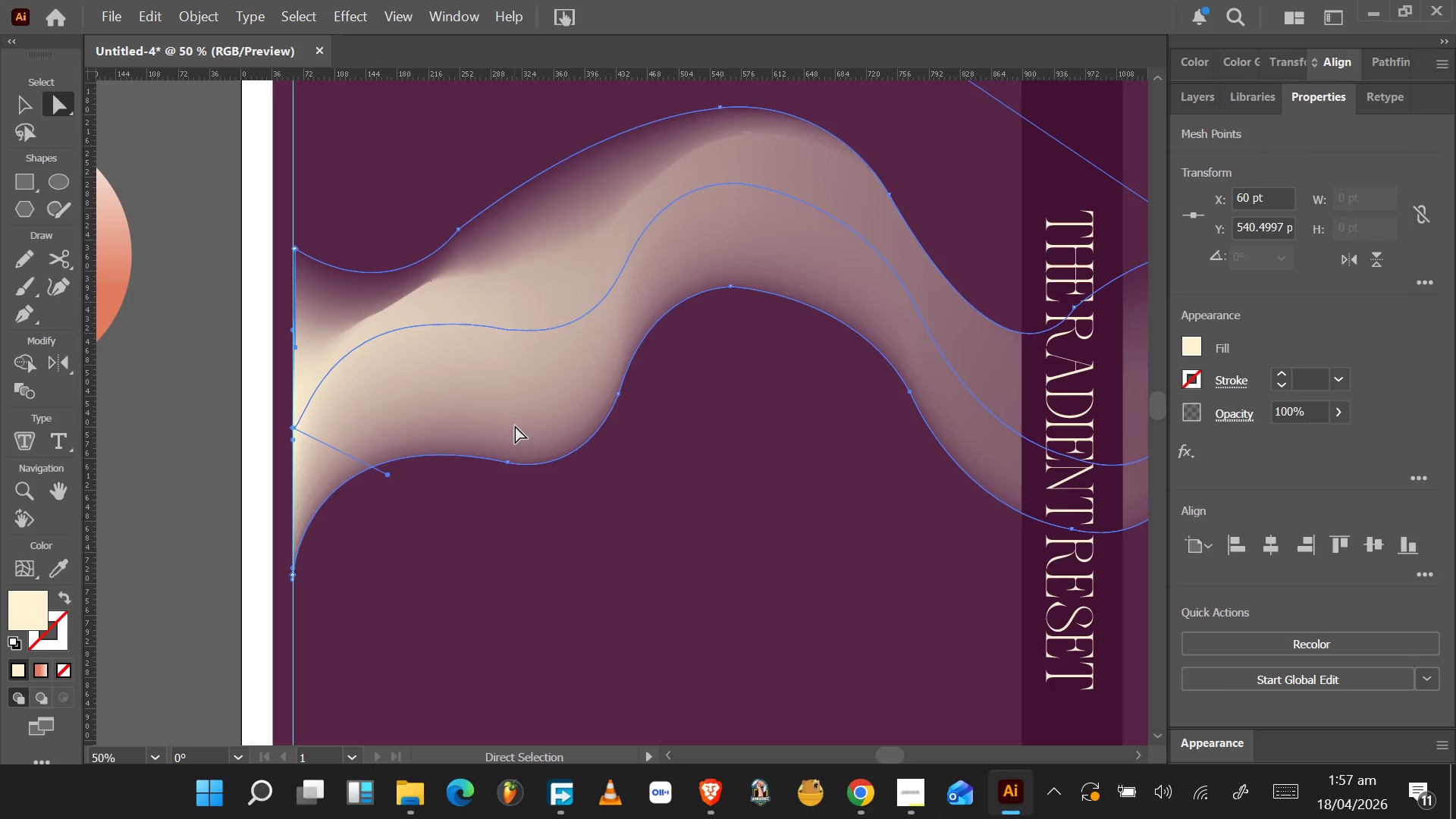 
wait(8.39)
 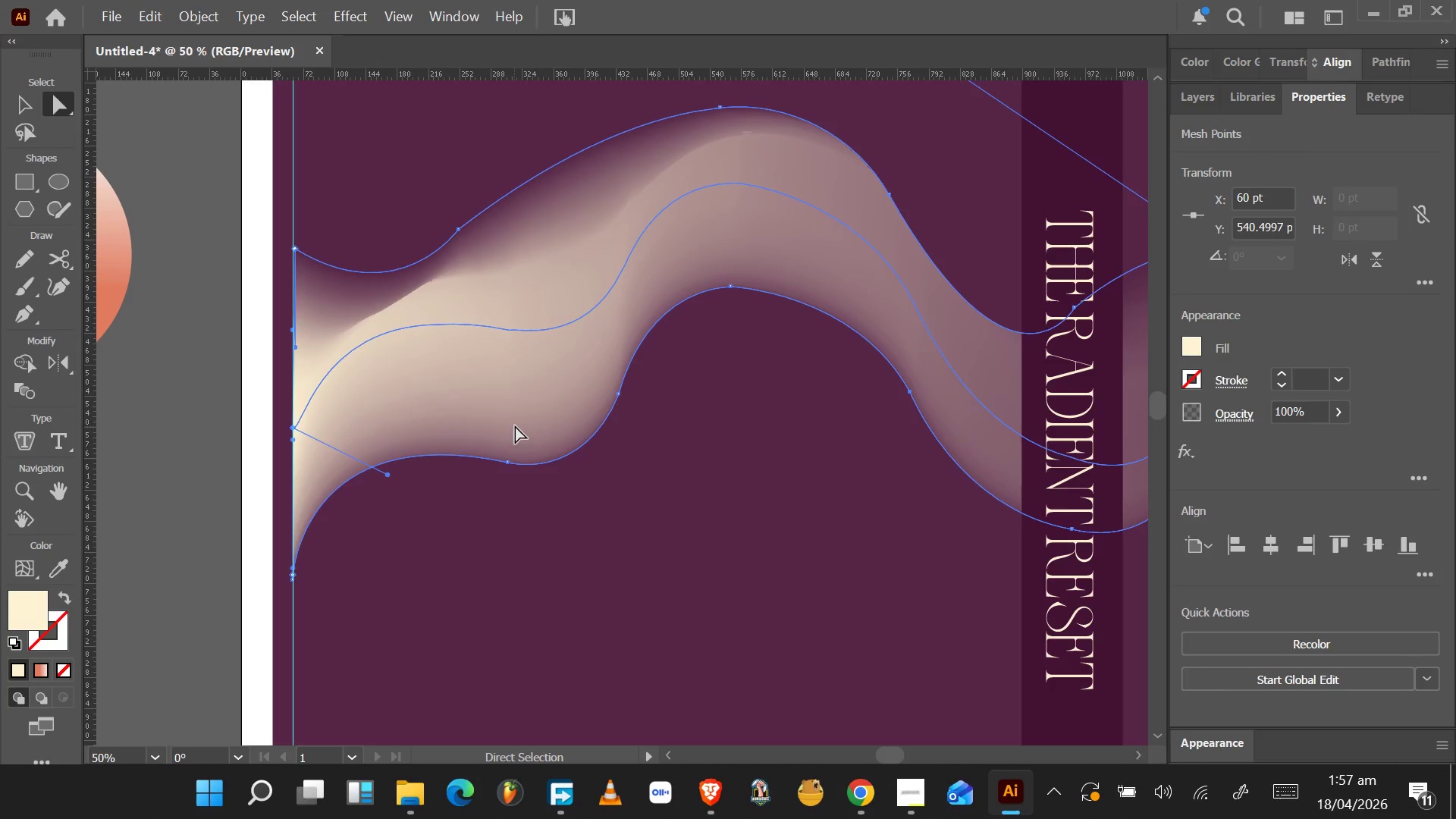 
left_click_drag(start_coordinate=[293, 427], to_coordinate=[293, 486])
 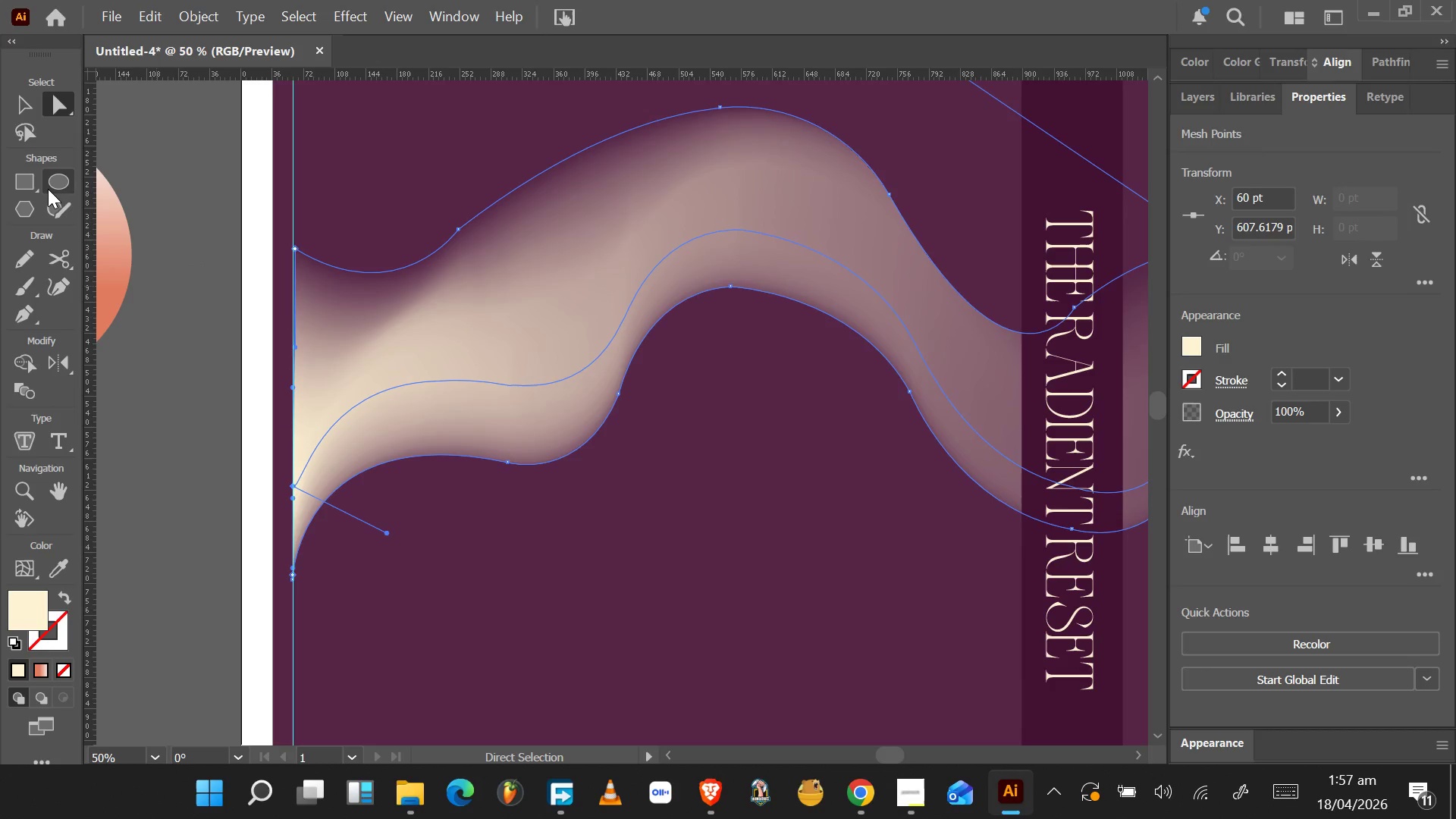 
wait(5.58)
 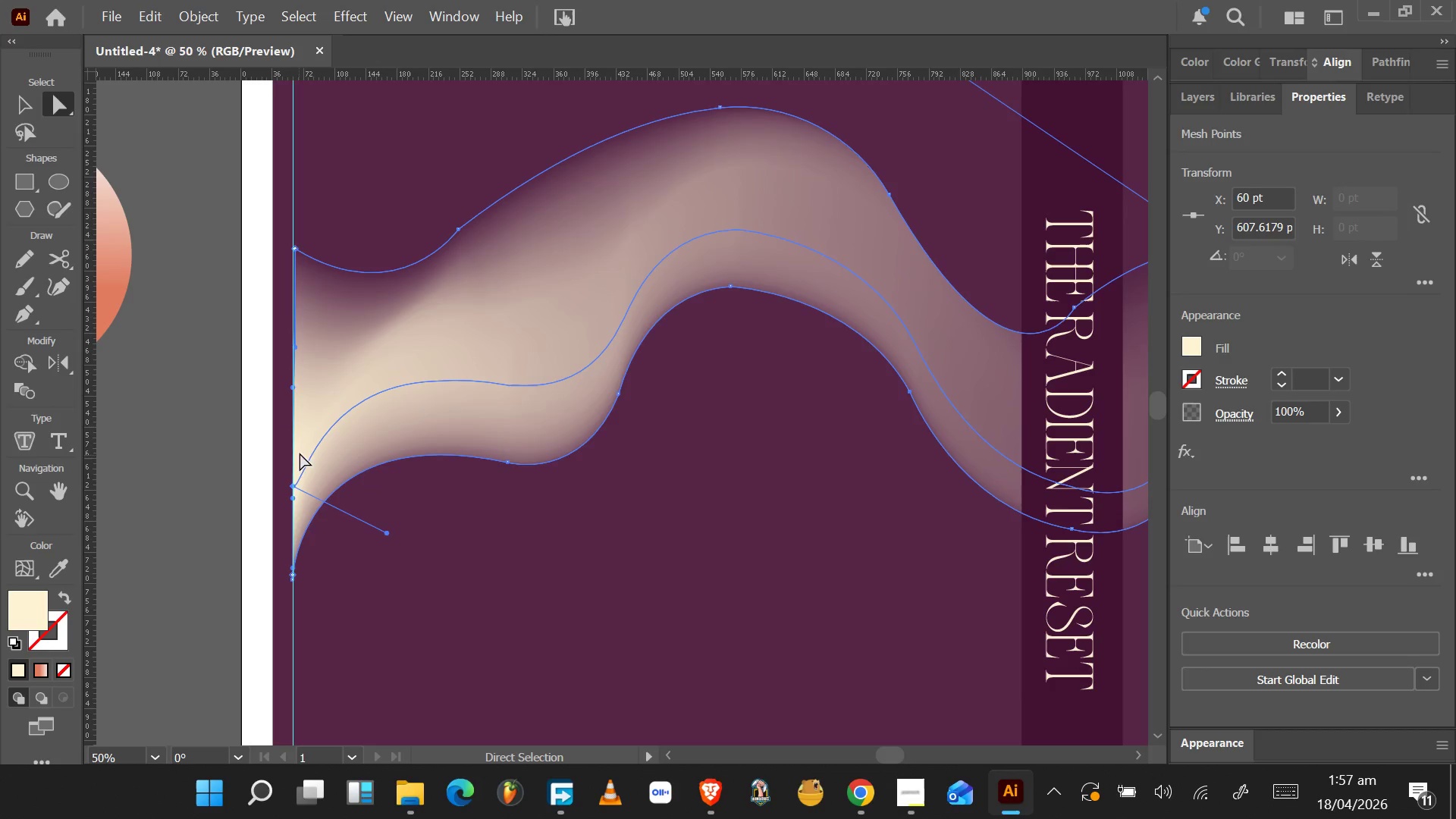 
scroll: coordinate [470, 501], scroll_direction: up, amount: 11.0
 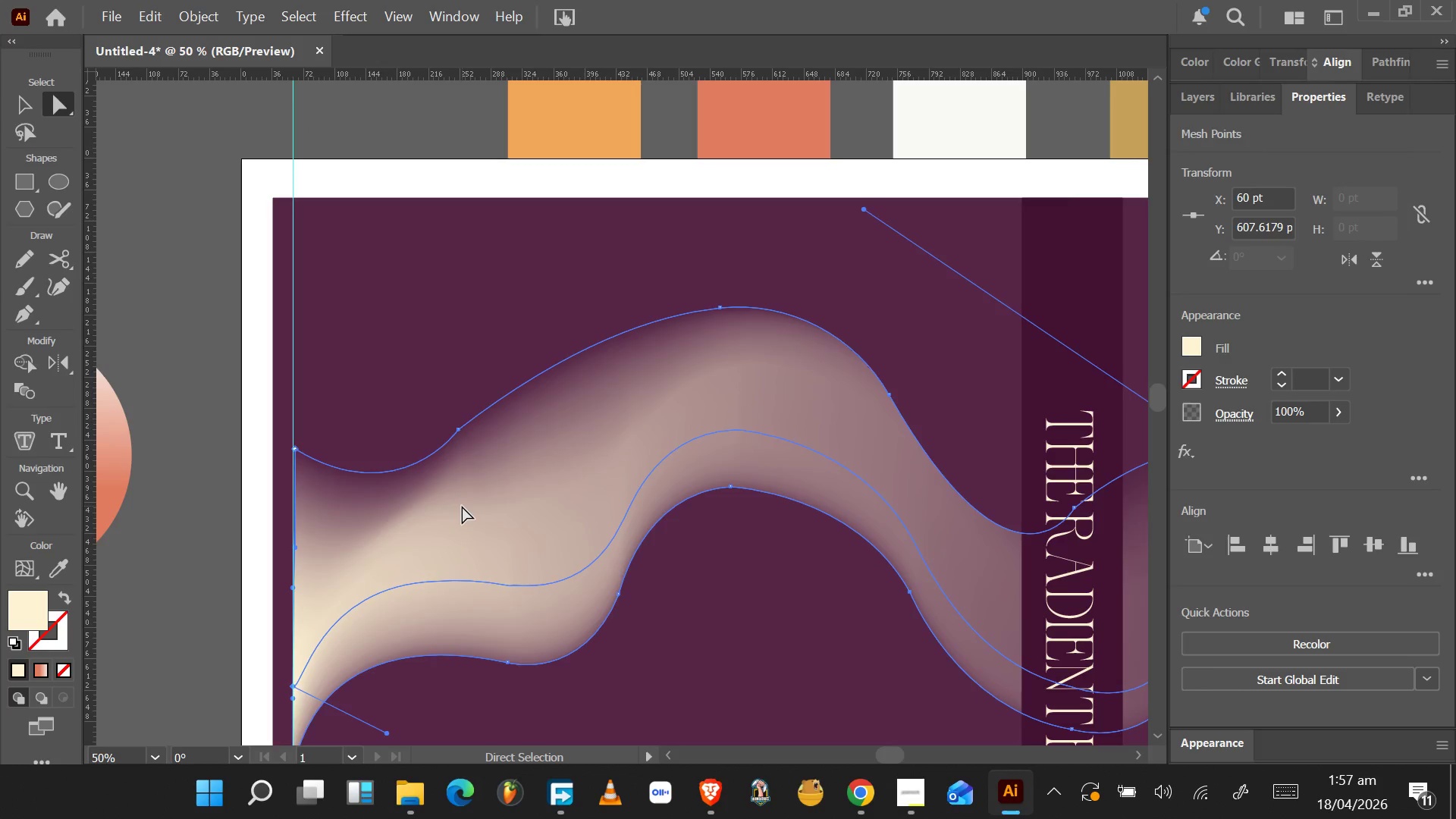 
hold_key(key=AltLeft, duration=0.89)
scroll: coordinate [463, 504], scroll_direction: down, amount: 4.0
 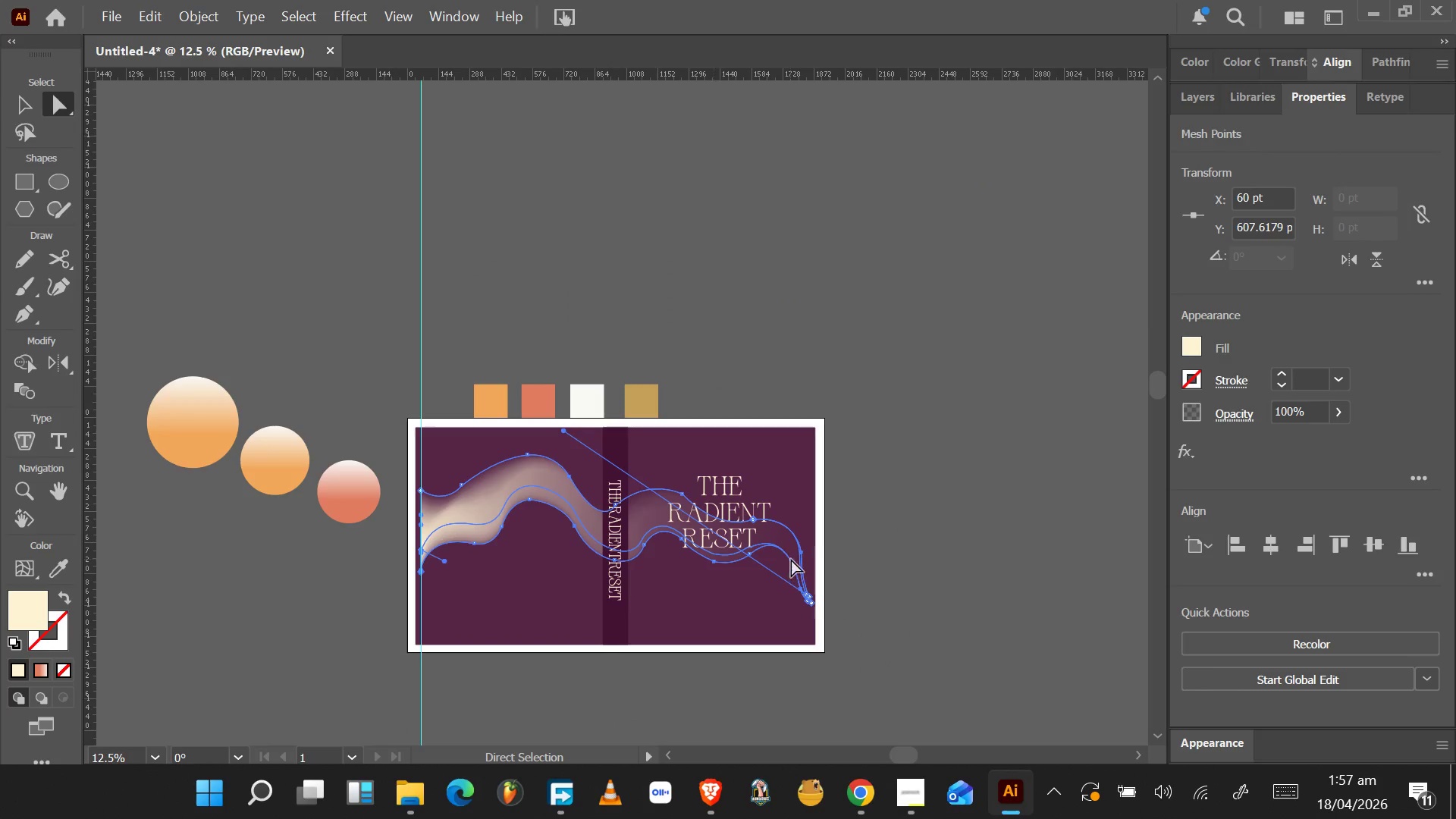 
hold_key(key=AltLeft, duration=1.34)
scroll: coordinate [802, 585], scroll_direction: up, amount: 5.0
 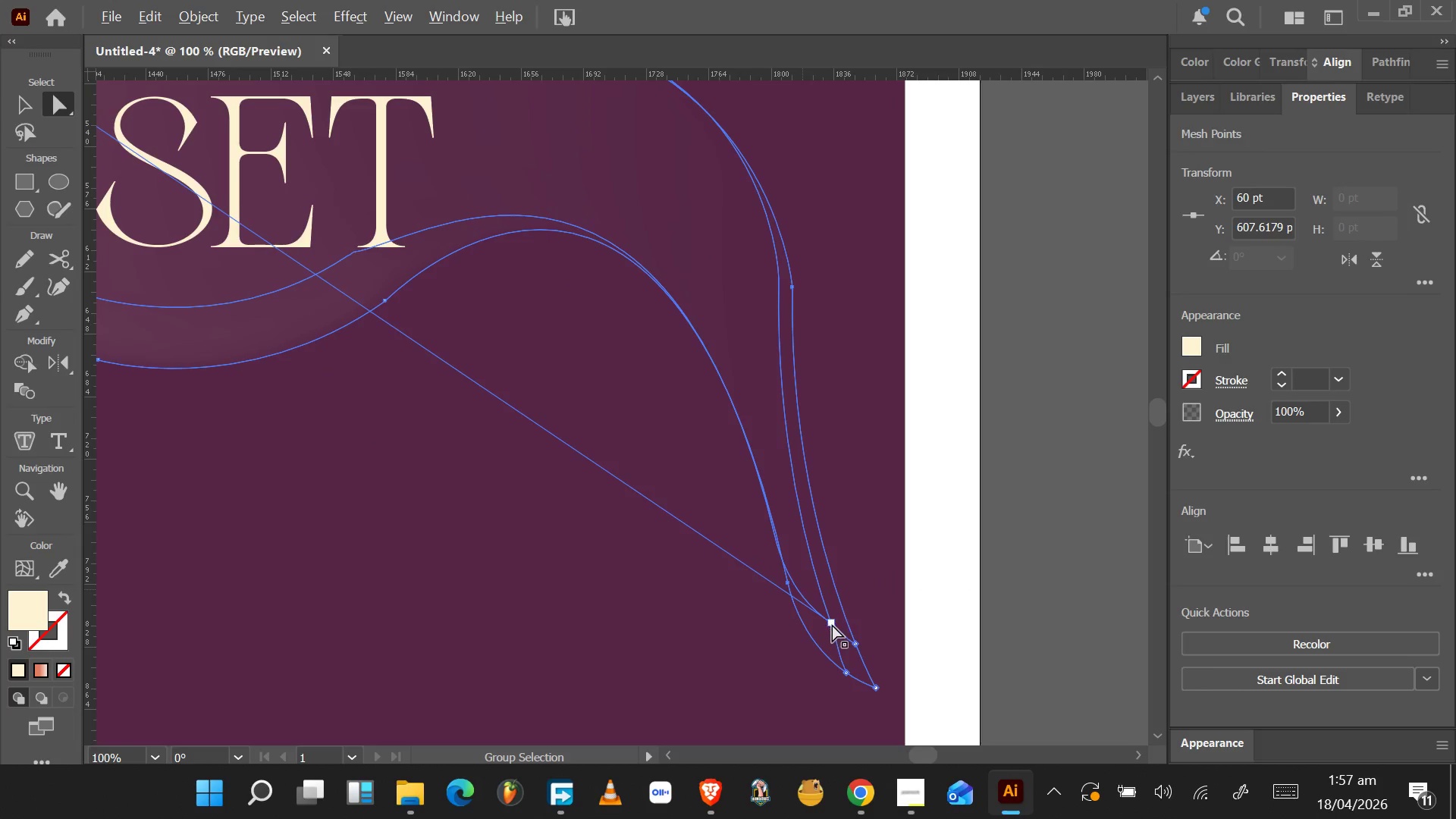 
left_click([830, 625])
 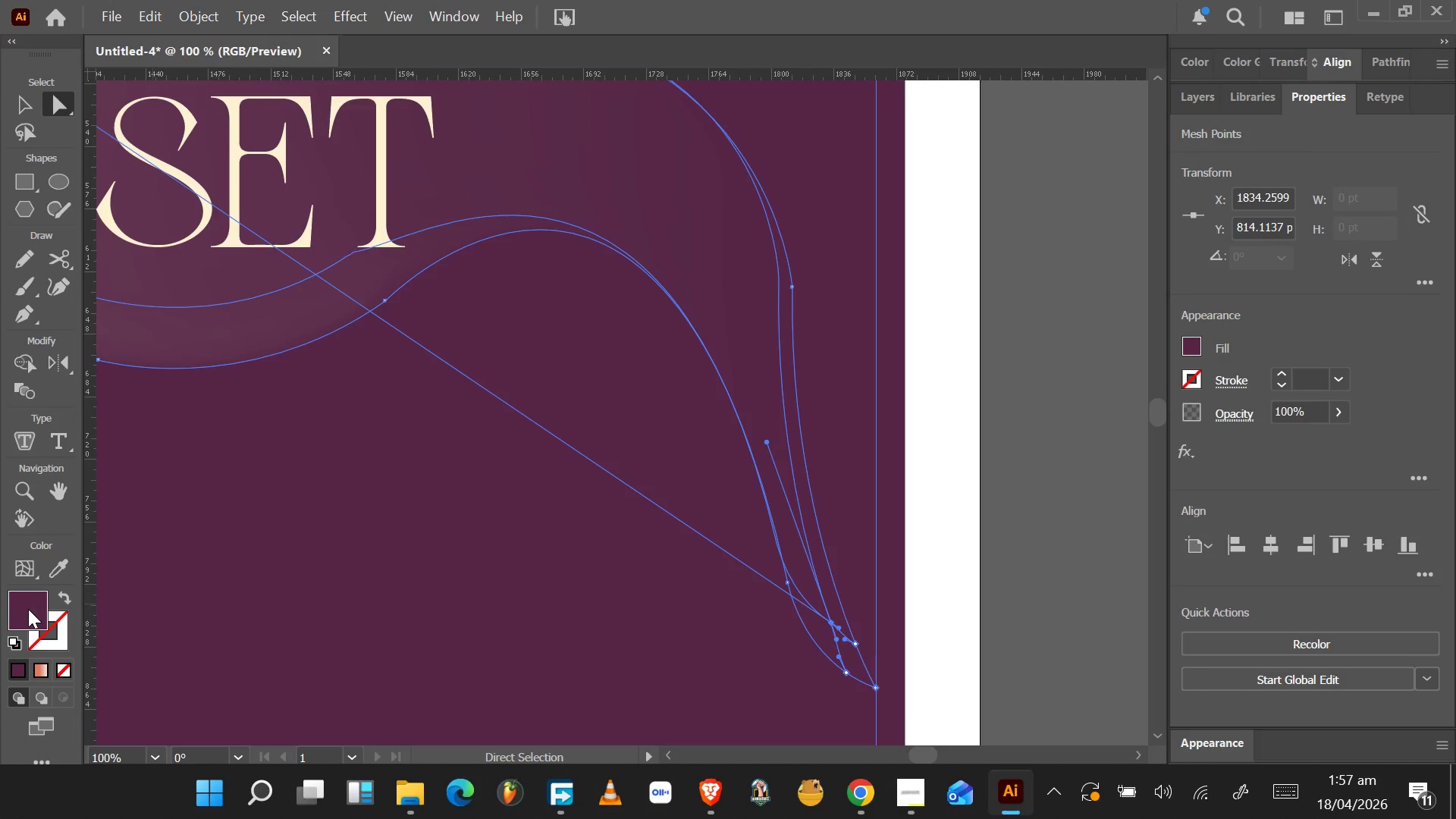 
double_click([51, 576])
 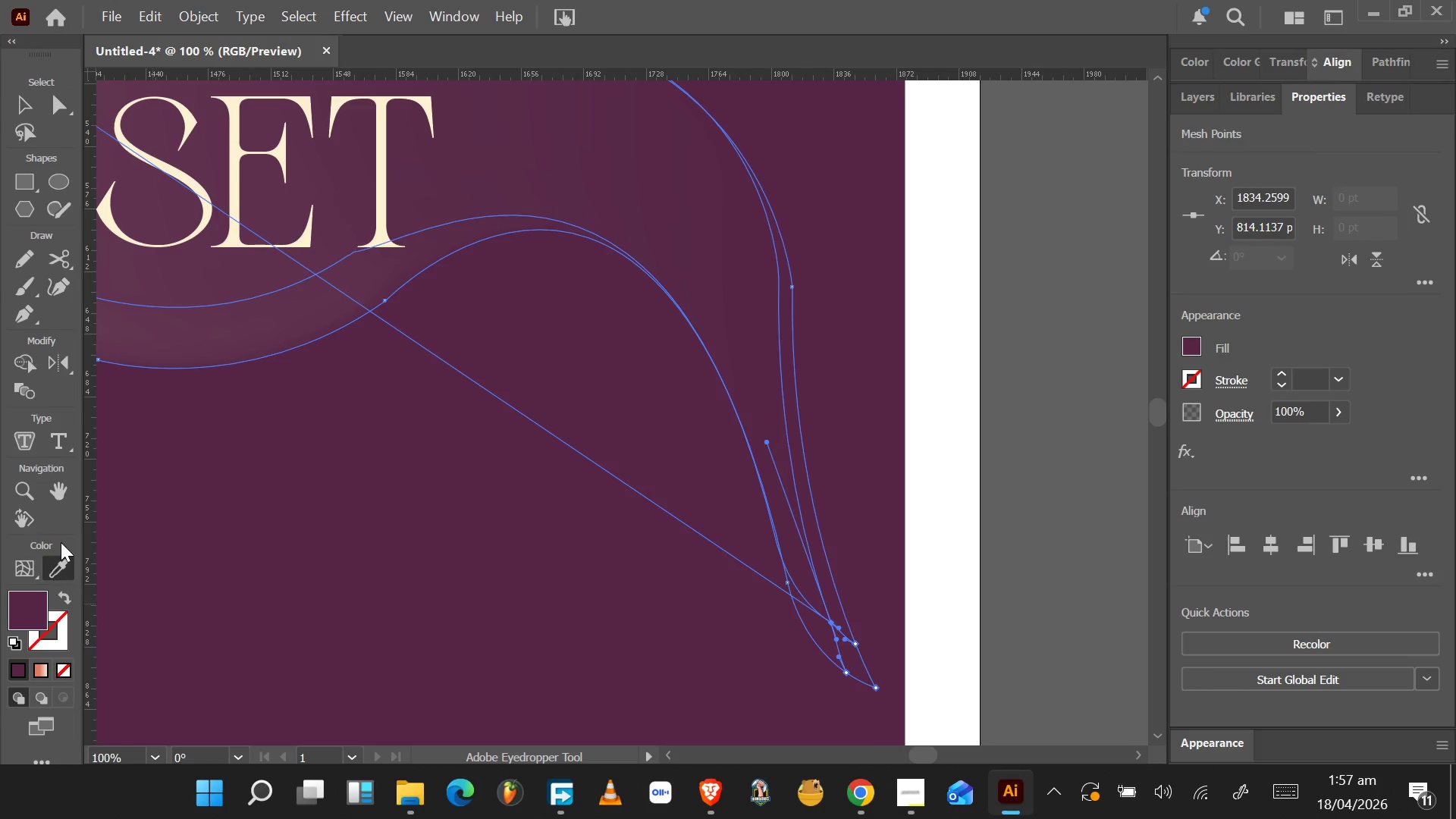 
hold_key(key=AltLeft, duration=0.62)
scroll: coordinate [142, 461], scroll_direction: down, amount: 7.0
 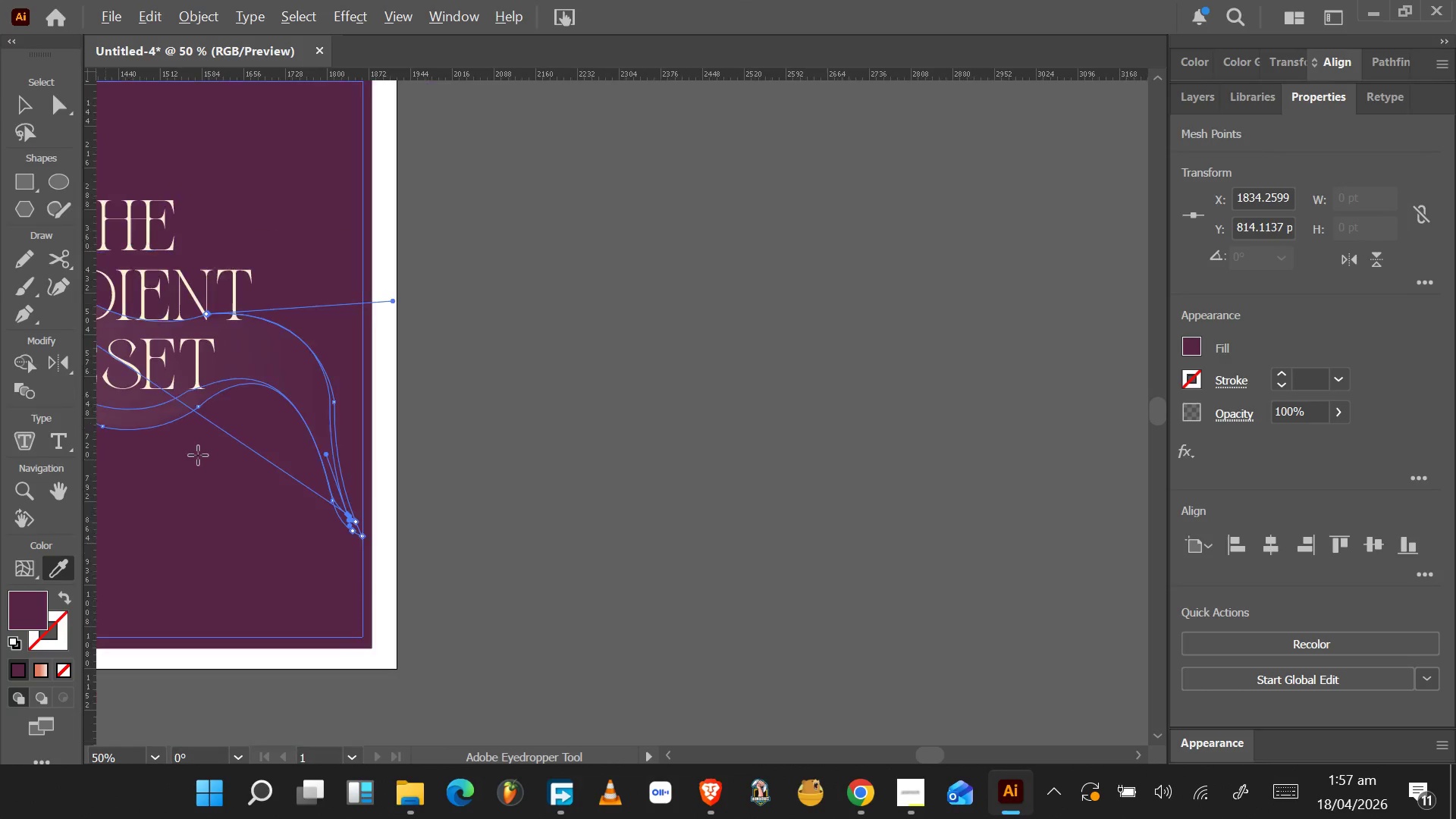 
hold_key(key=AltLeft, duration=0.33)
 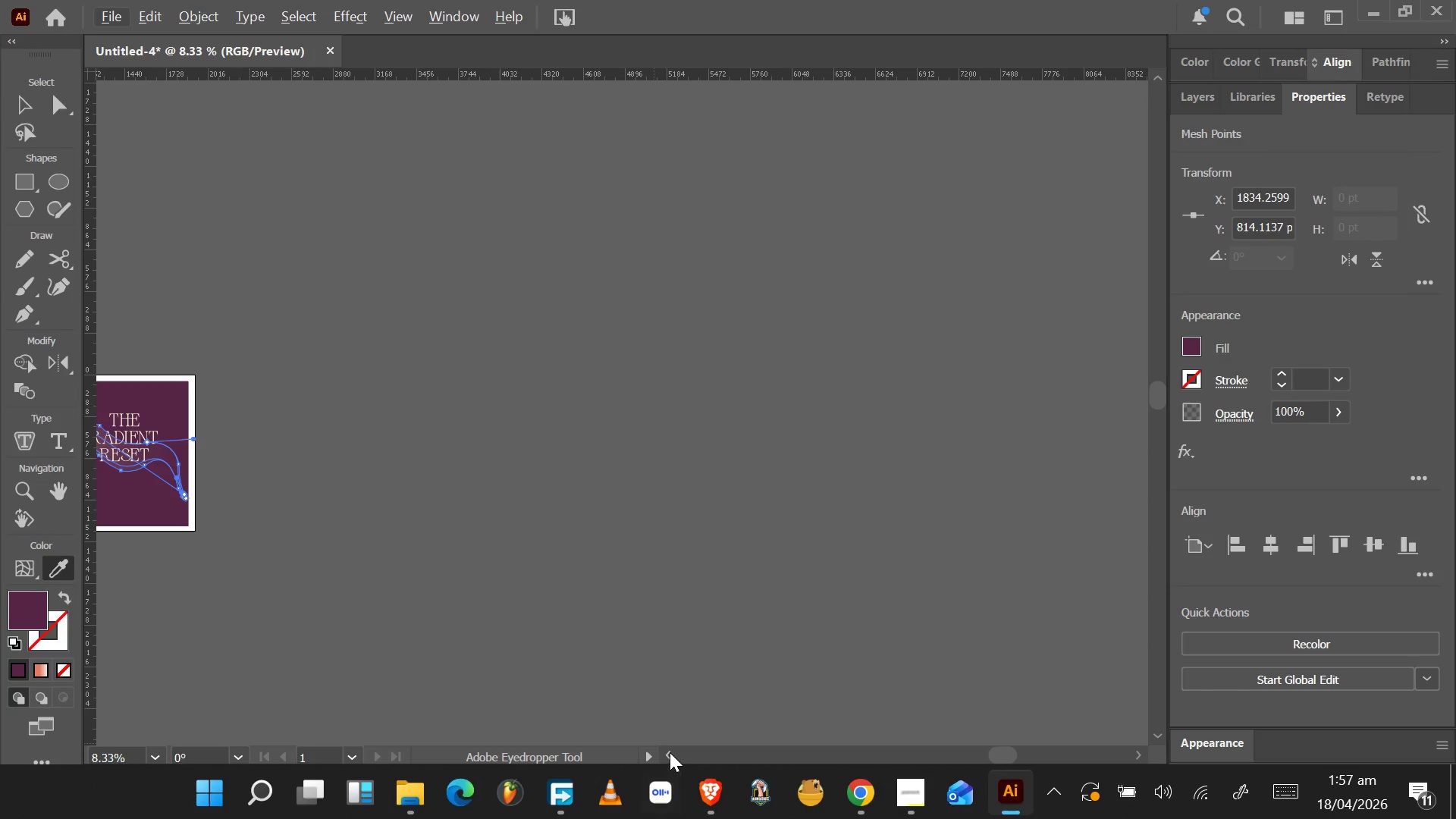 
scroll: coordinate [231, 450], scroll_direction: up, amount: 2.0
 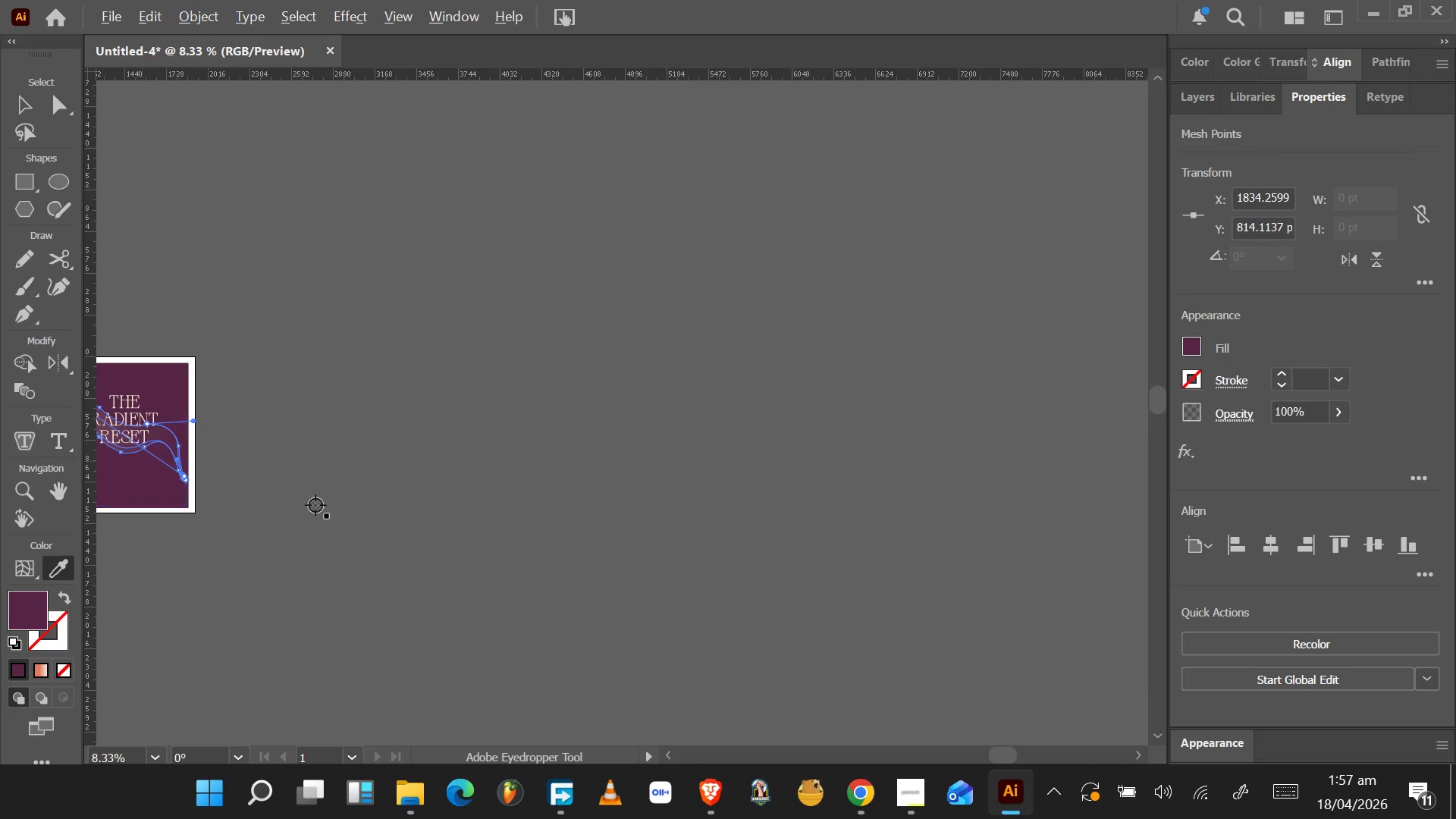 
left_click_drag(start_coordinate=[670, 752], to_coordinate=[663, 751])
 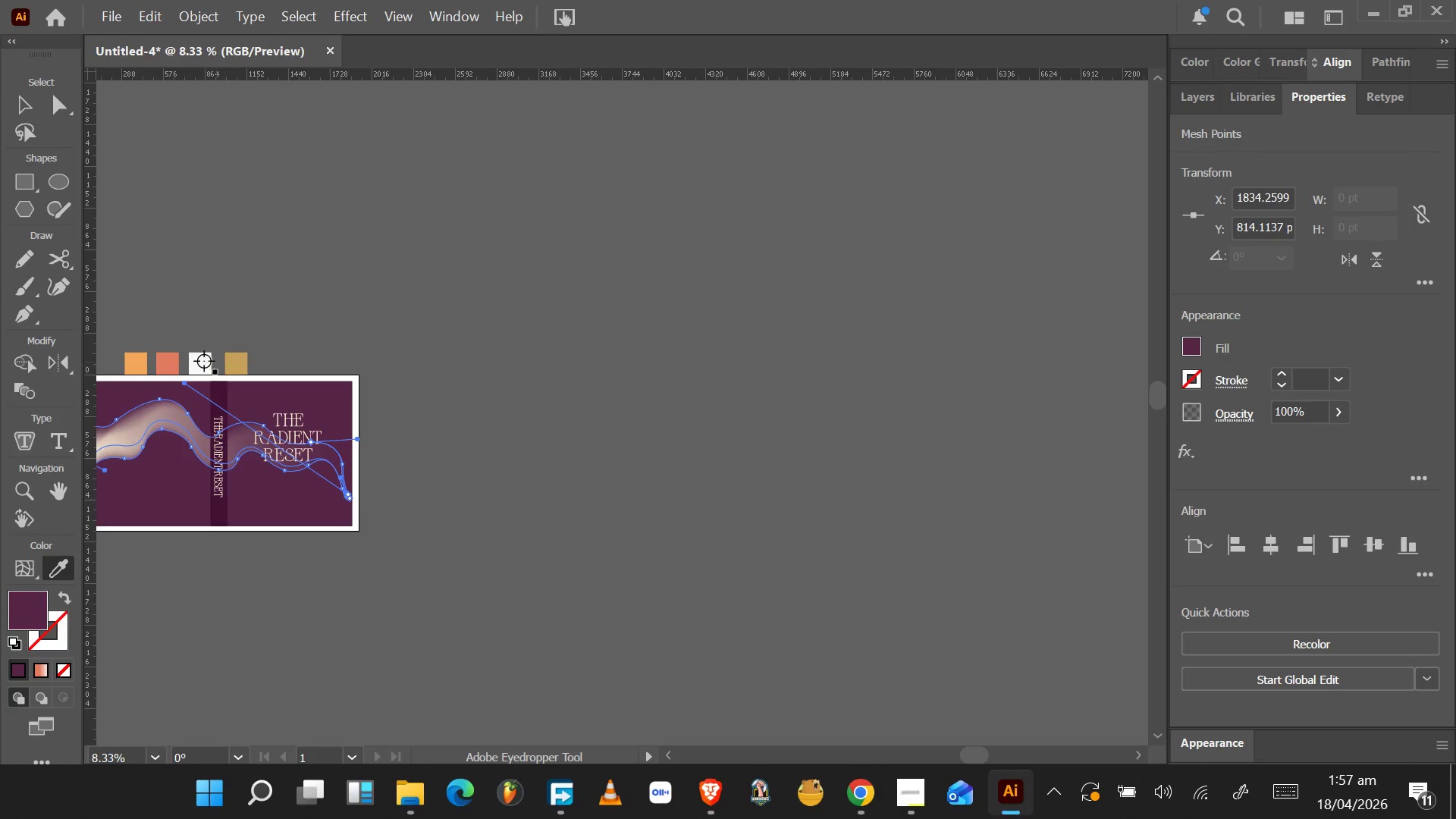 
left_click([167, 364])
 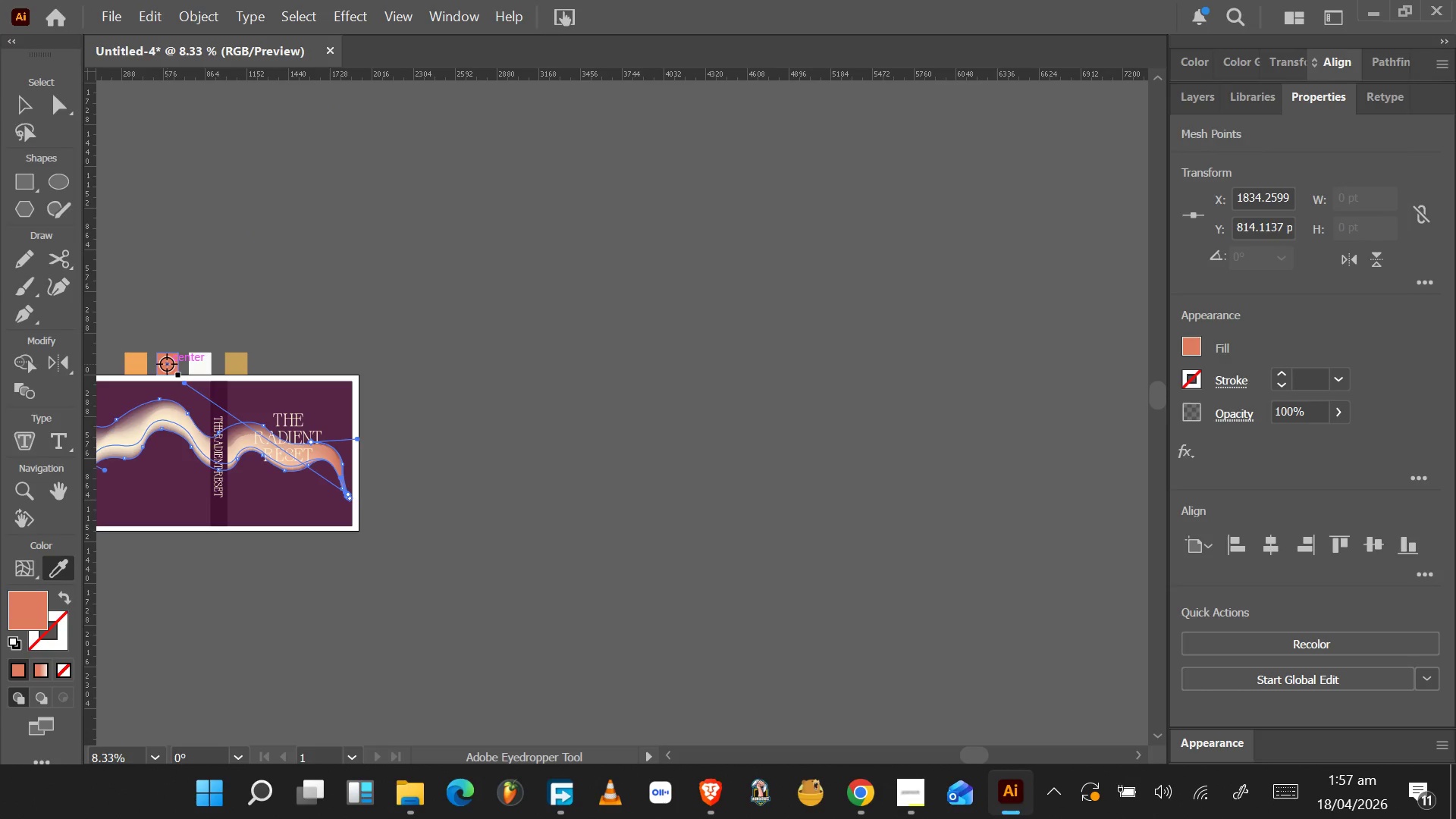 
key(Alt+Tab)
 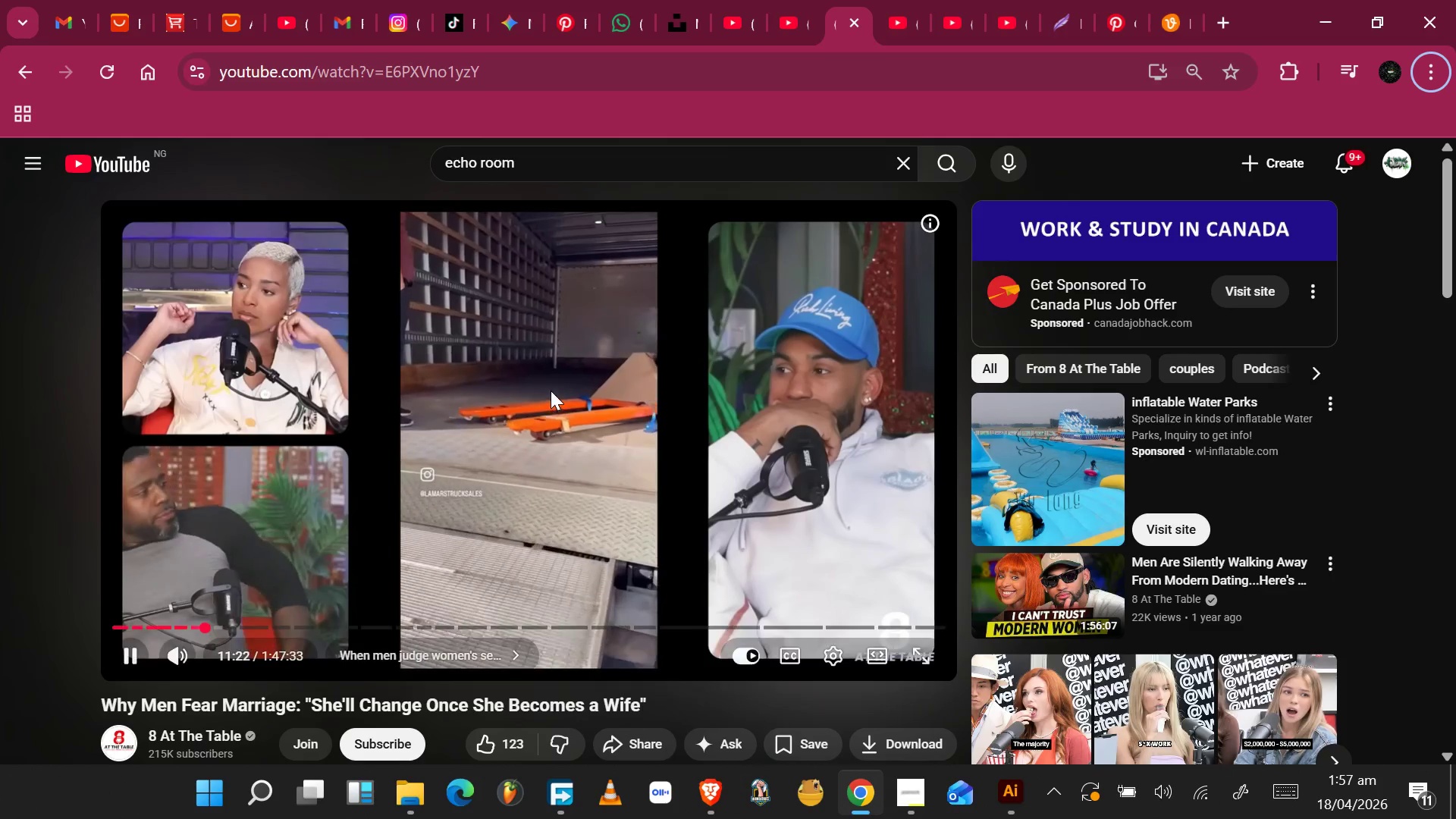 
key(Alt+Tab)
 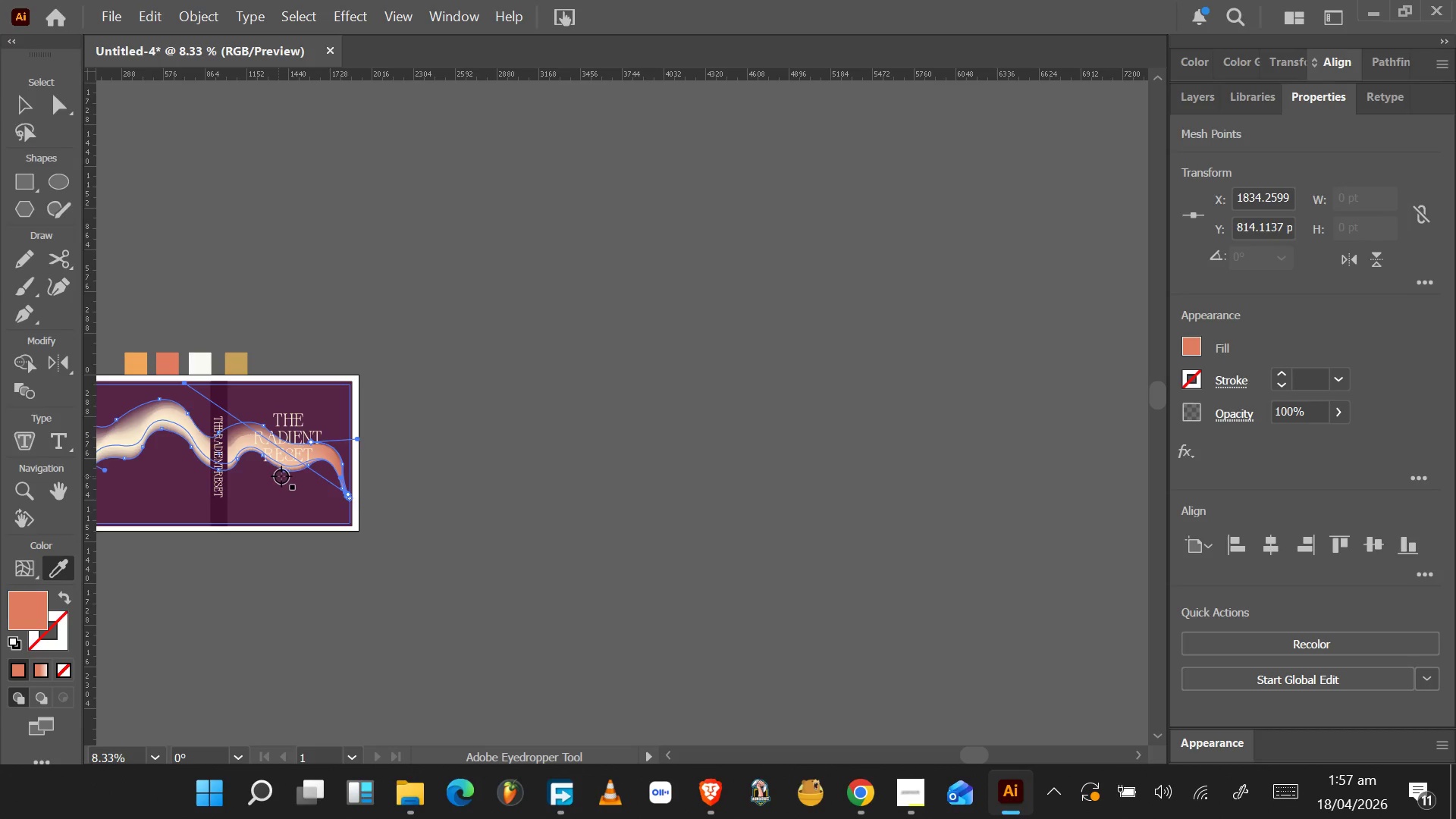 
hold_key(key=AltLeft, duration=1.55)
scroll: coordinate [351, 510], scroll_direction: up, amount: 6.0
 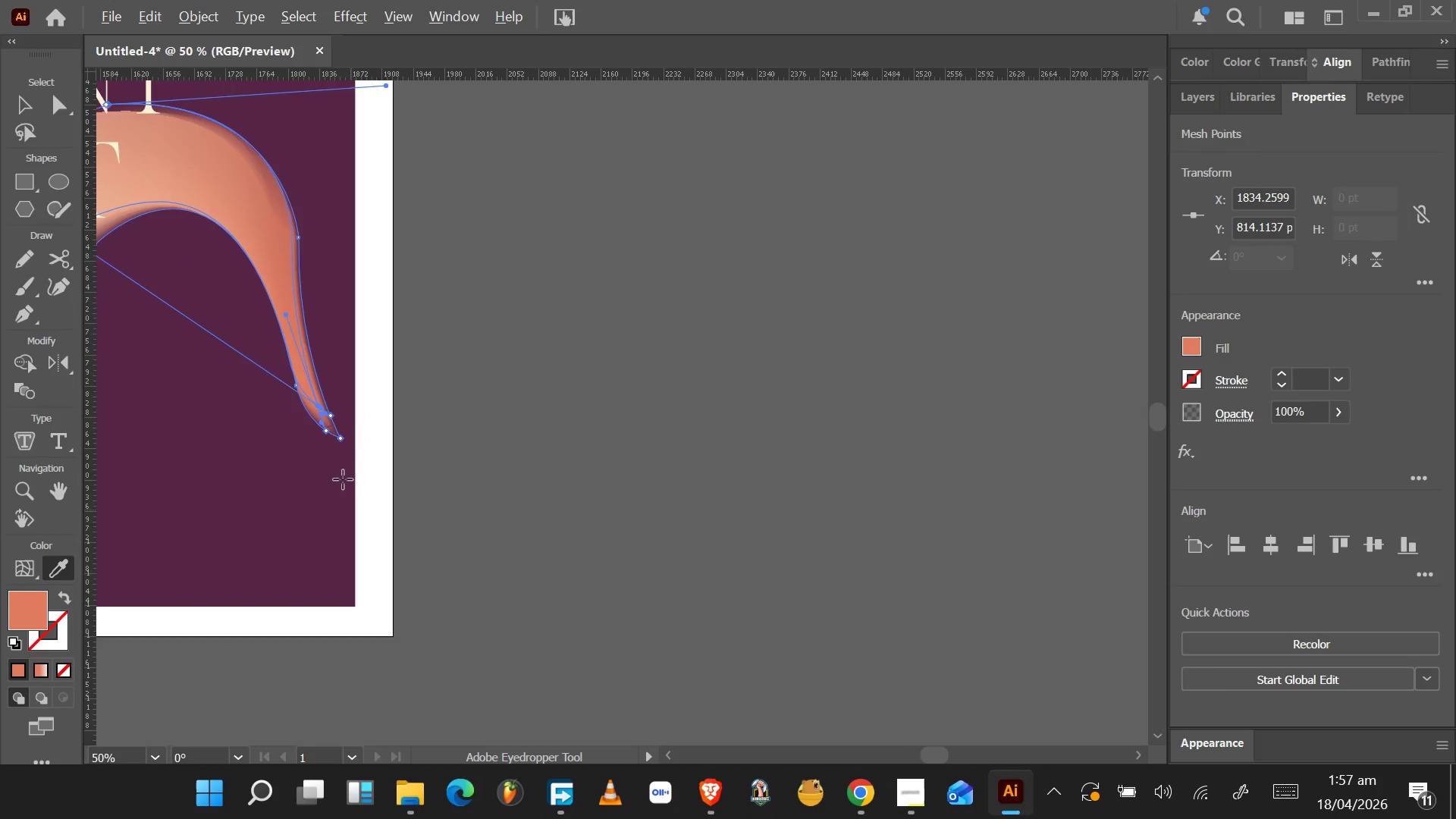 
key(Alt+AltLeft)
 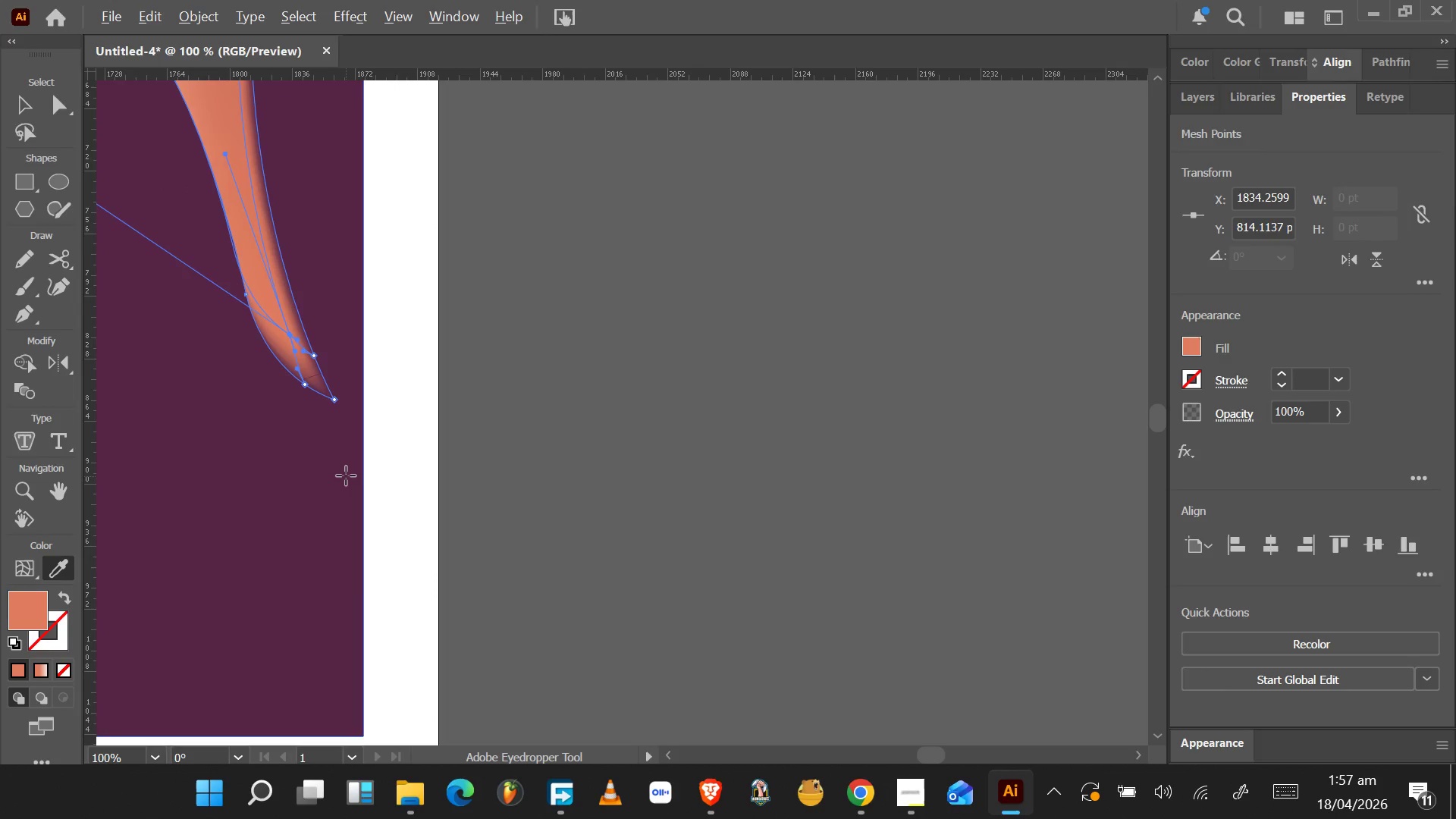 
key(Alt+AltLeft)
 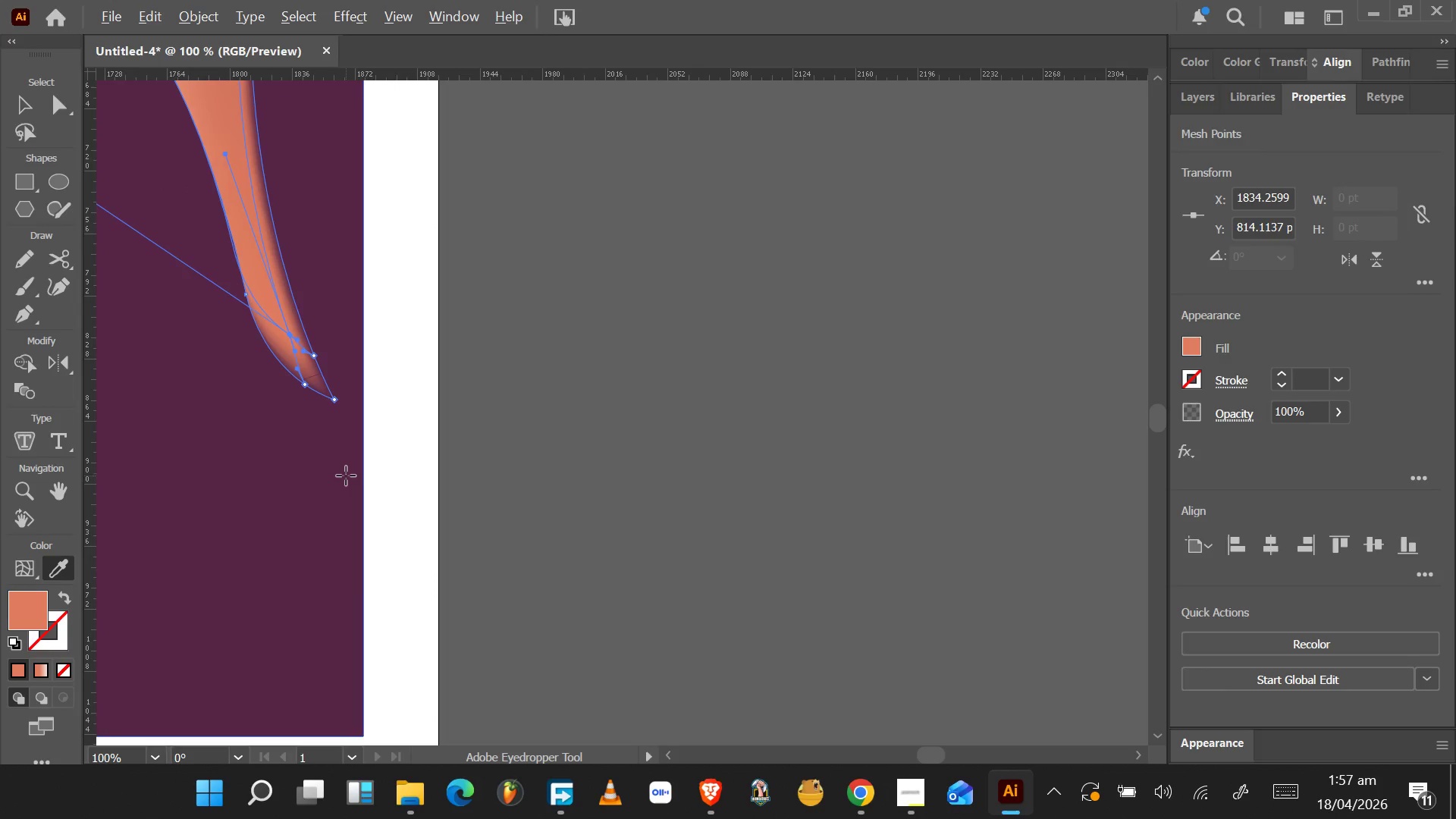 
key(Alt+AltLeft)
 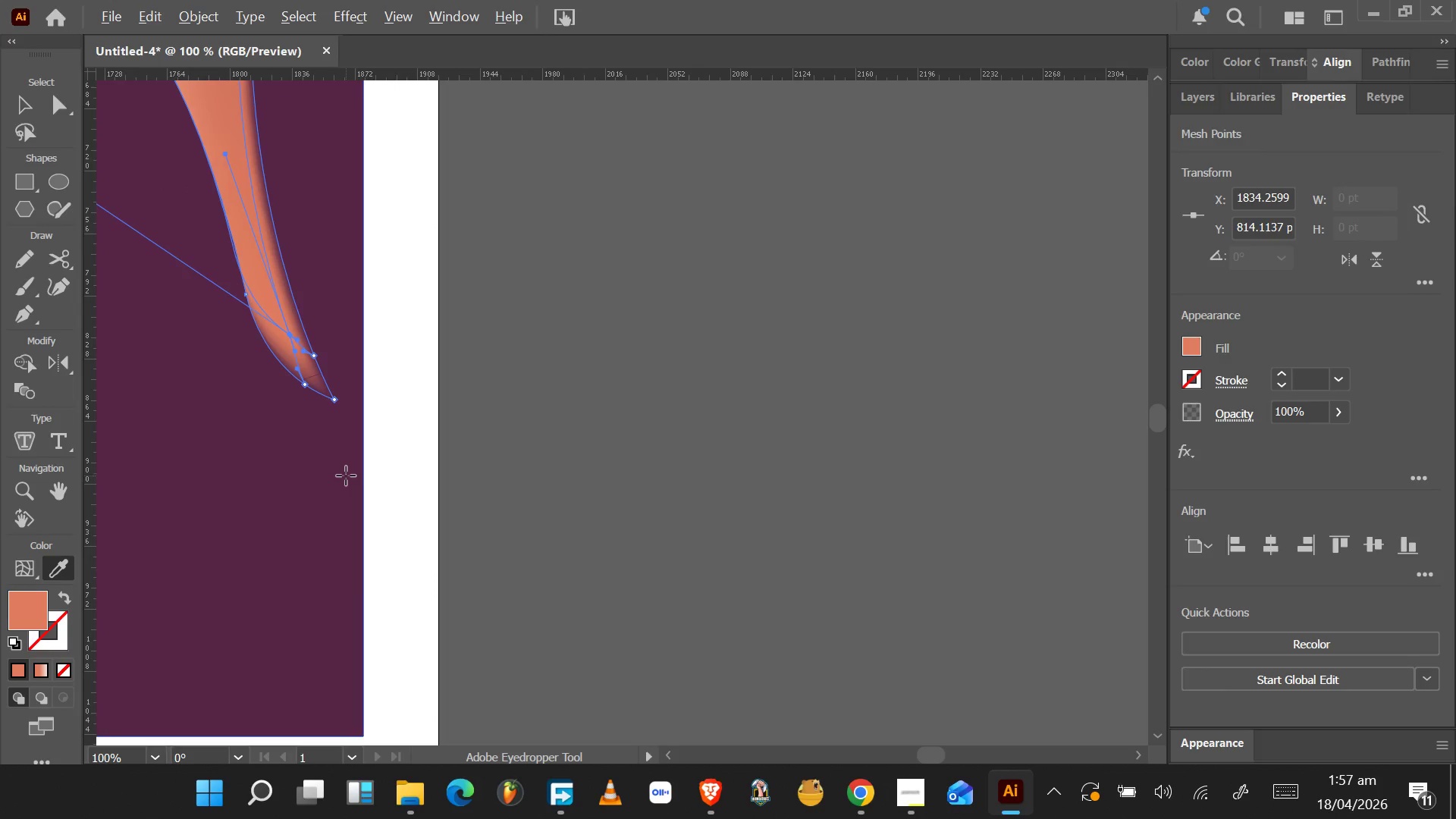 
scroll: coordinate [346, 476], scroll_direction: up, amount: 2.0
 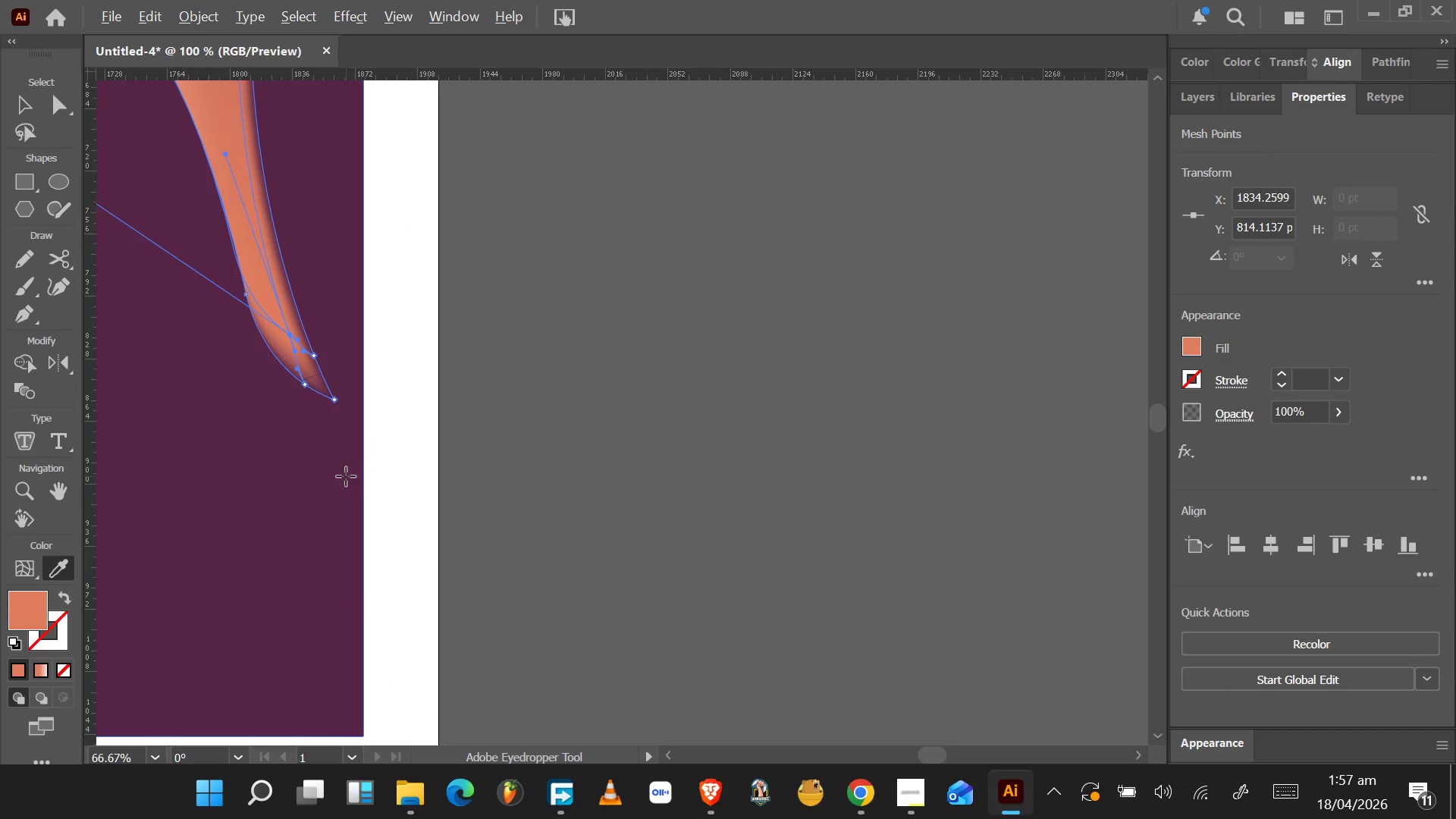 
key(Alt+AltLeft)
 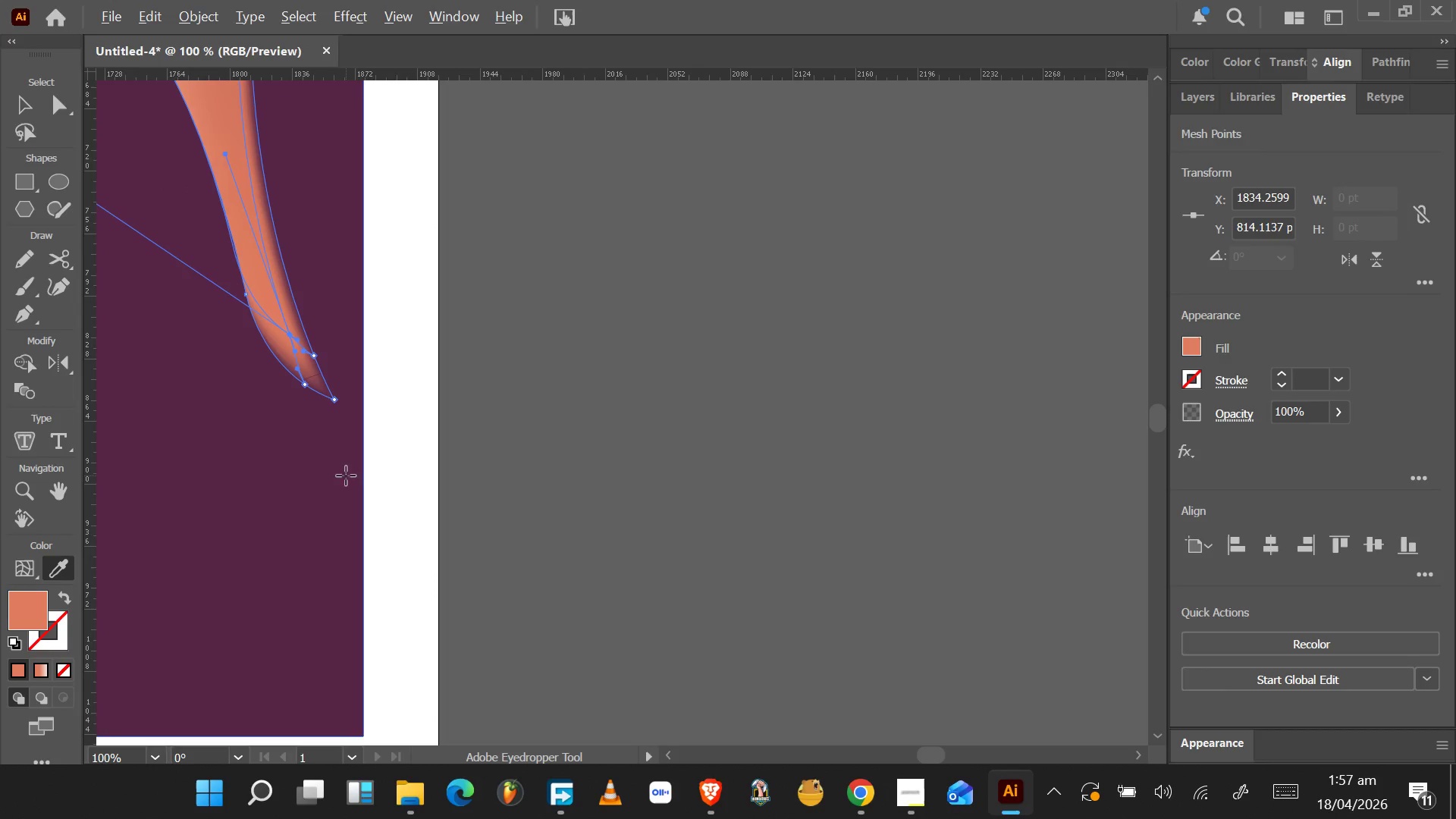 
key(Alt+AltLeft)
 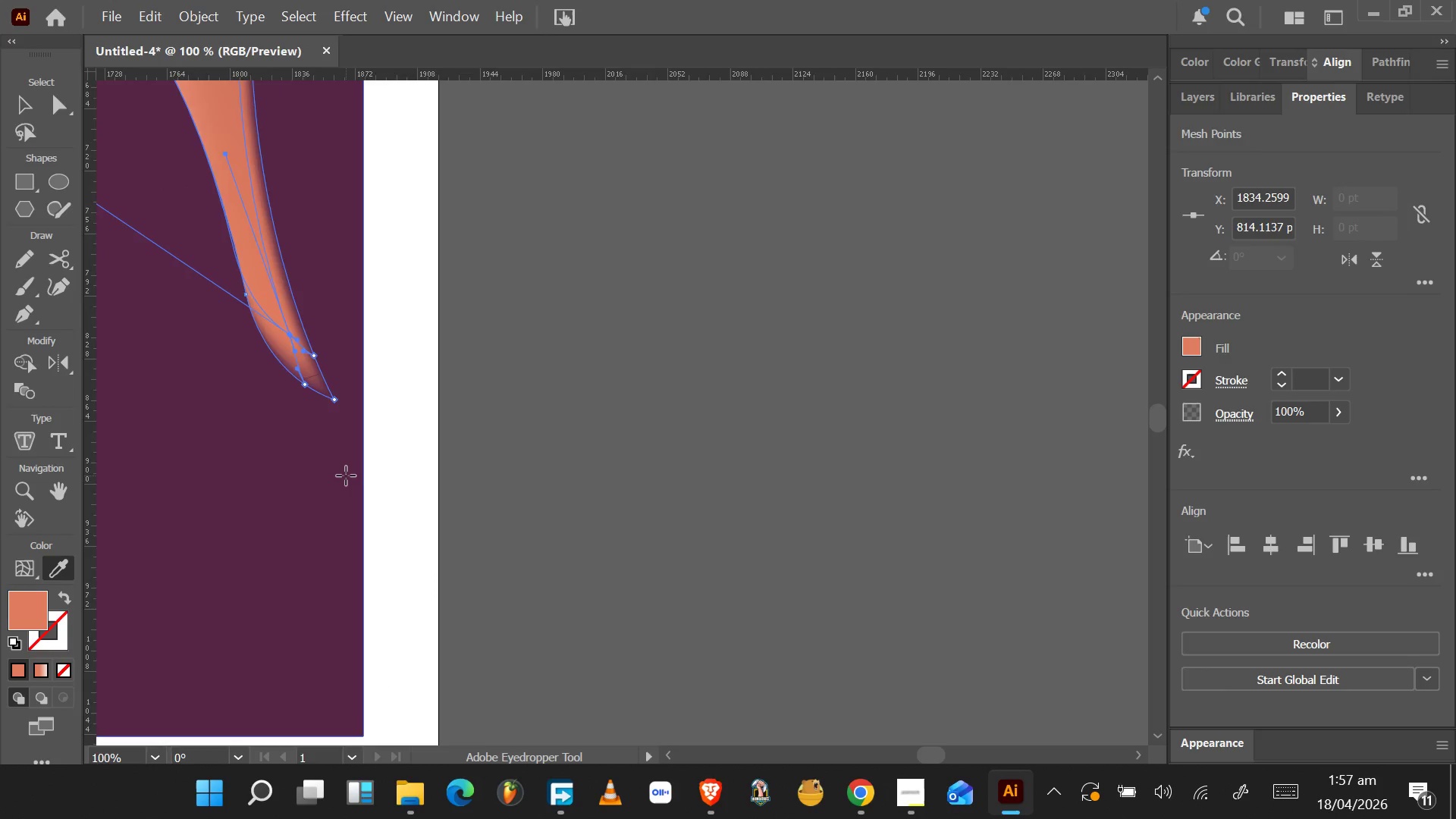 
hold_key(key=AltLeft, duration=1.5)
 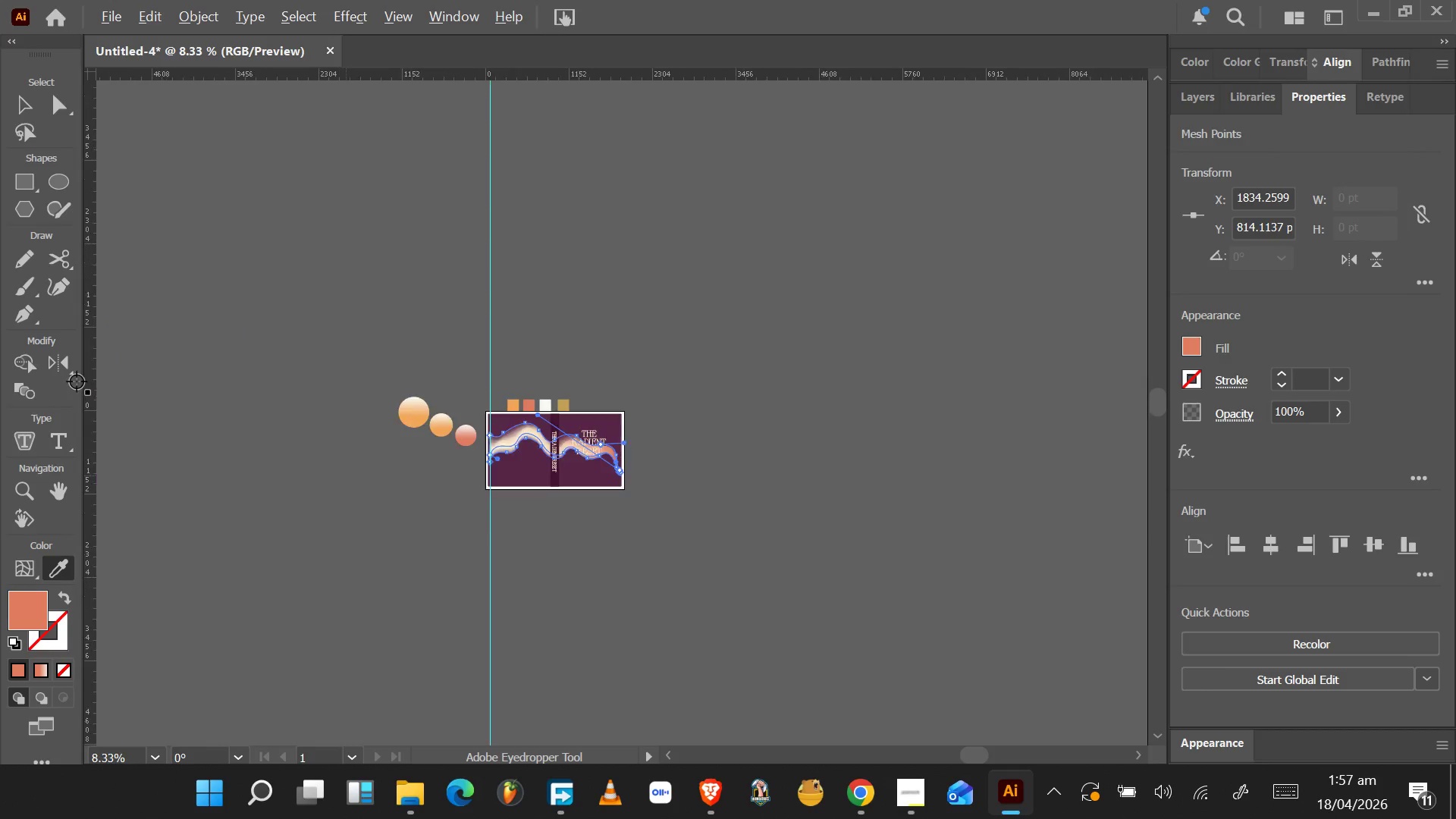 
key(Alt+AltLeft)
 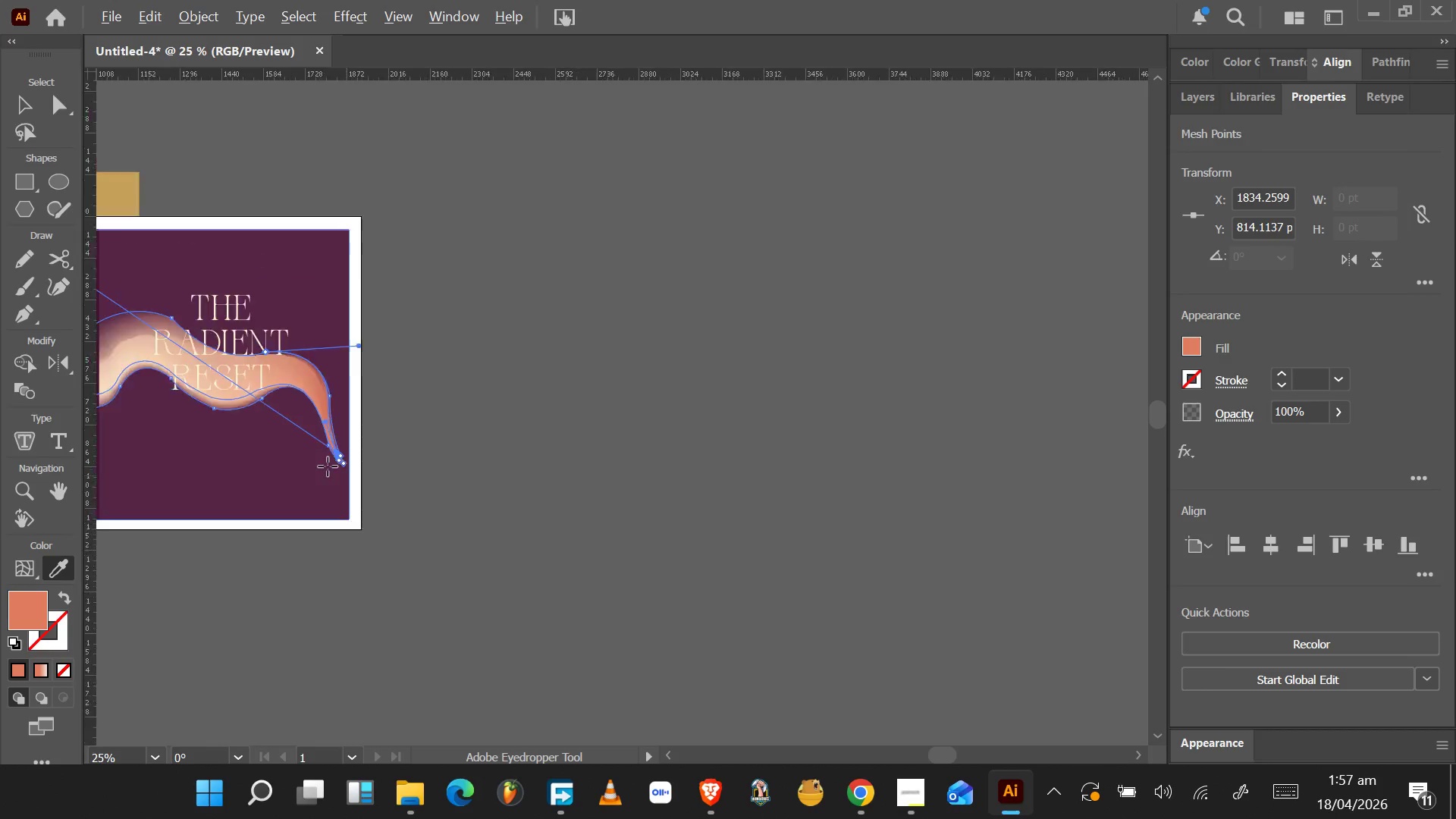 
key(Alt+AltLeft)
 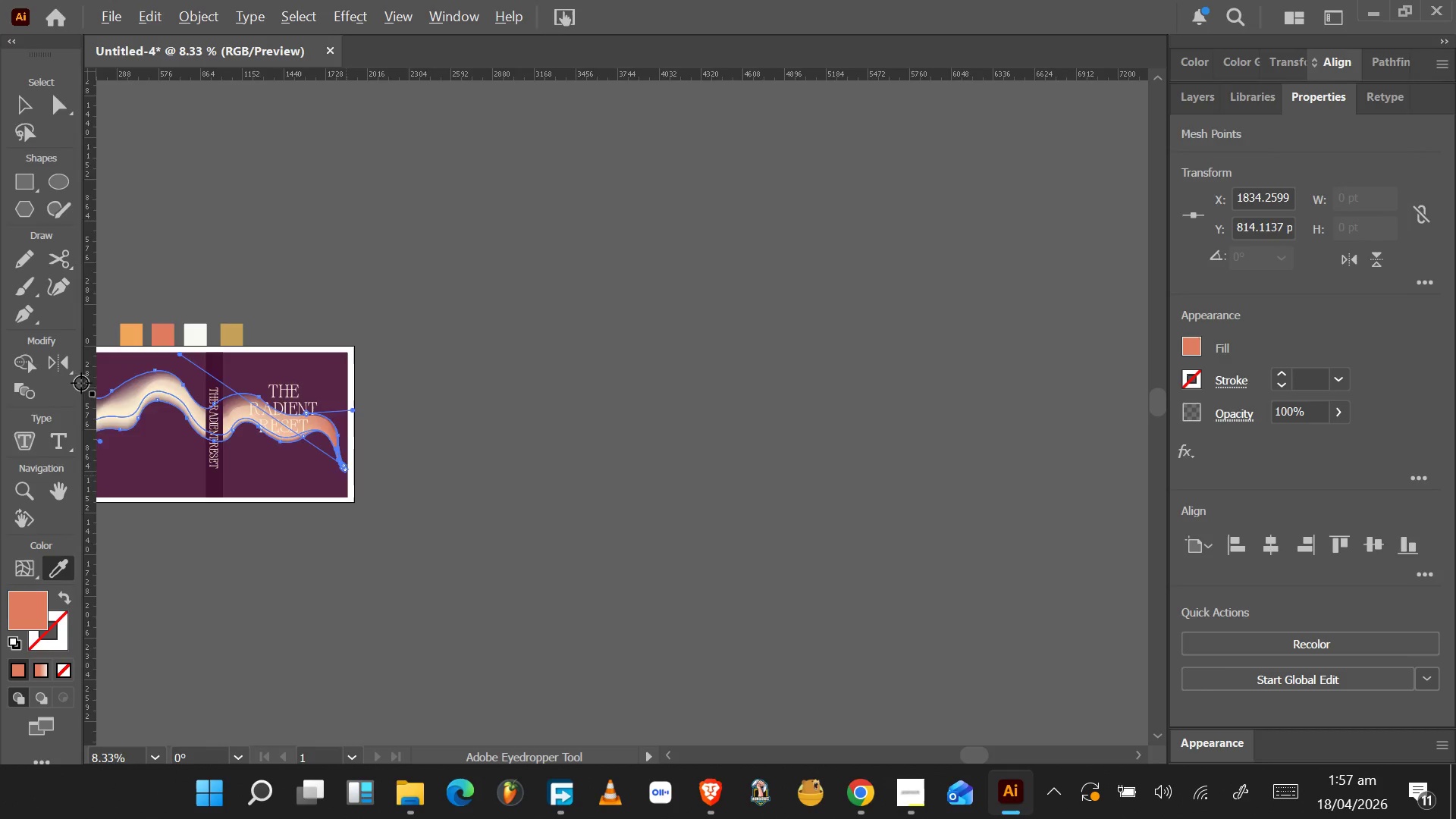 
scroll: coordinate [346, 476], scroll_direction: down, amount: 11.0
 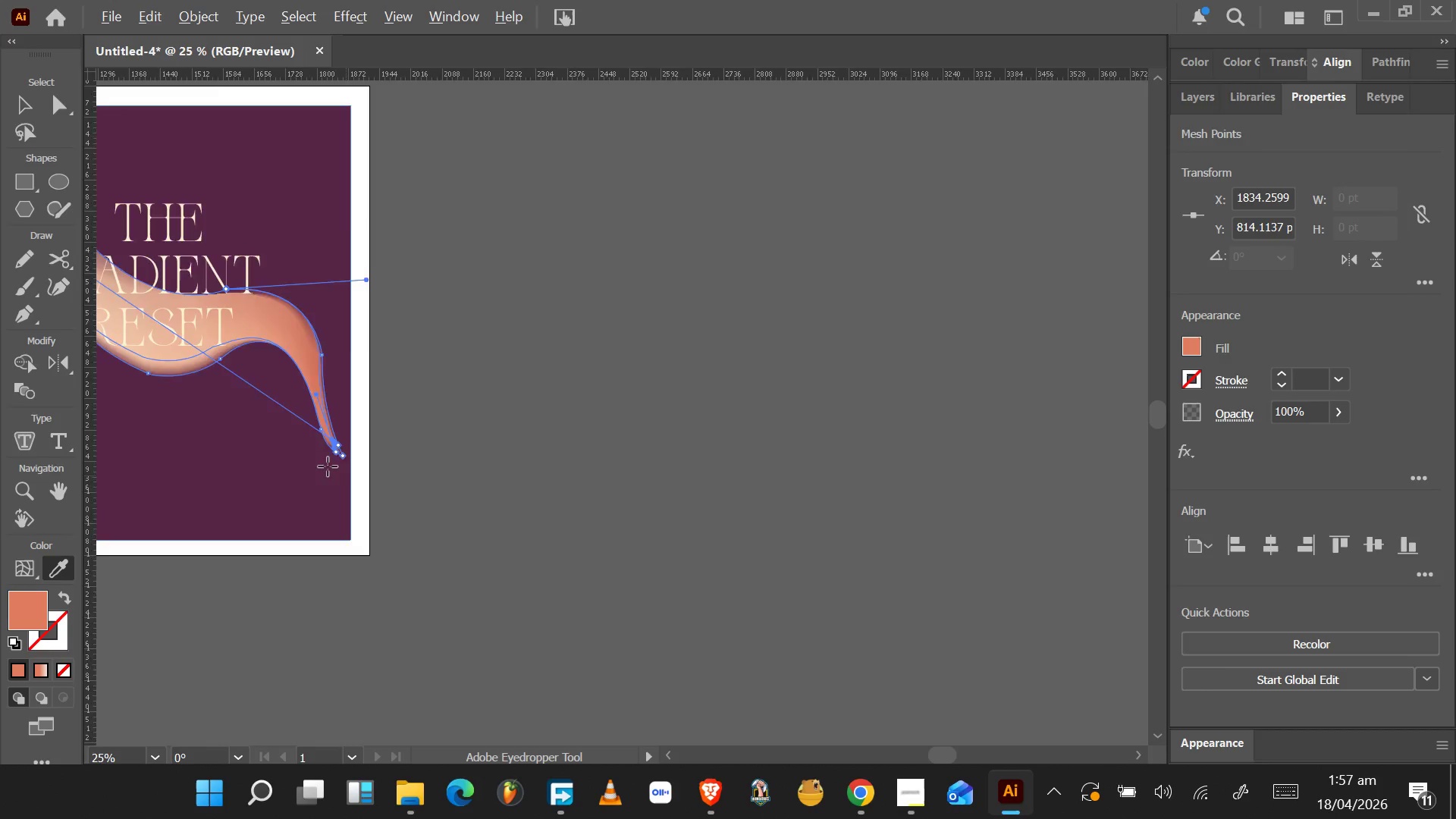 
hold_key(key=AltLeft, duration=0.36)
 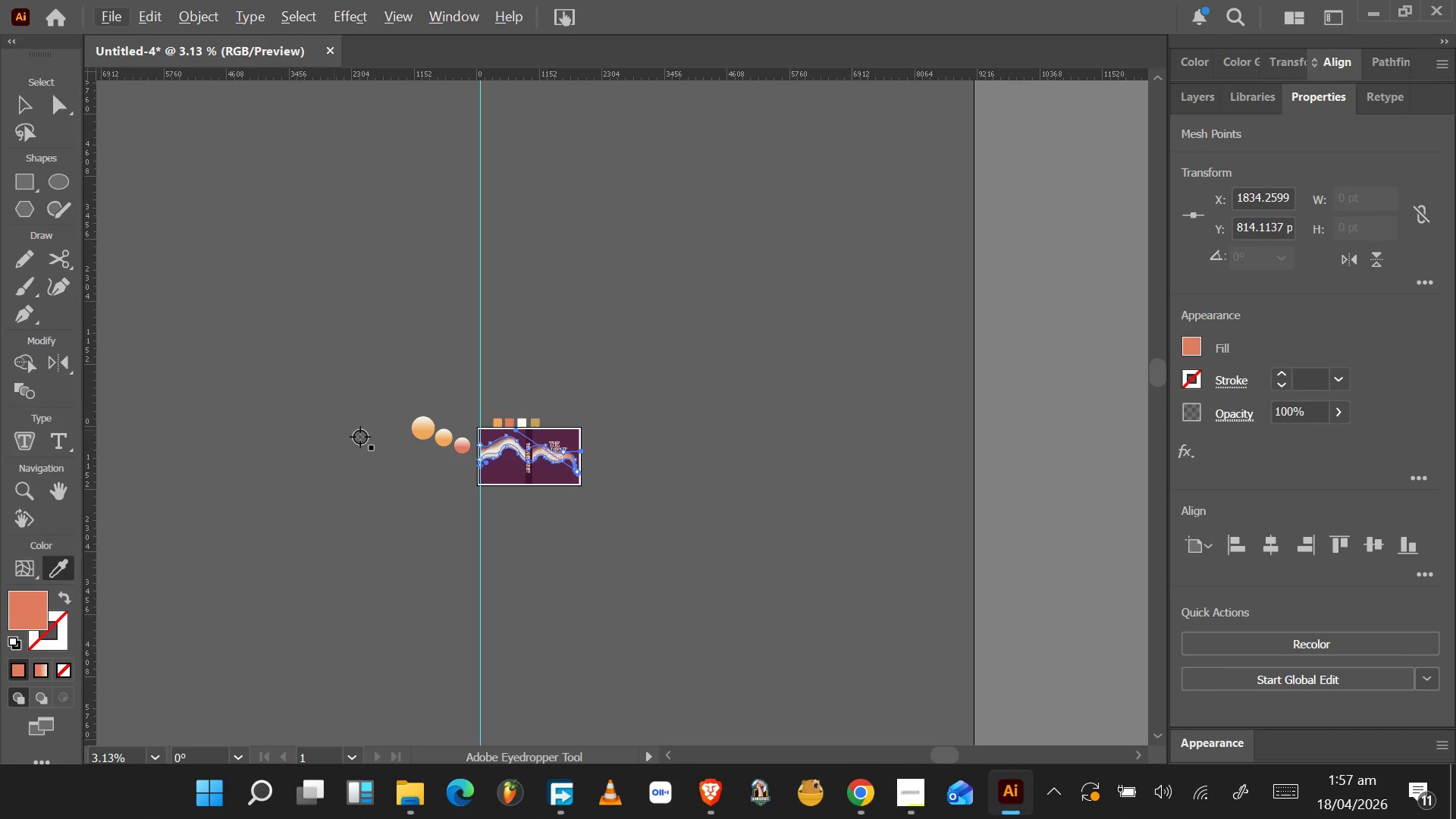 
hold_key(key=AltLeft, duration=1.53)
scroll: coordinate [485, 446], scroll_direction: up, amount: 5.0
 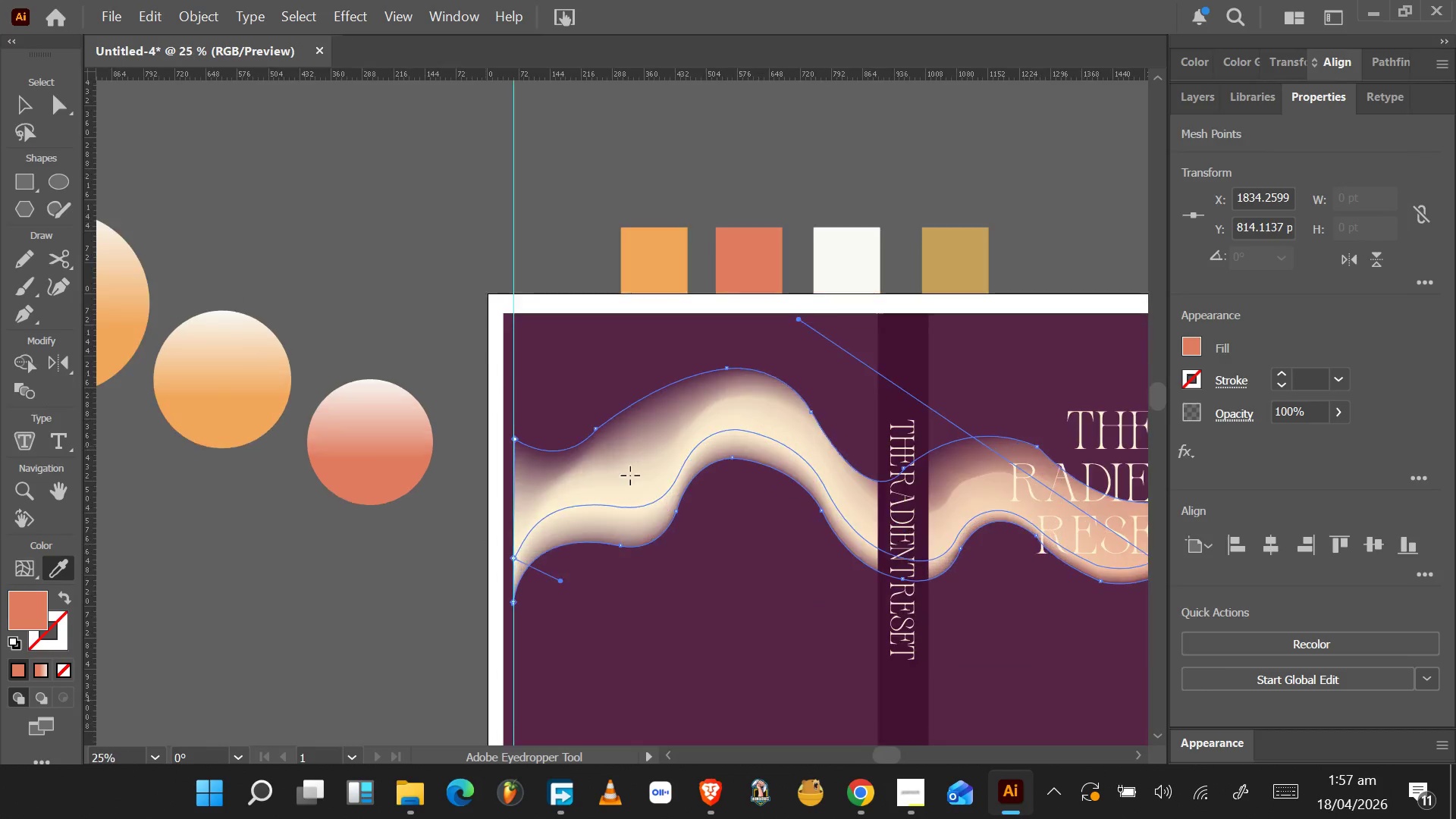 
hold_key(key=AltLeft, duration=1.52)
 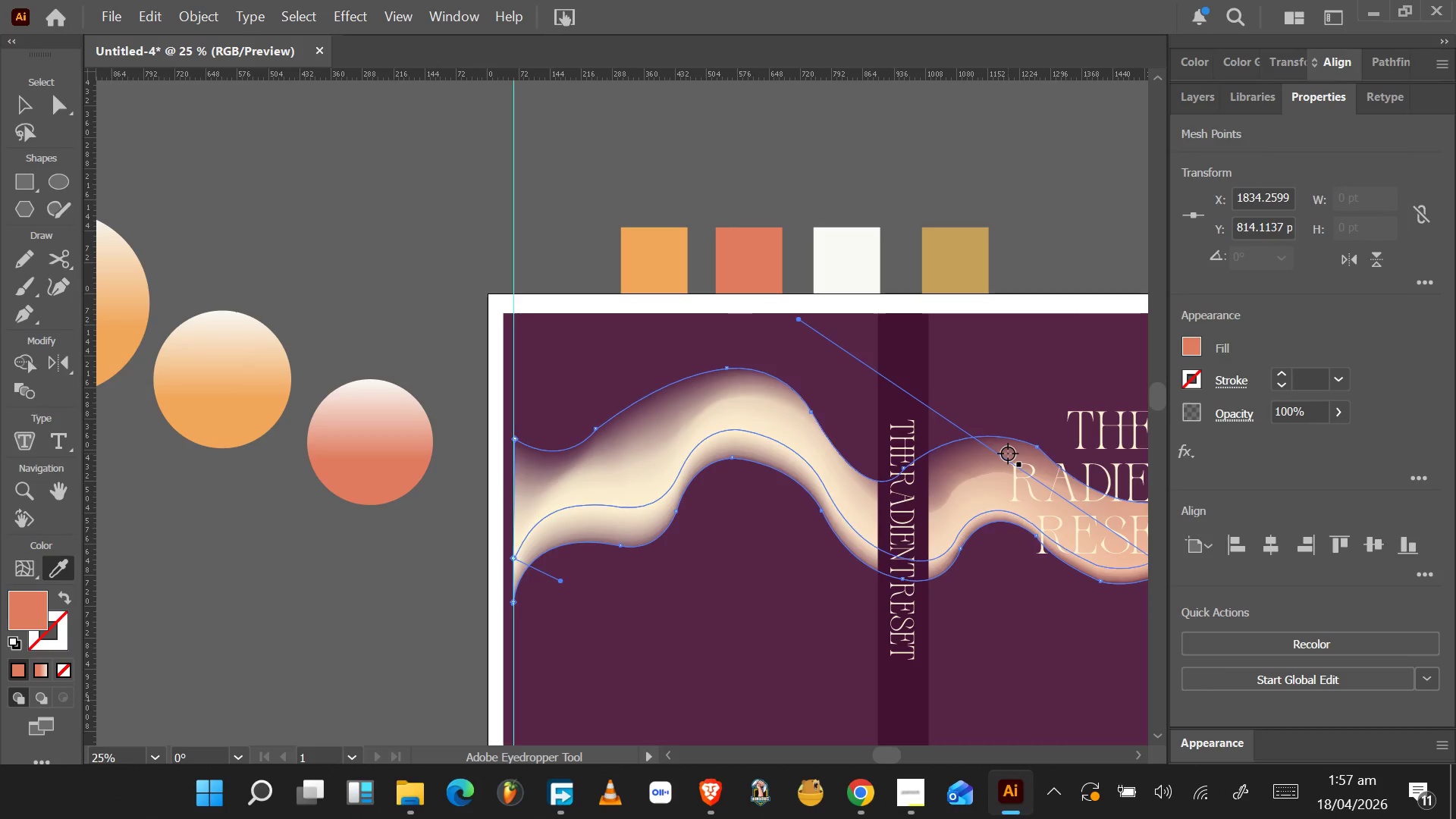 
hold_key(key=AltLeft, duration=1.33)
scroll: coordinate [1059, 479], scroll_direction: down, amount: 2.0
 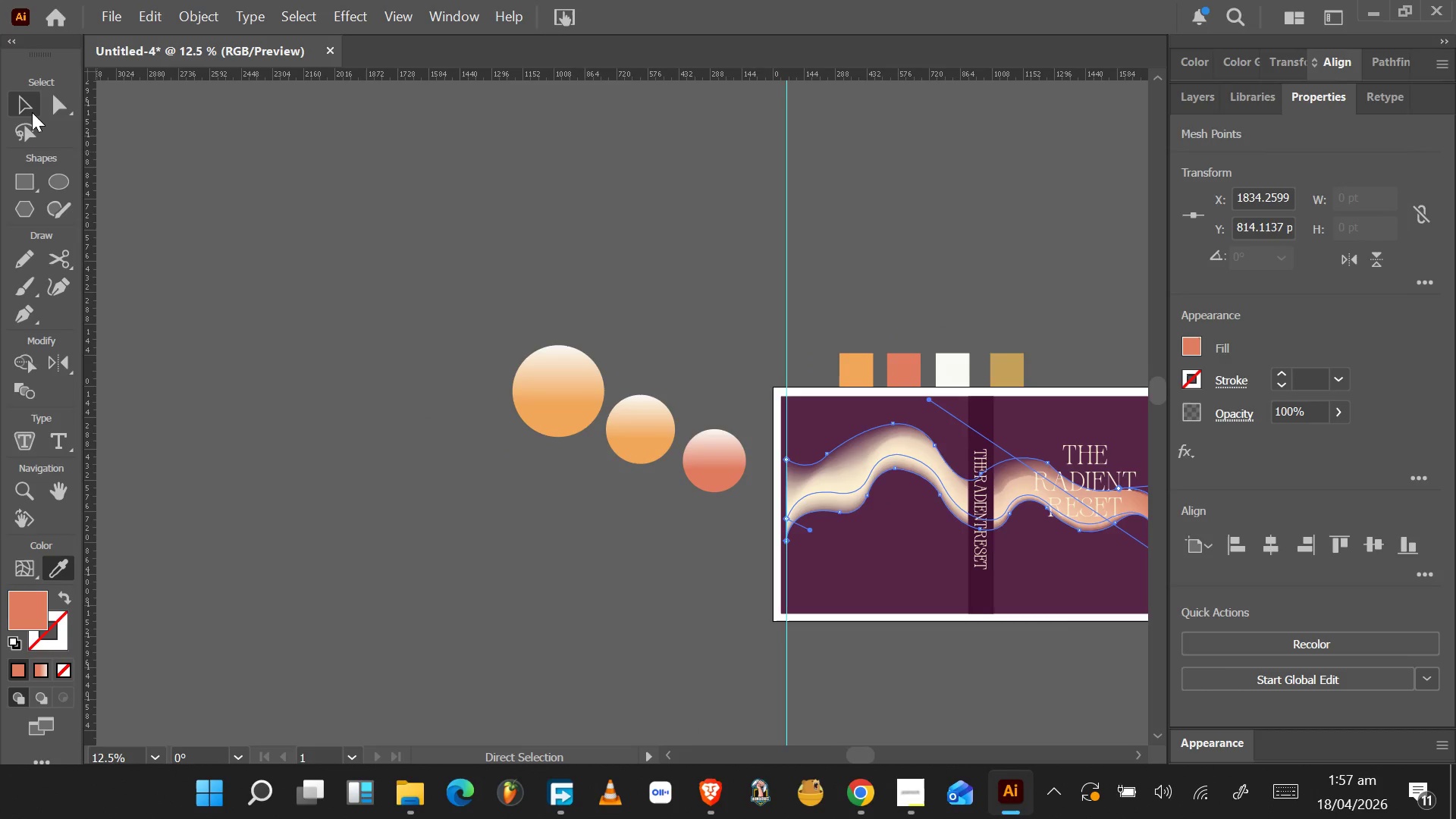 
left_click([56, 111])
 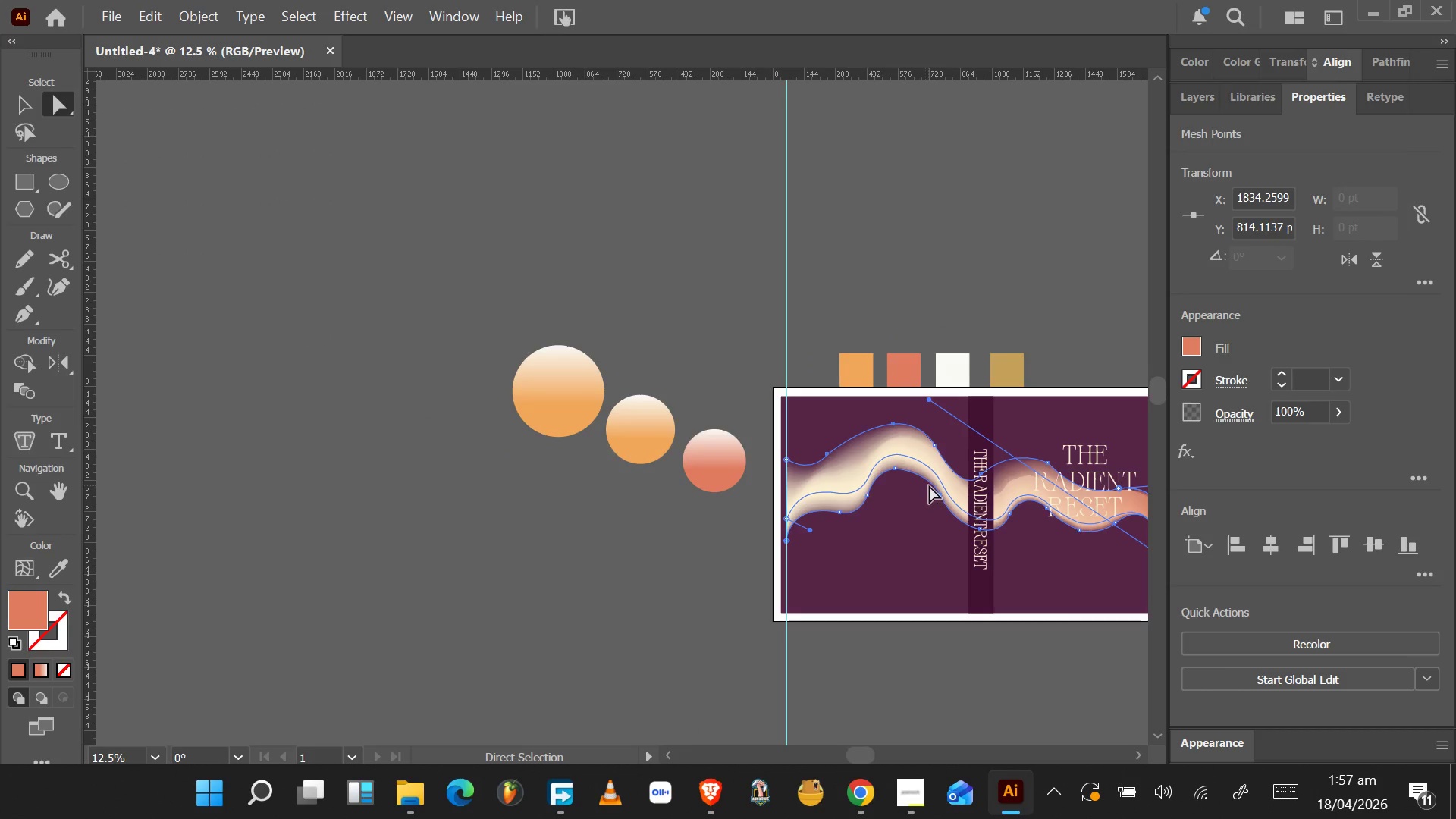 
key(Alt+AltLeft)
 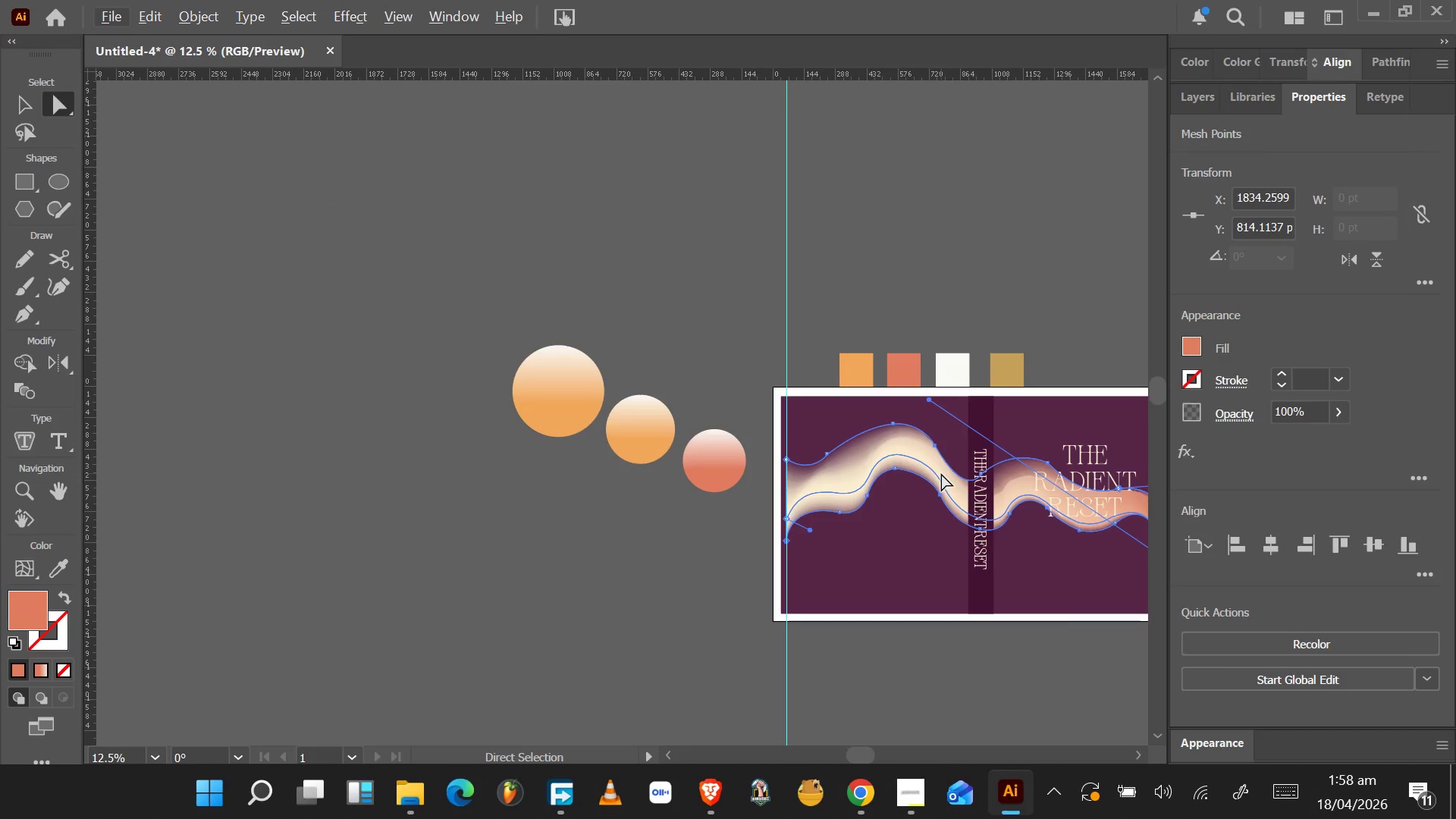 
left_click_drag(start_coordinate=[941, 473], to_coordinate=[941, 485])
 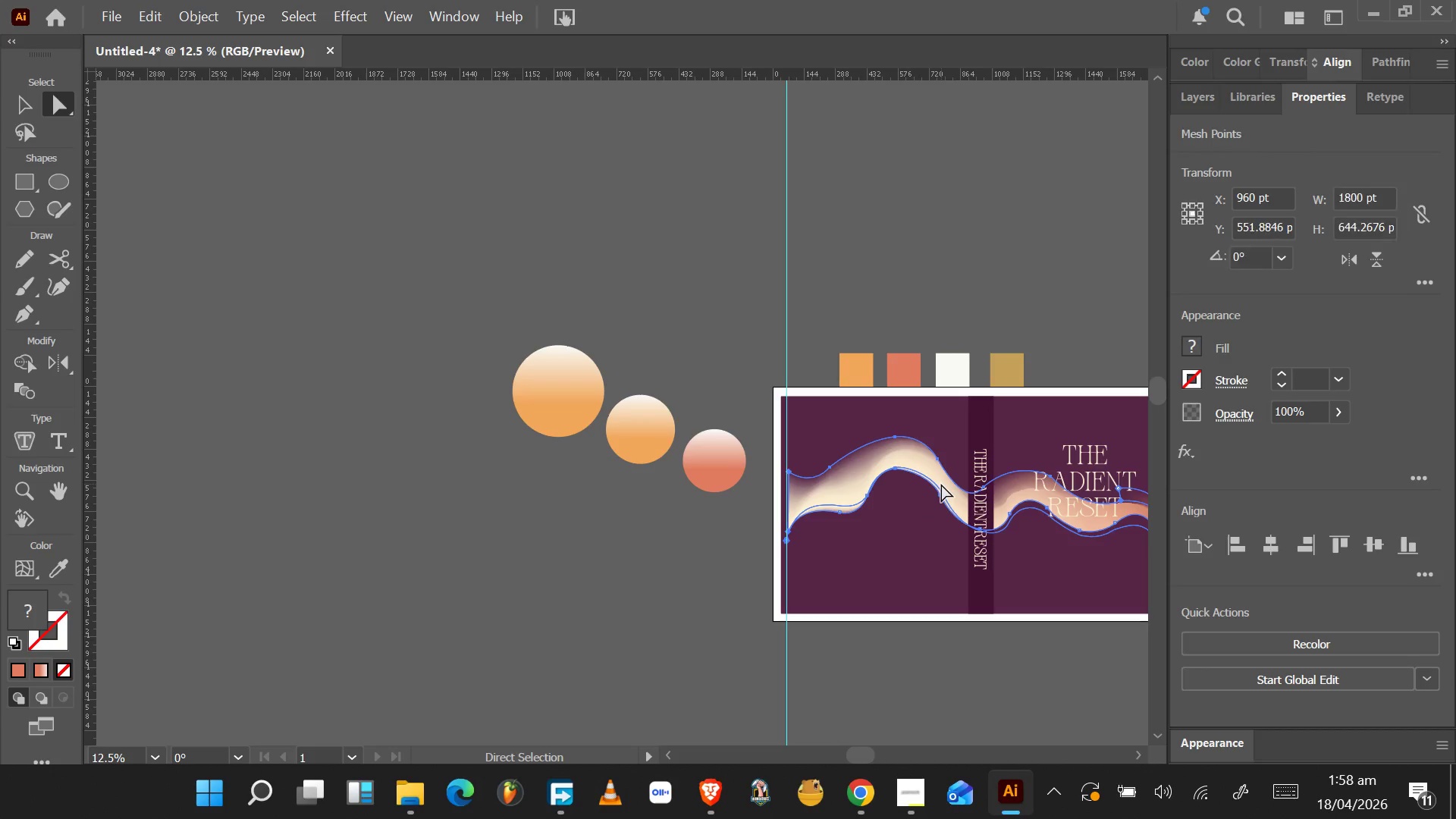 
key(Control+Z)
 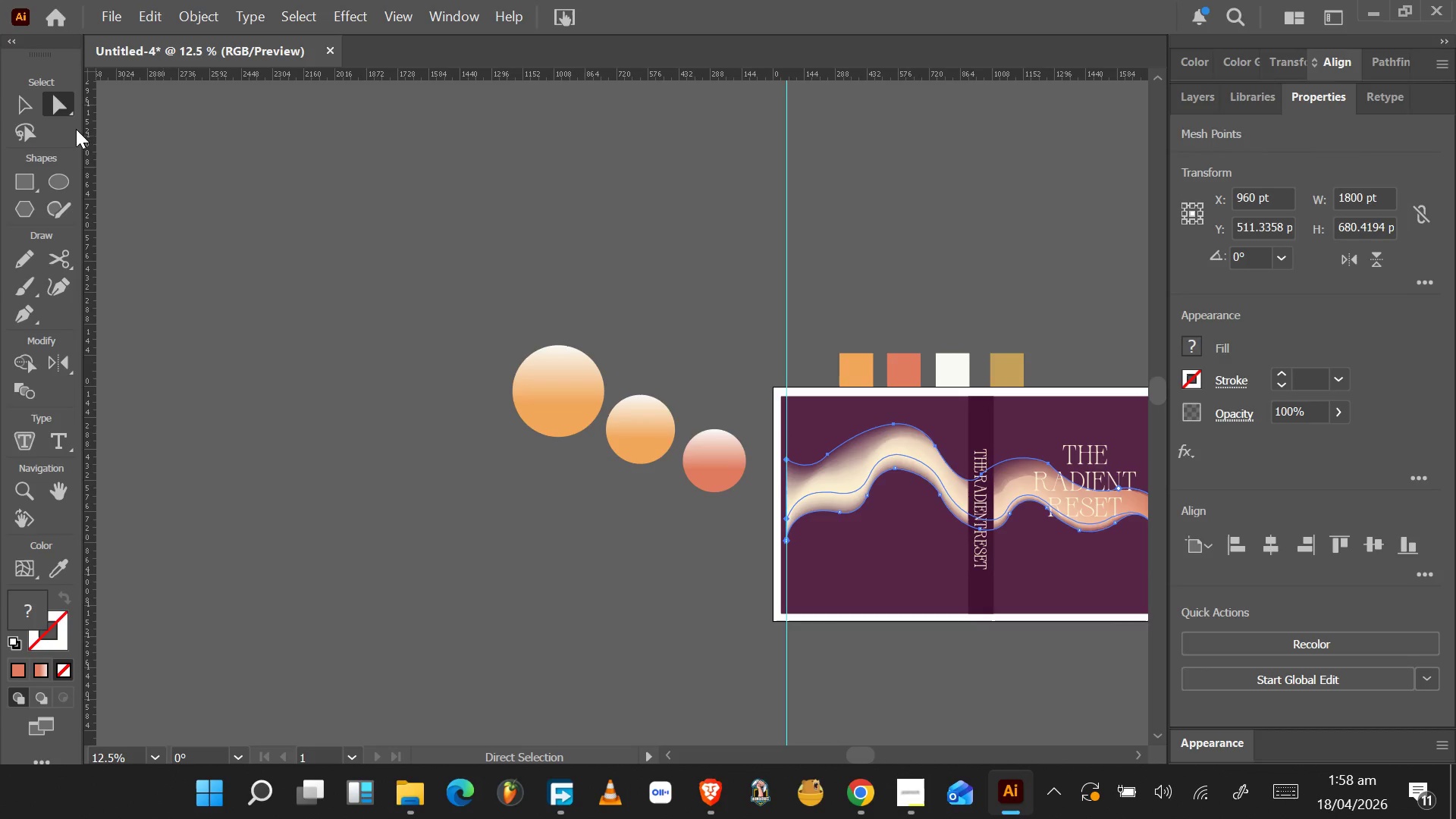 
left_click([27, 108])
 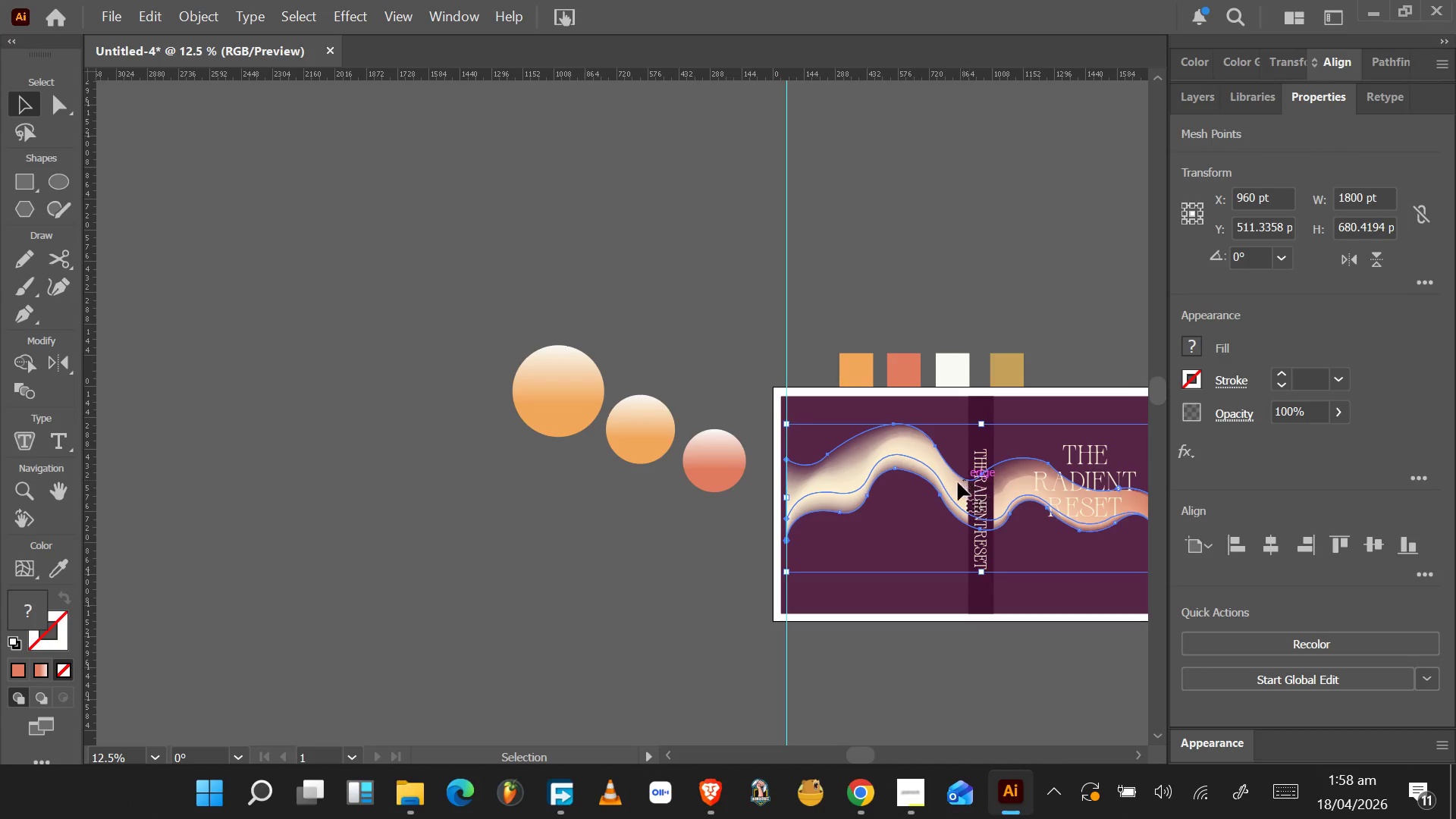 
left_click_drag(start_coordinate=[951, 485], to_coordinate=[953, 521])
 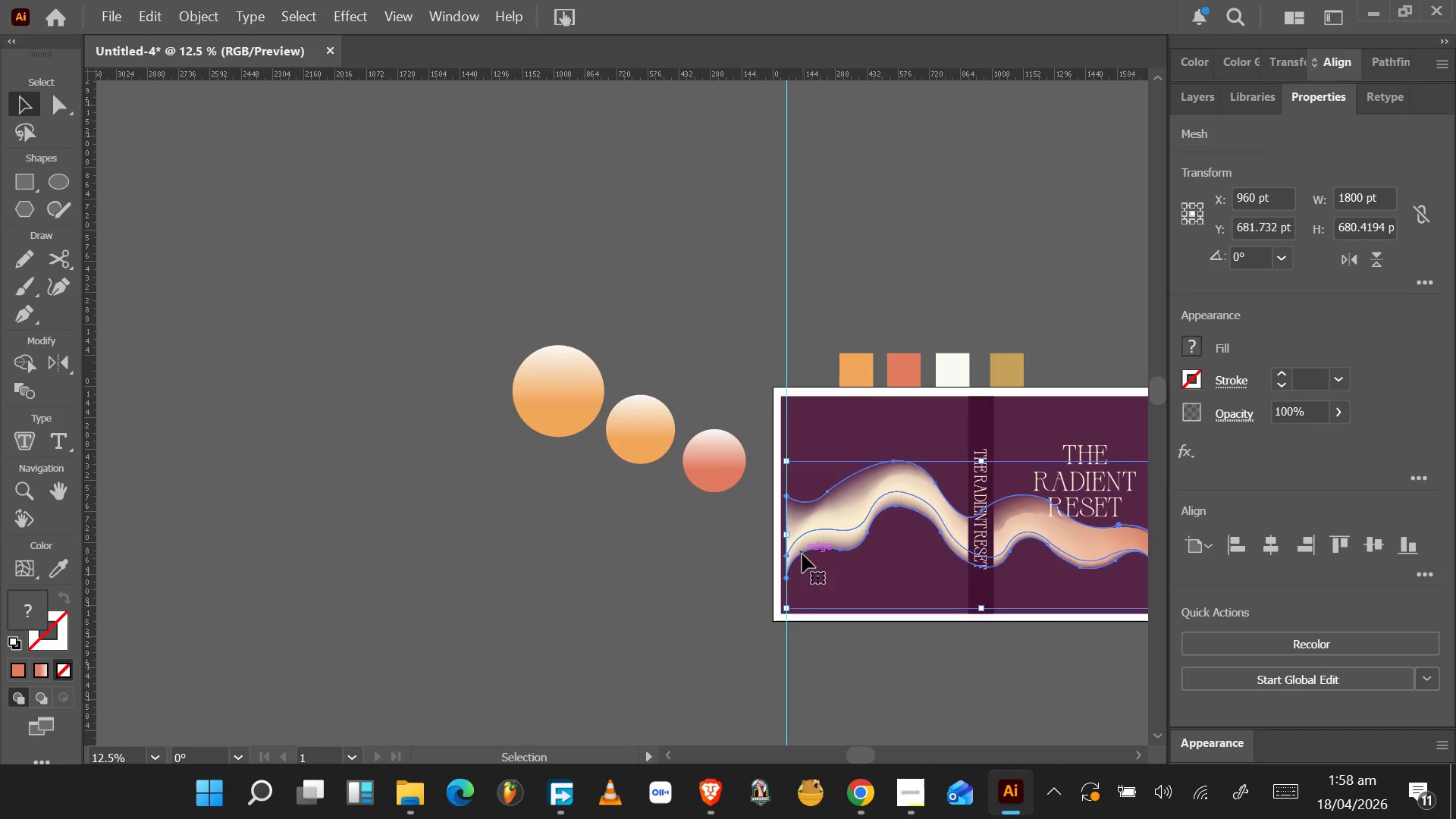 
wait(5.66)
 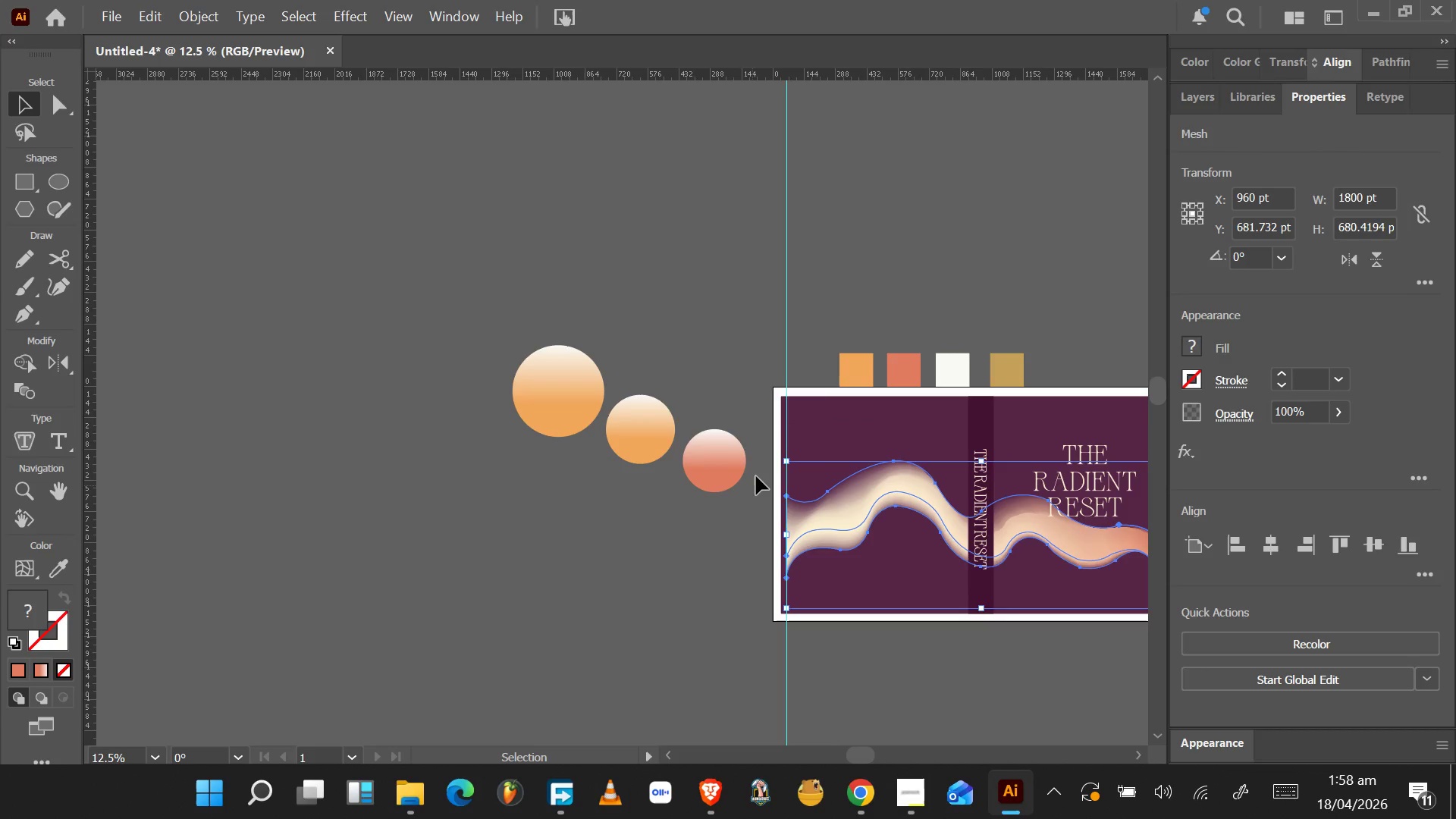 
hold_key(key=AltLeft, duration=1.55)
scroll: coordinate [783, 566], scroll_direction: up, amount: 8.0
 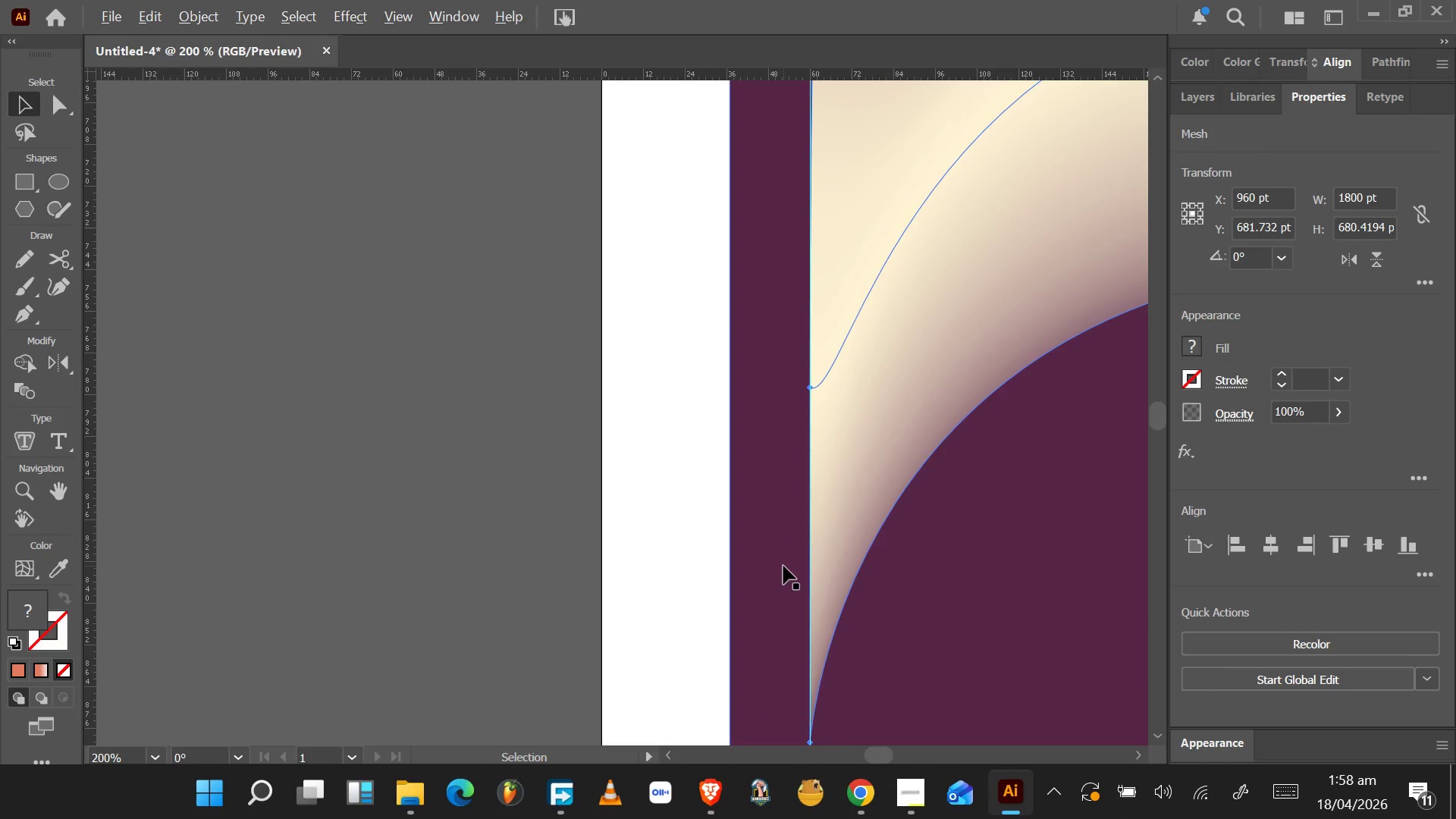 
hold_key(key=AltLeft, duration=1.41)
scroll: coordinate [783, 566], scroll_direction: down, amount: 5.0
 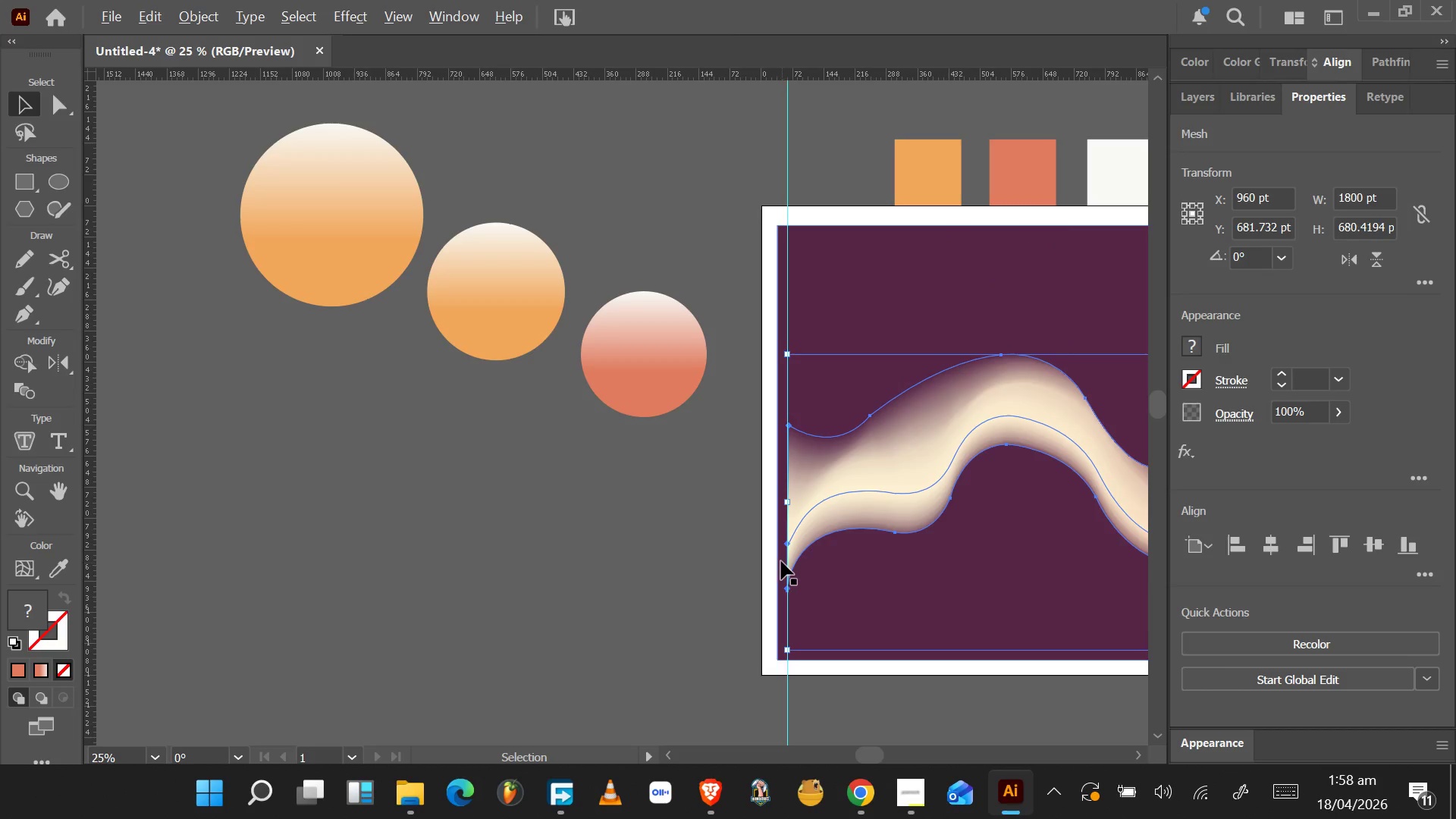 
double_click([893, 488])
 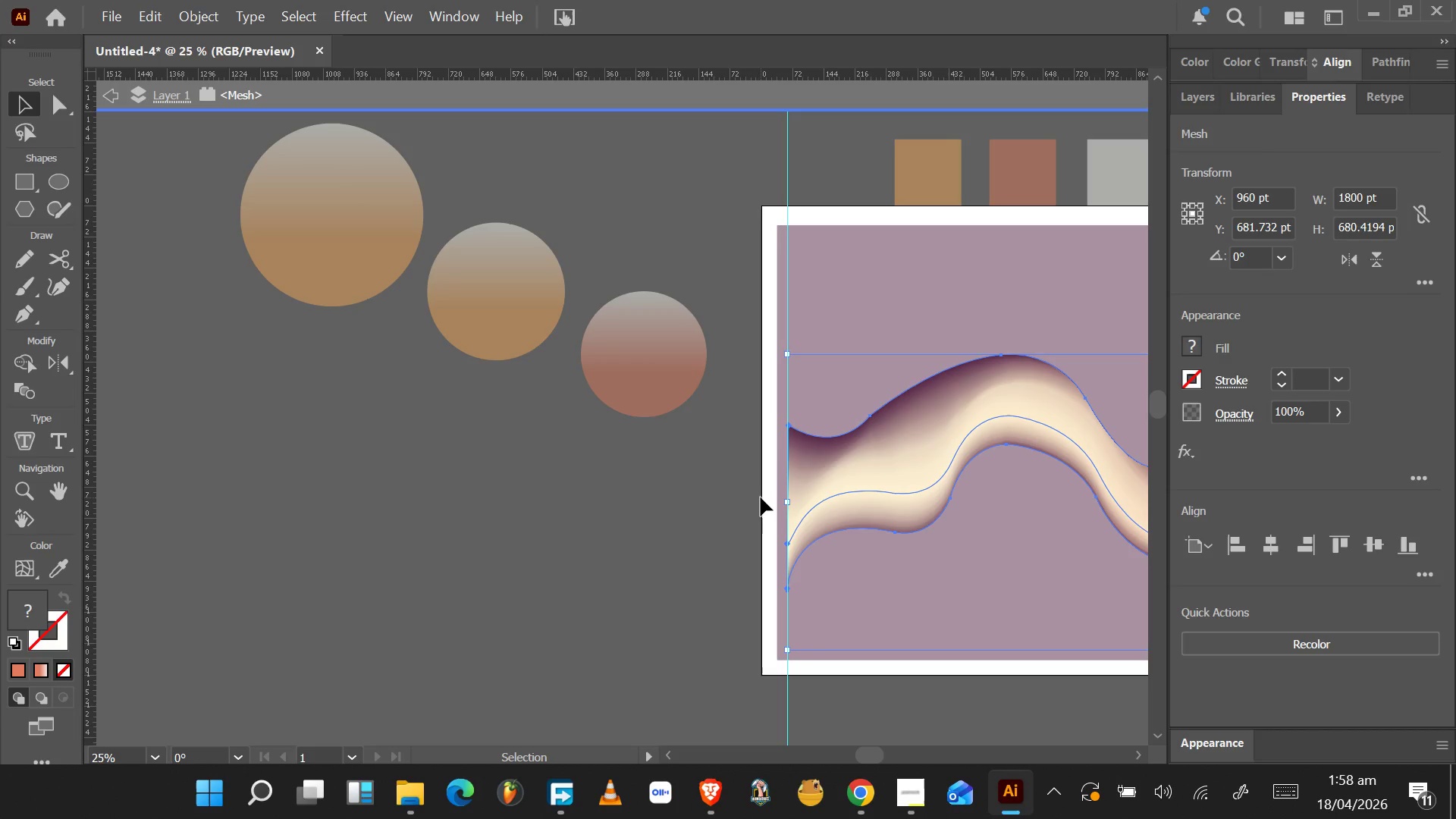 
key(A)
 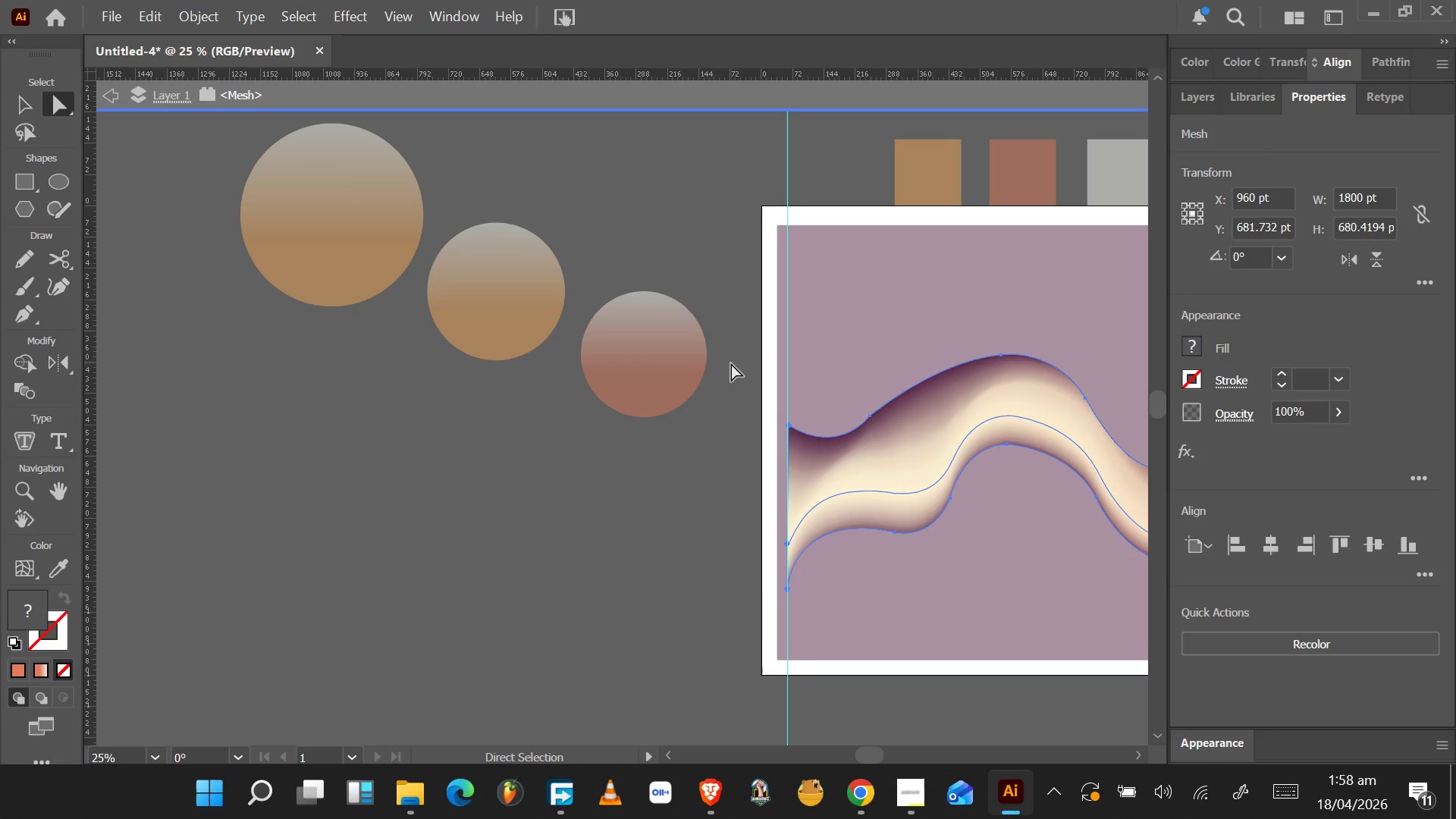 
left_click_drag(start_coordinate=[731, 363], to_coordinate=[966, 636])
 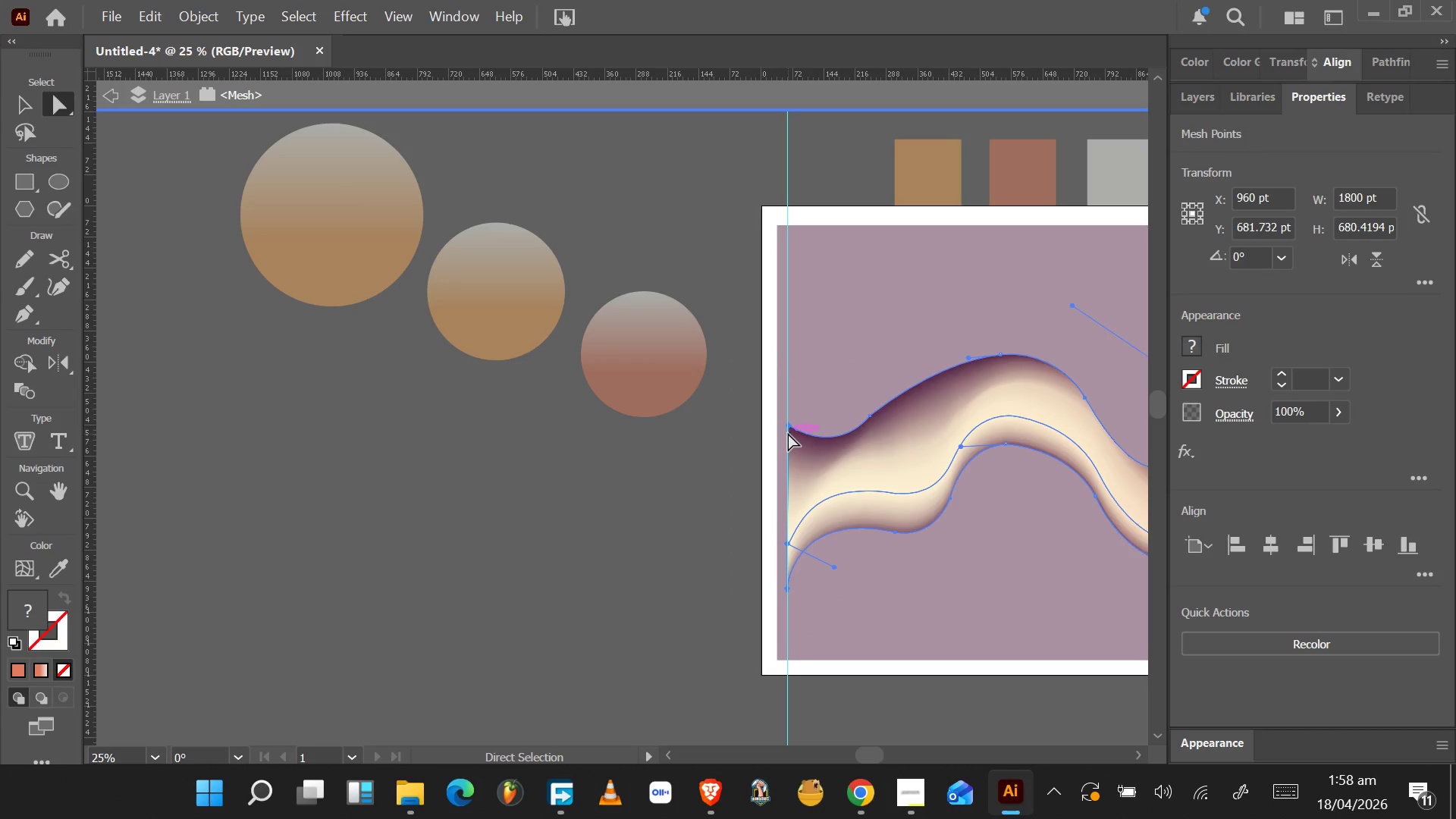 
left_click_drag(start_coordinate=[789, 426], to_coordinate=[788, 308])
 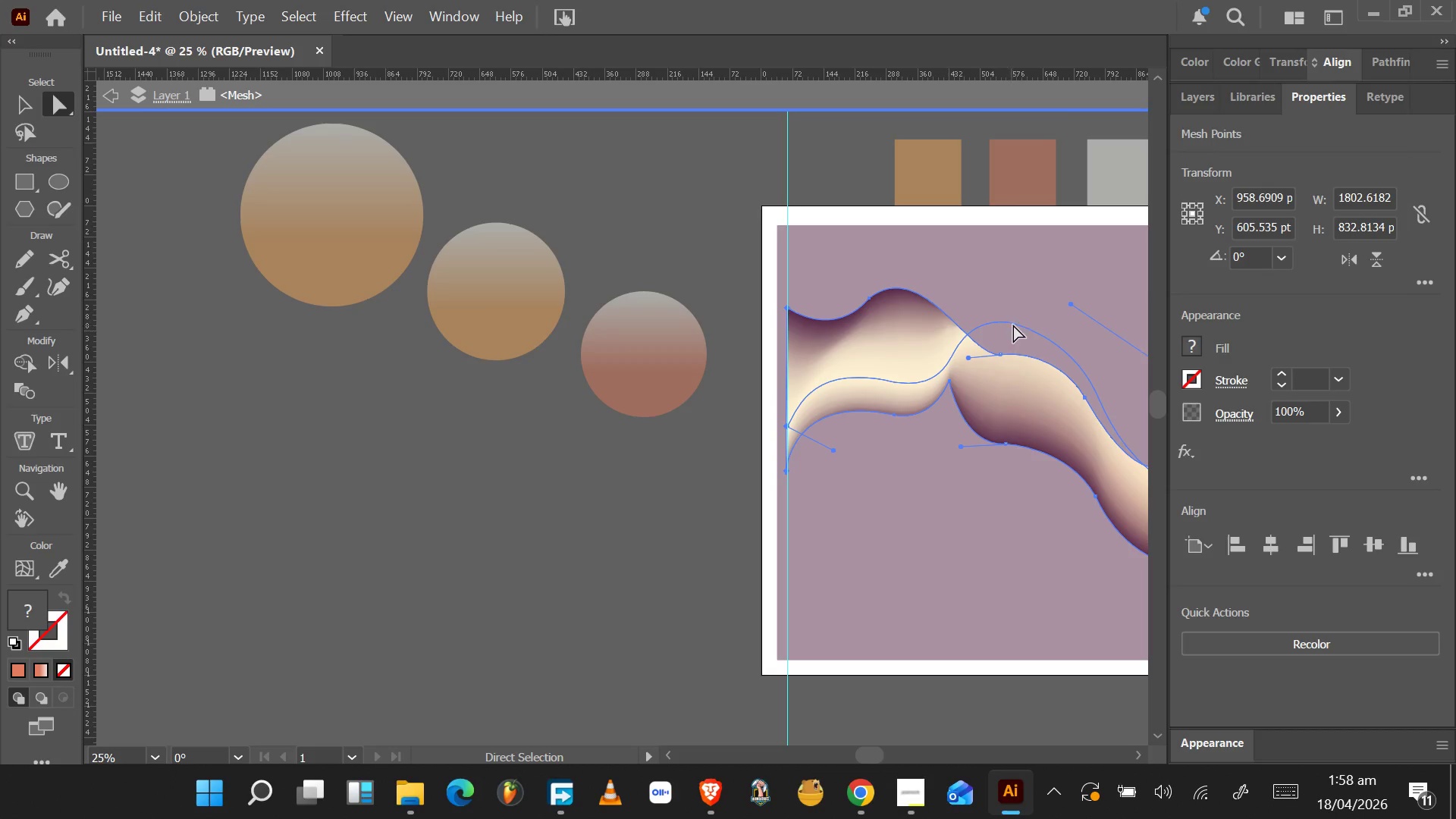 
left_click_drag(start_coordinate=[1011, 323], to_coordinate=[892, 410])
 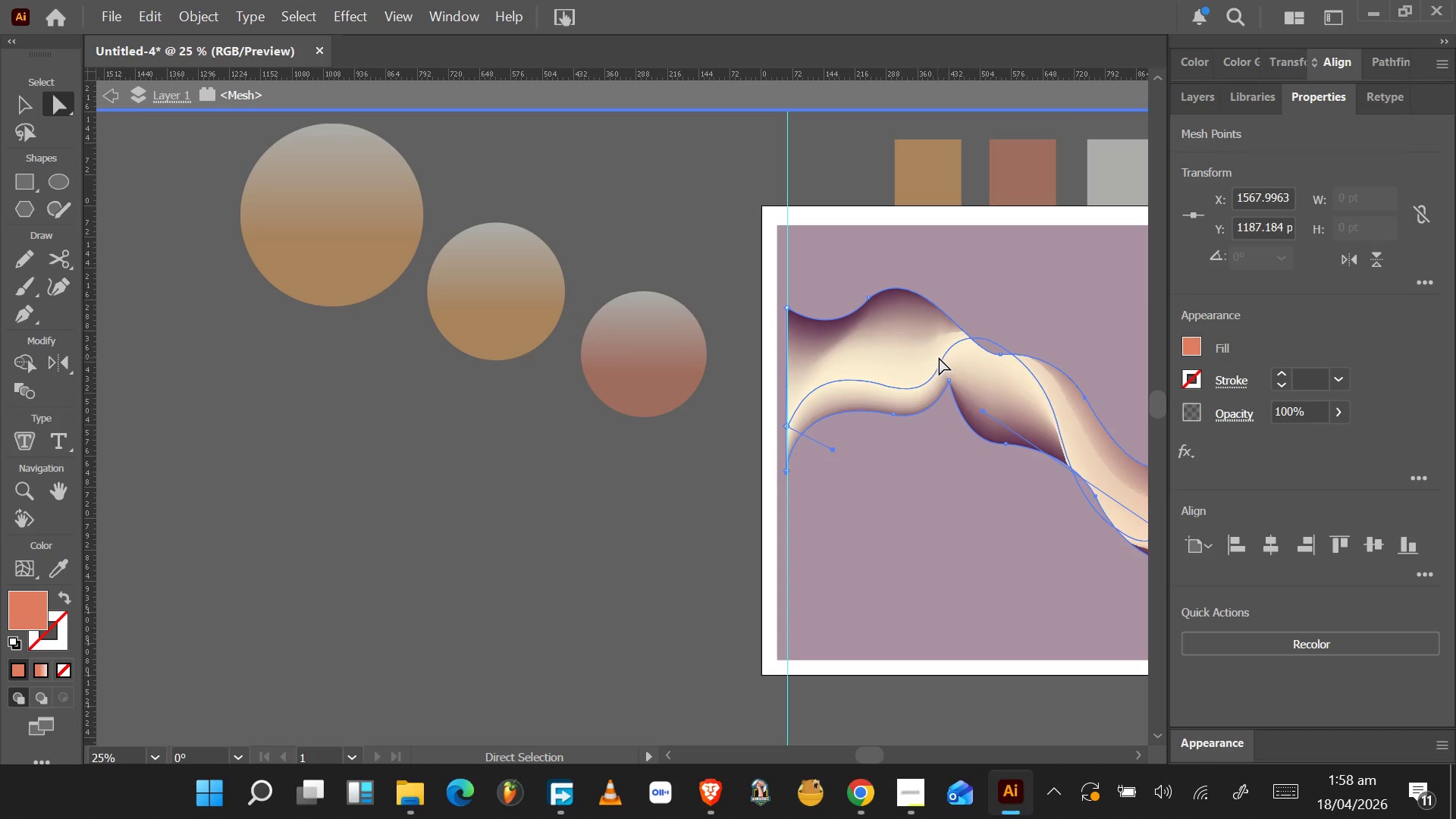 
left_click_drag(start_coordinate=[942, 357], to_coordinate=[867, 354])
 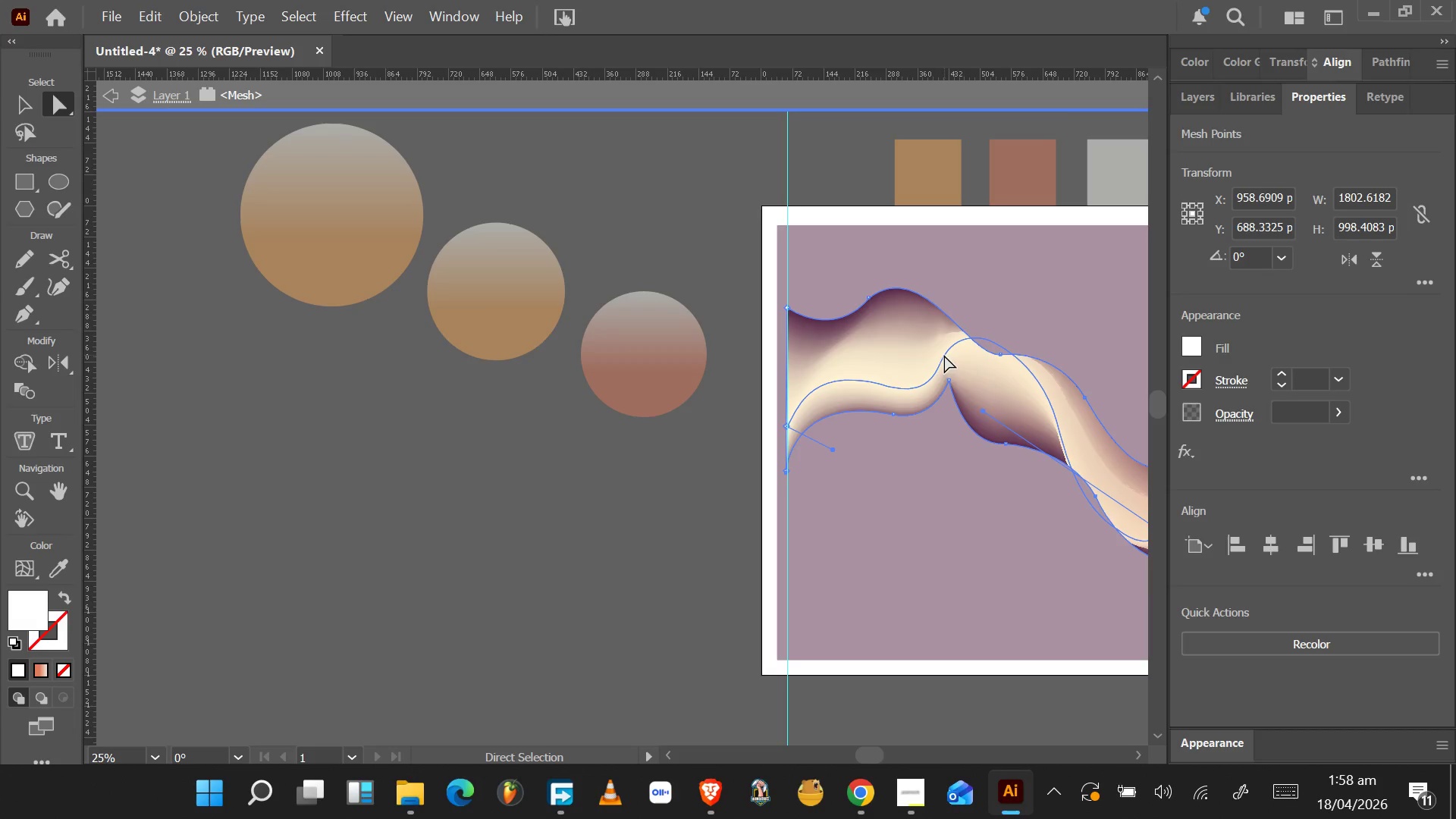 
left_click_drag(start_coordinate=[945, 354], to_coordinate=[896, 362])
 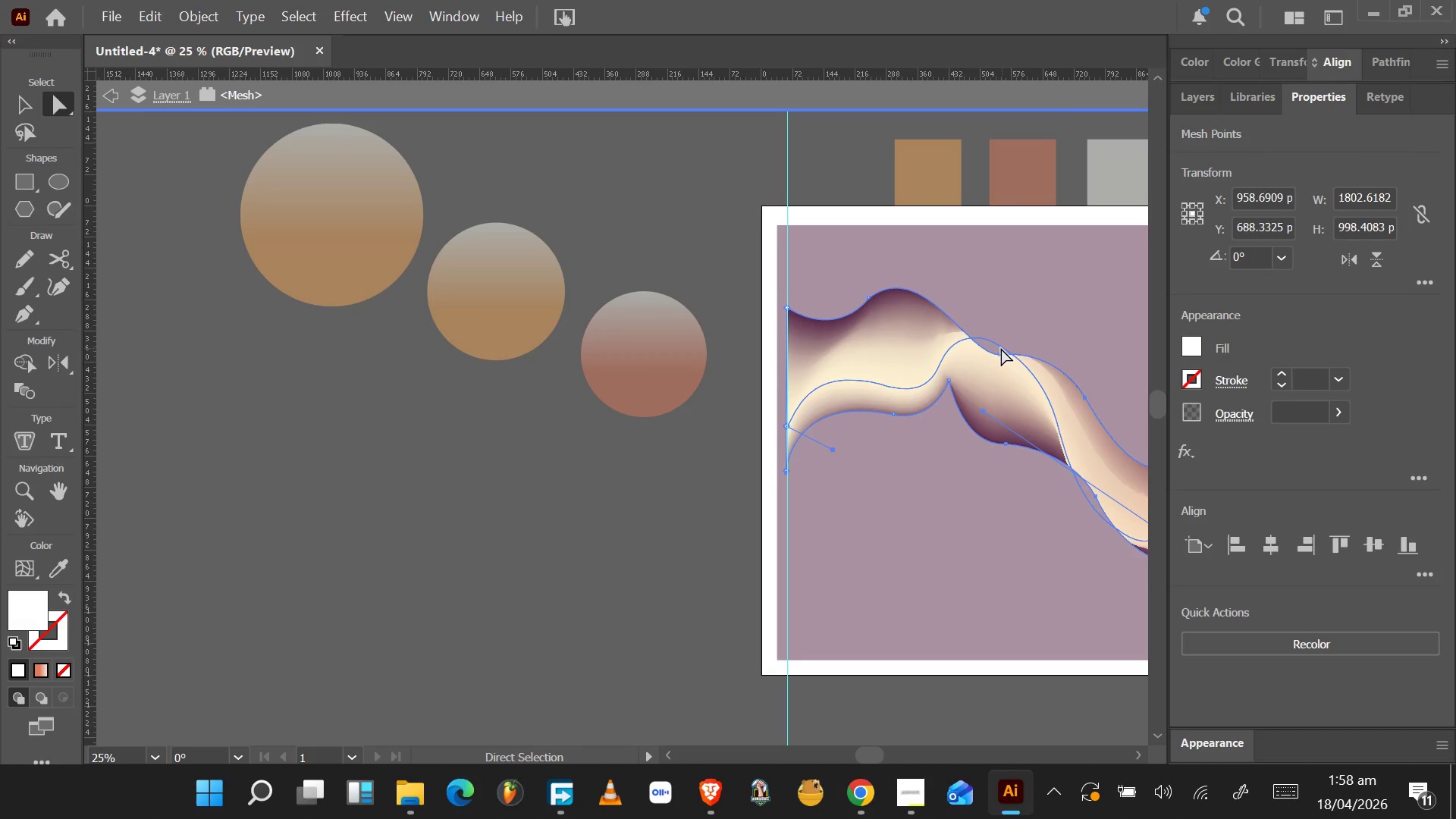 
left_click_drag(start_coordinate=[997, 346], to_coordinate=[919, 368])
 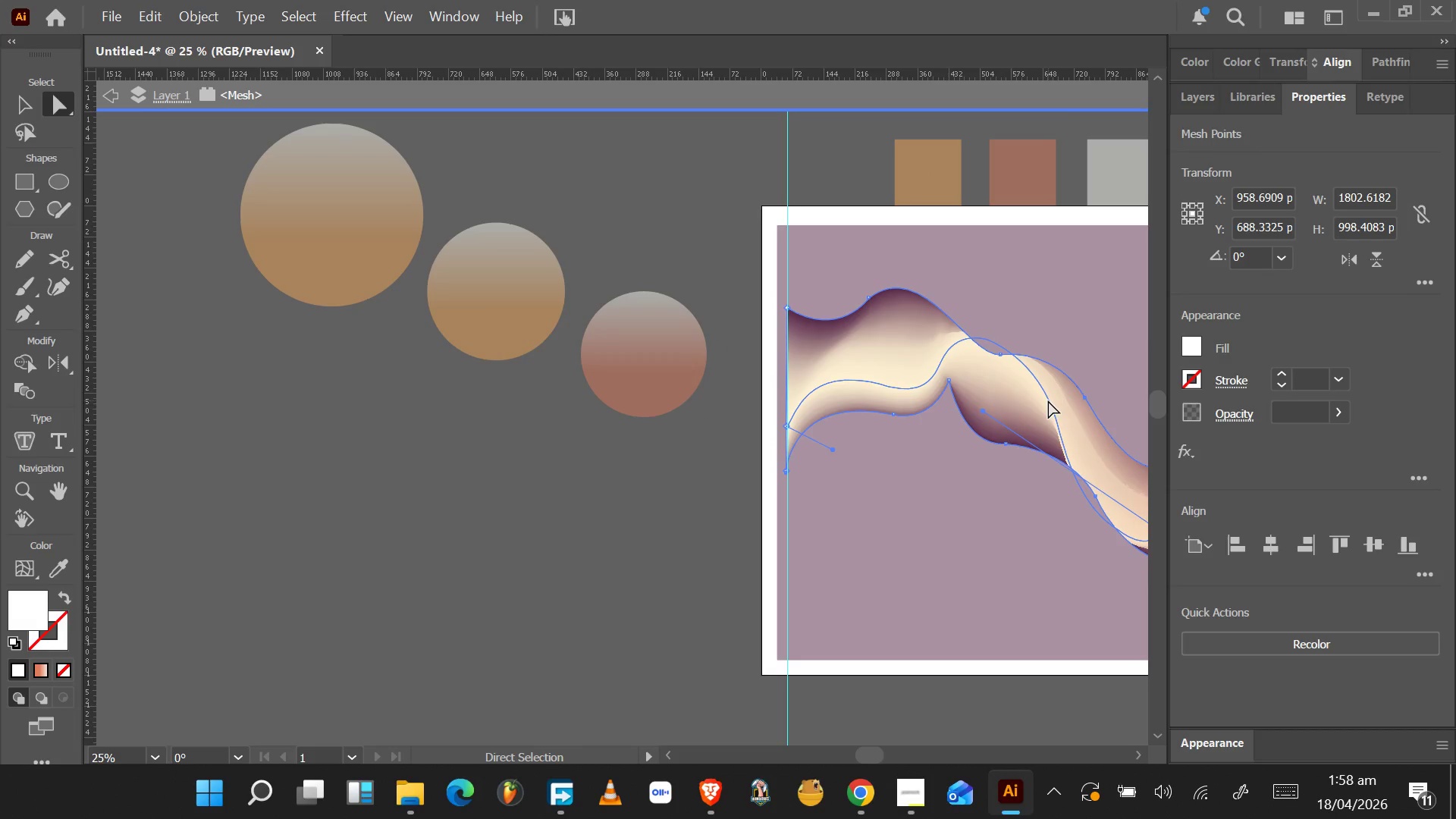 
left_click_drag(start_coordinate=[1052, 397], to_coordinate=[1051, 365])
 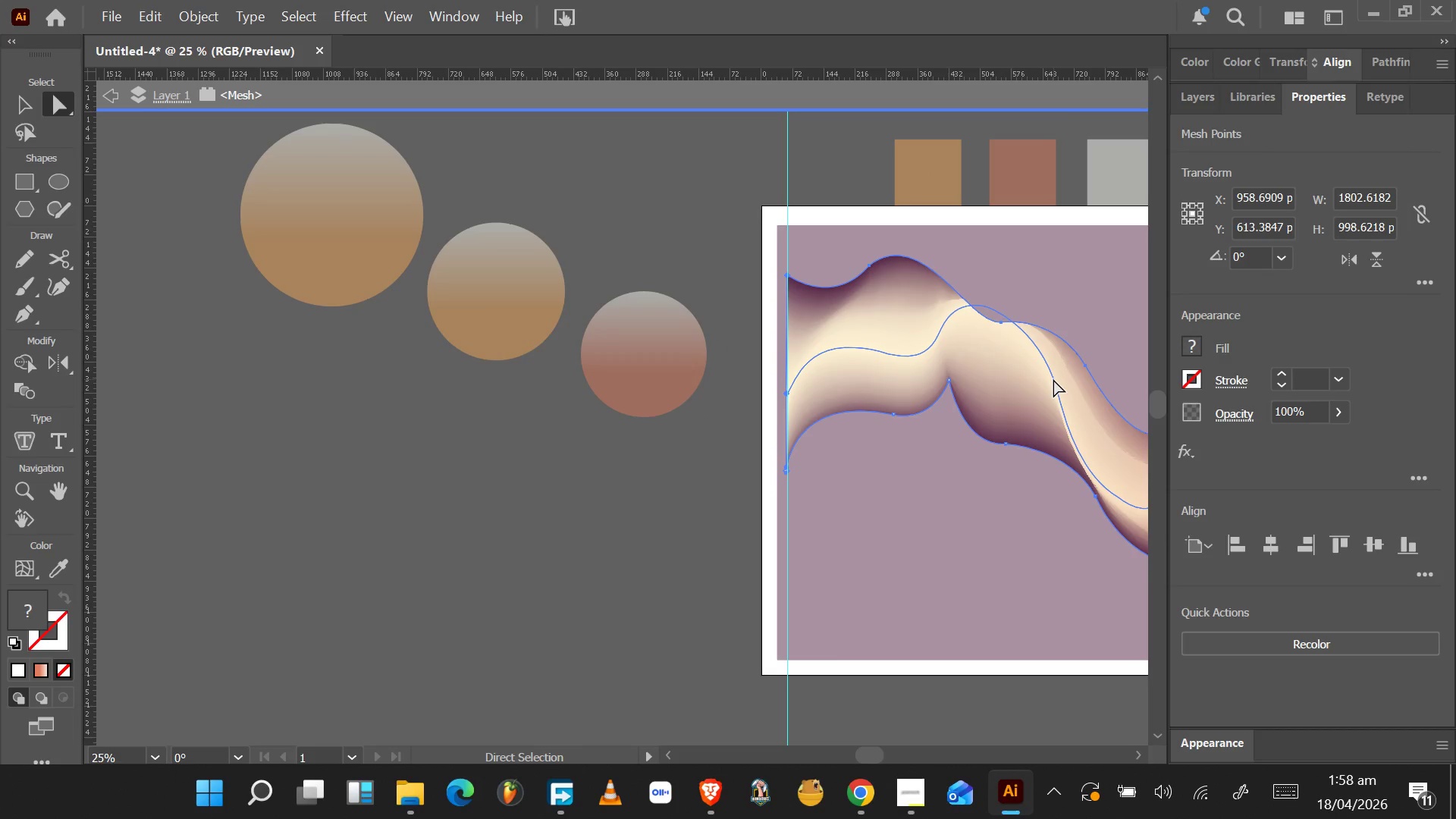 
left_click_drag(start_coordinate=[1055, 377], to_coordinate=[1057, 373])
 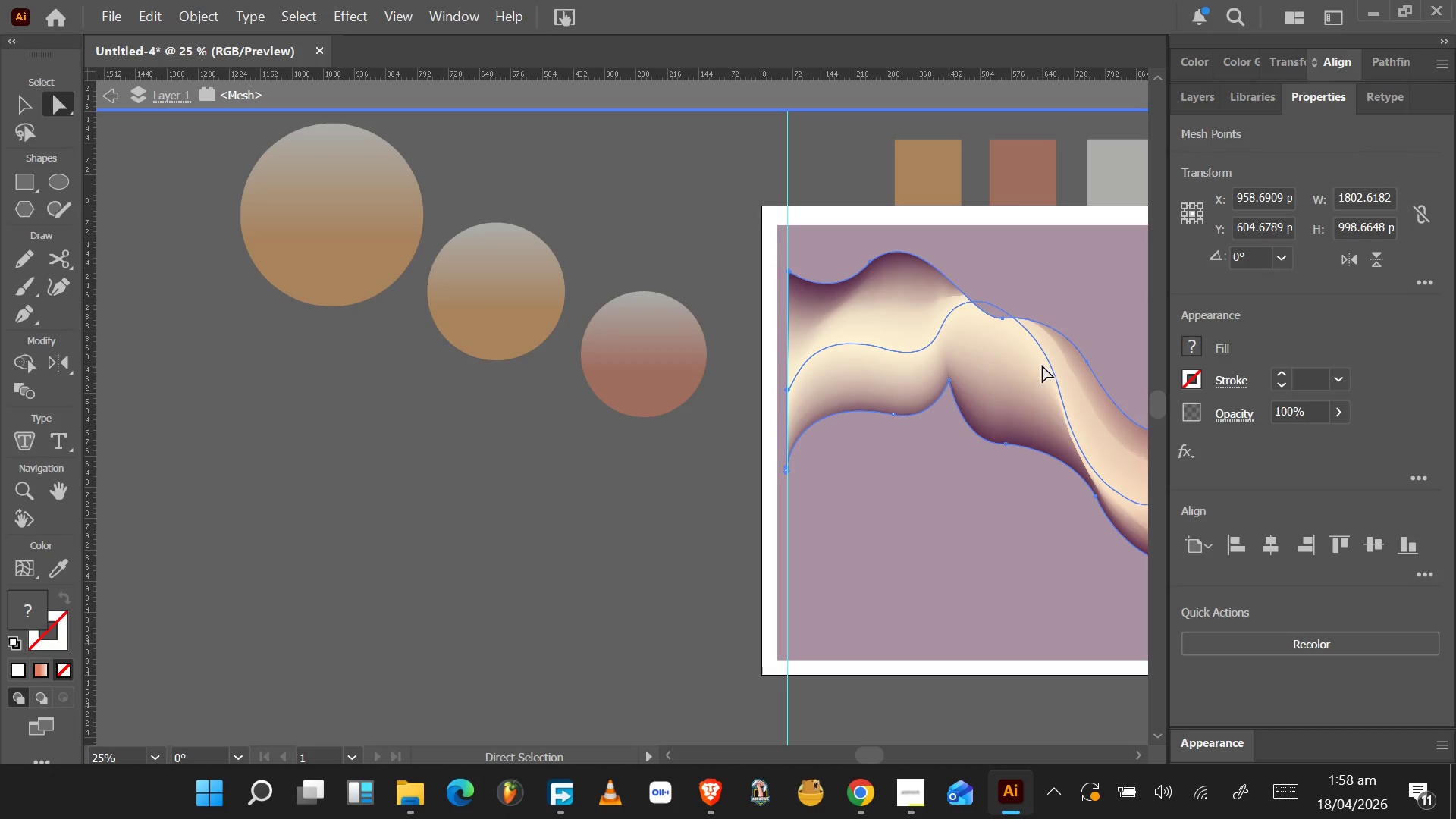 
left_click([1046, 358])
 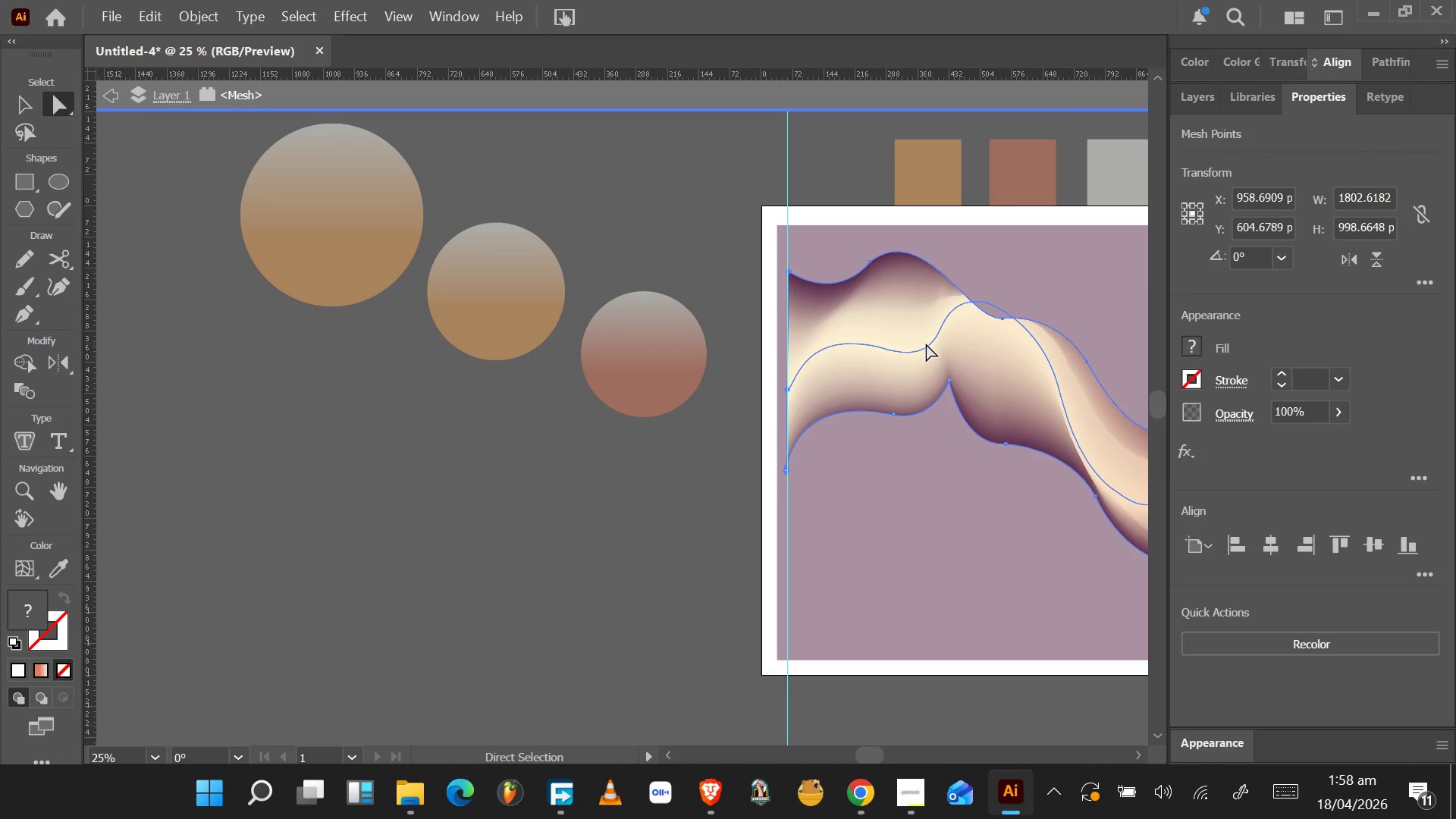 
double_click([927, 344])
 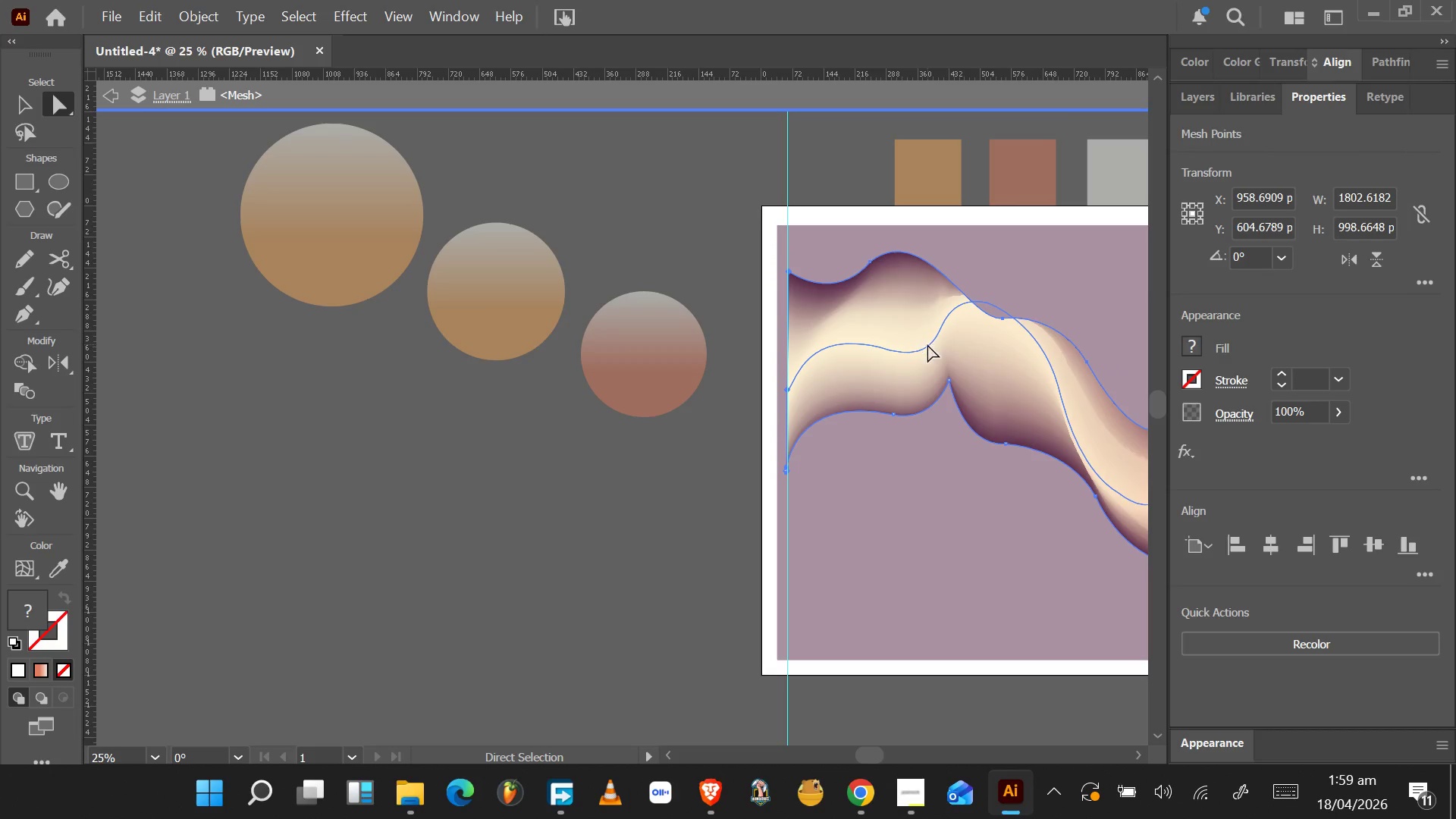 
triple_click([927, 344])
 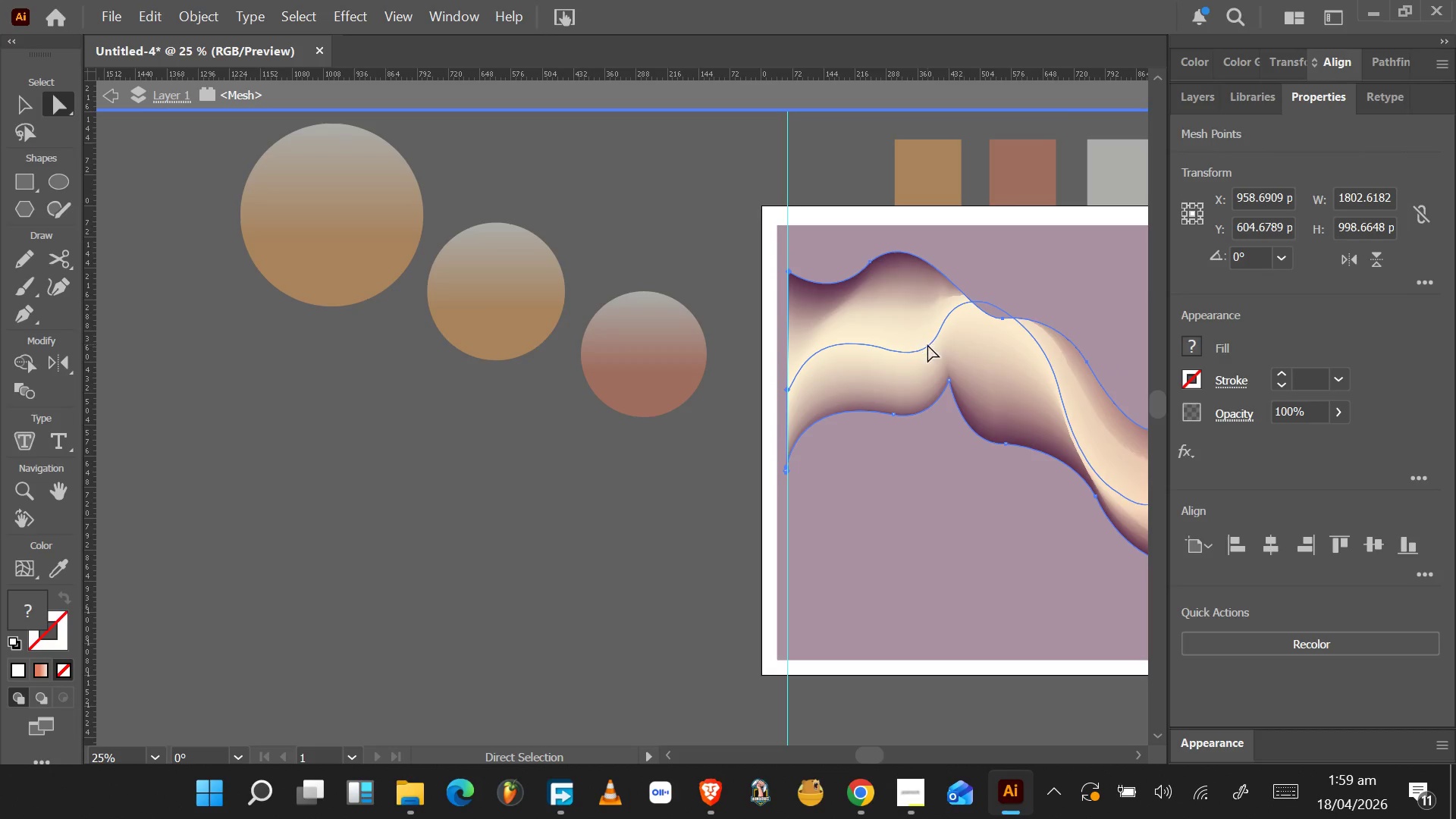 
triple_click([927, 344])
 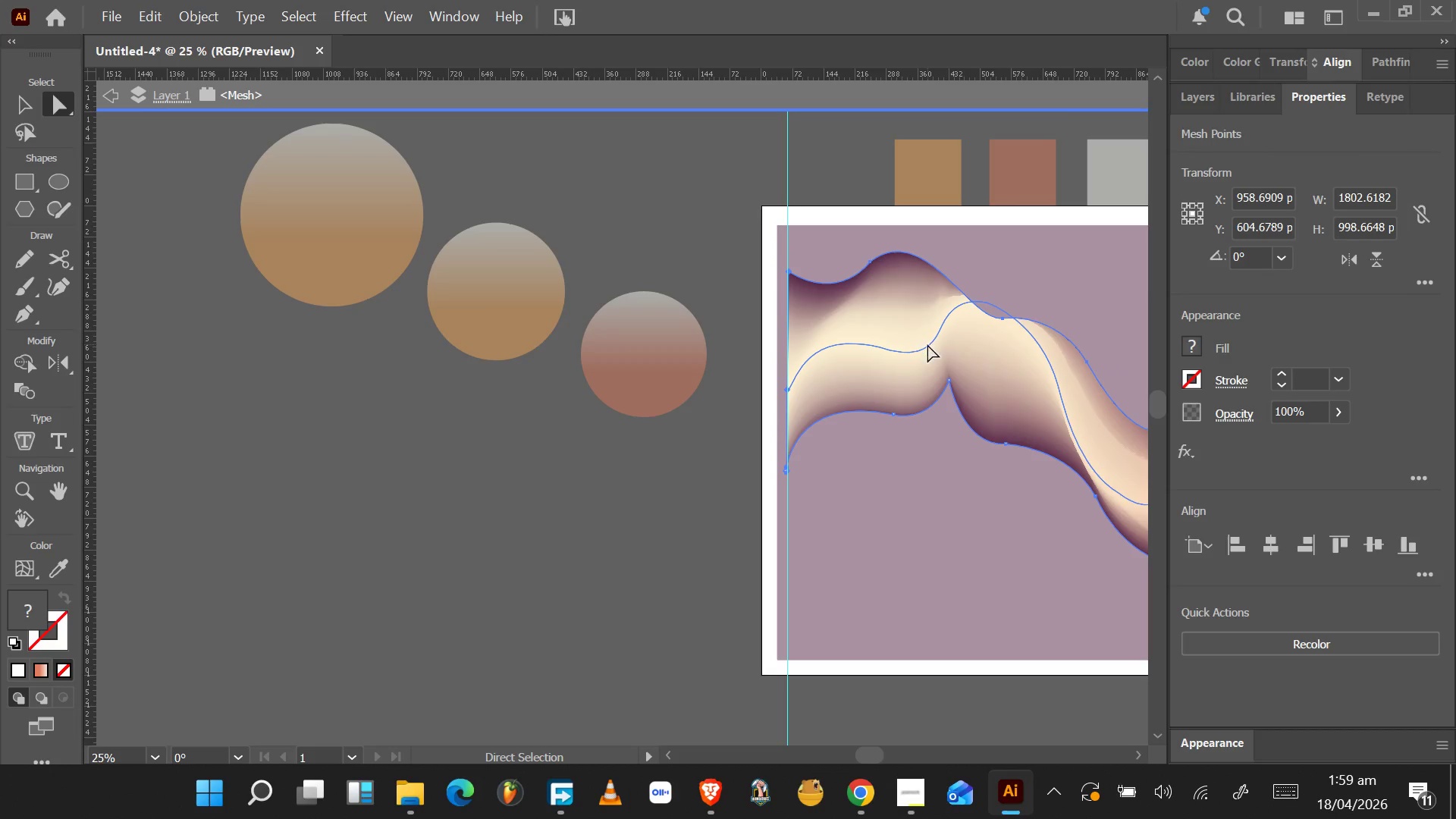 
triple_click([927, 344])
 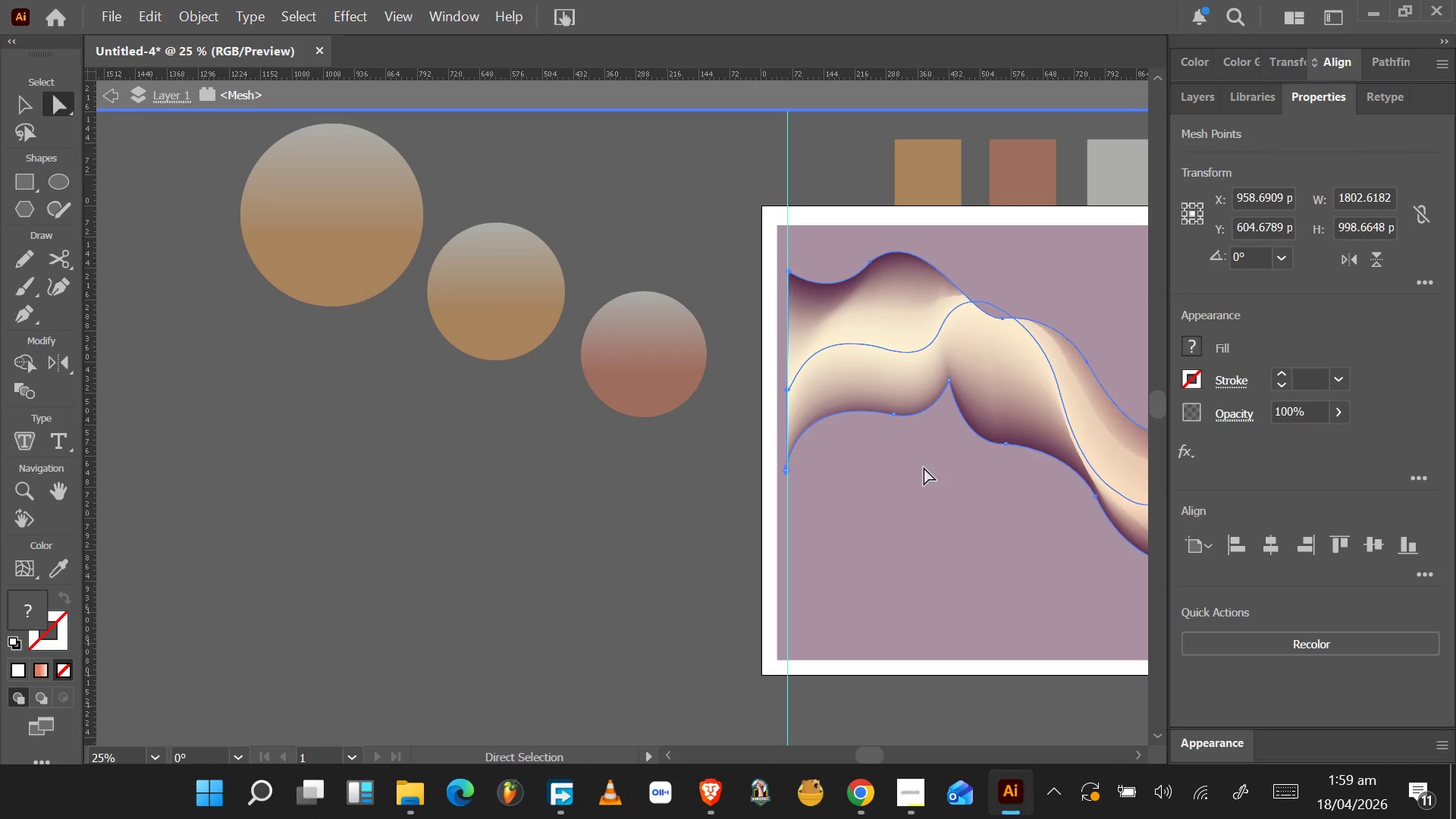 
left_click([918, 478])
 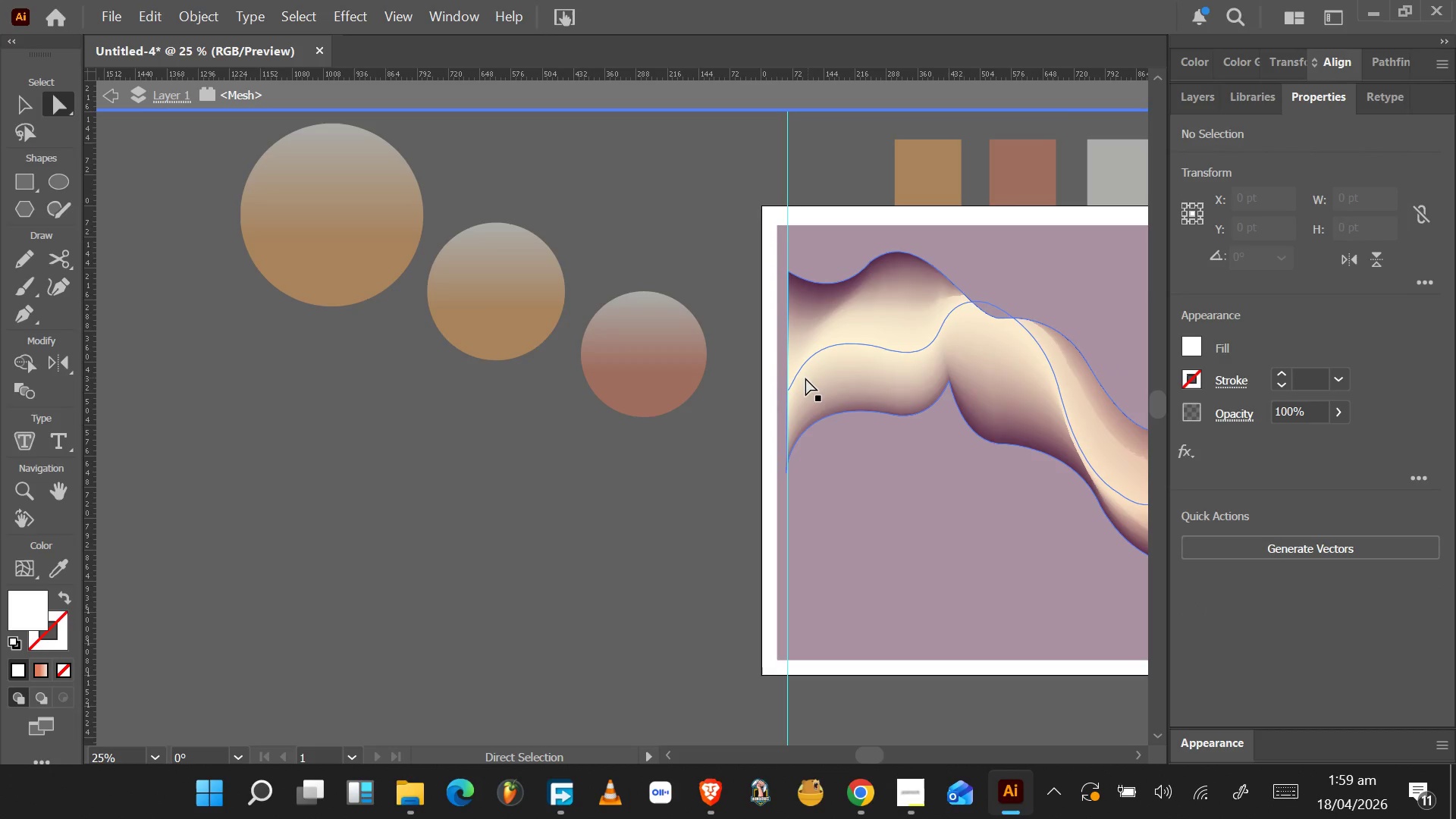 
left_click([792, 380])
 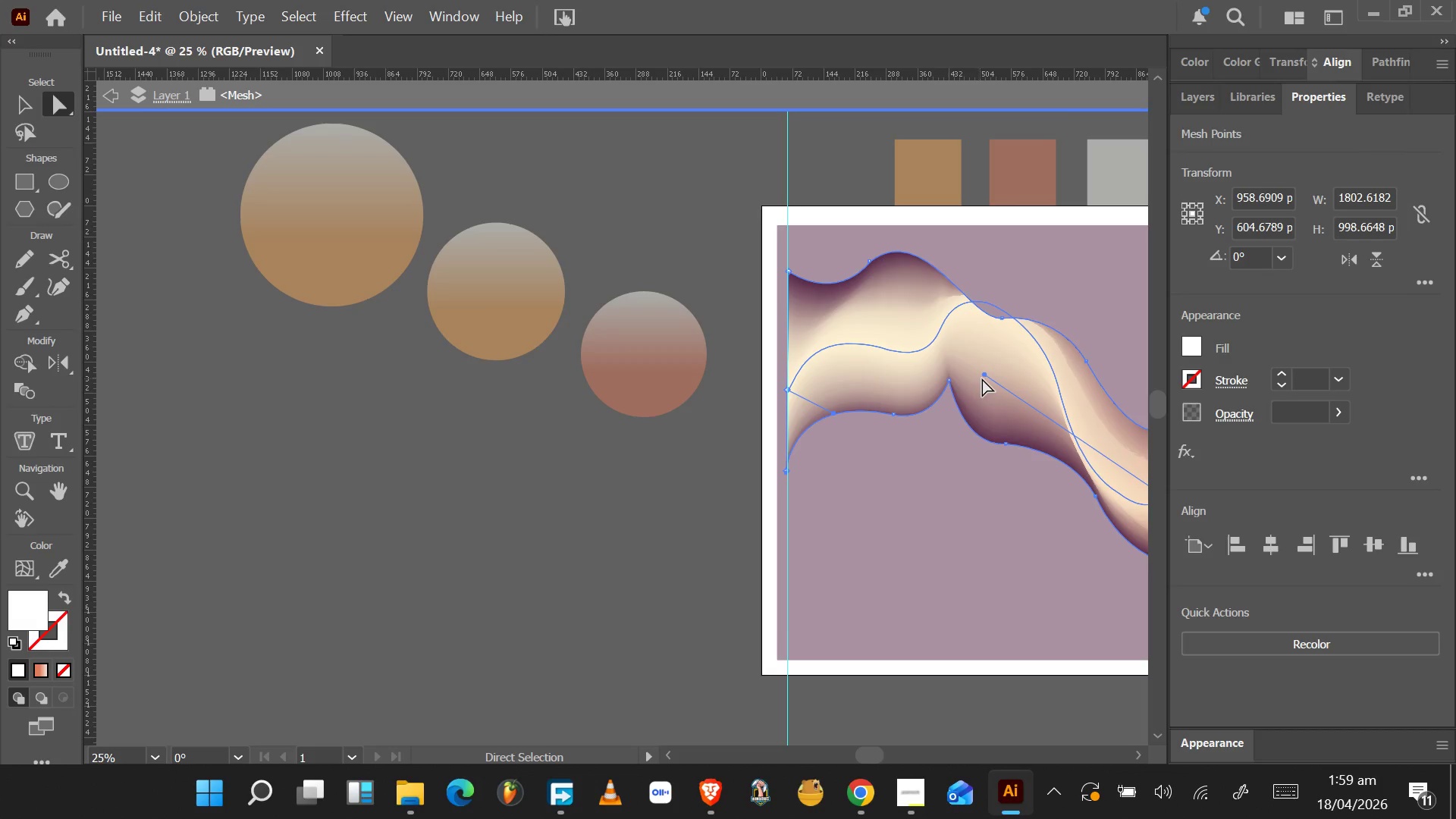 
left_click_drag(start_coordinate=[984, 376], to_coordinate=[978, 428])
 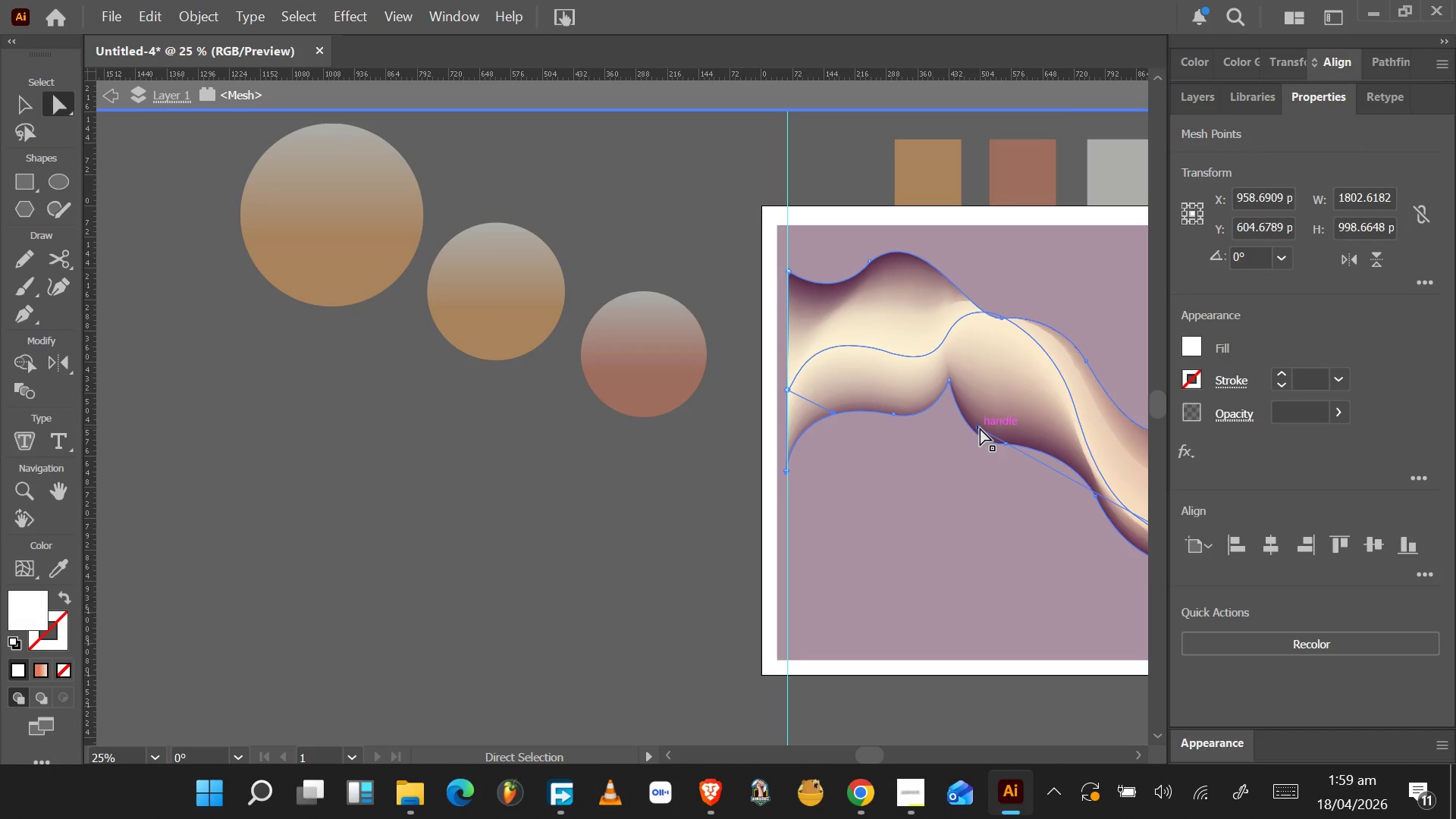 
left_click_drag(start_coordinate=[980, 427], to_coordinate=[1046, 513])
 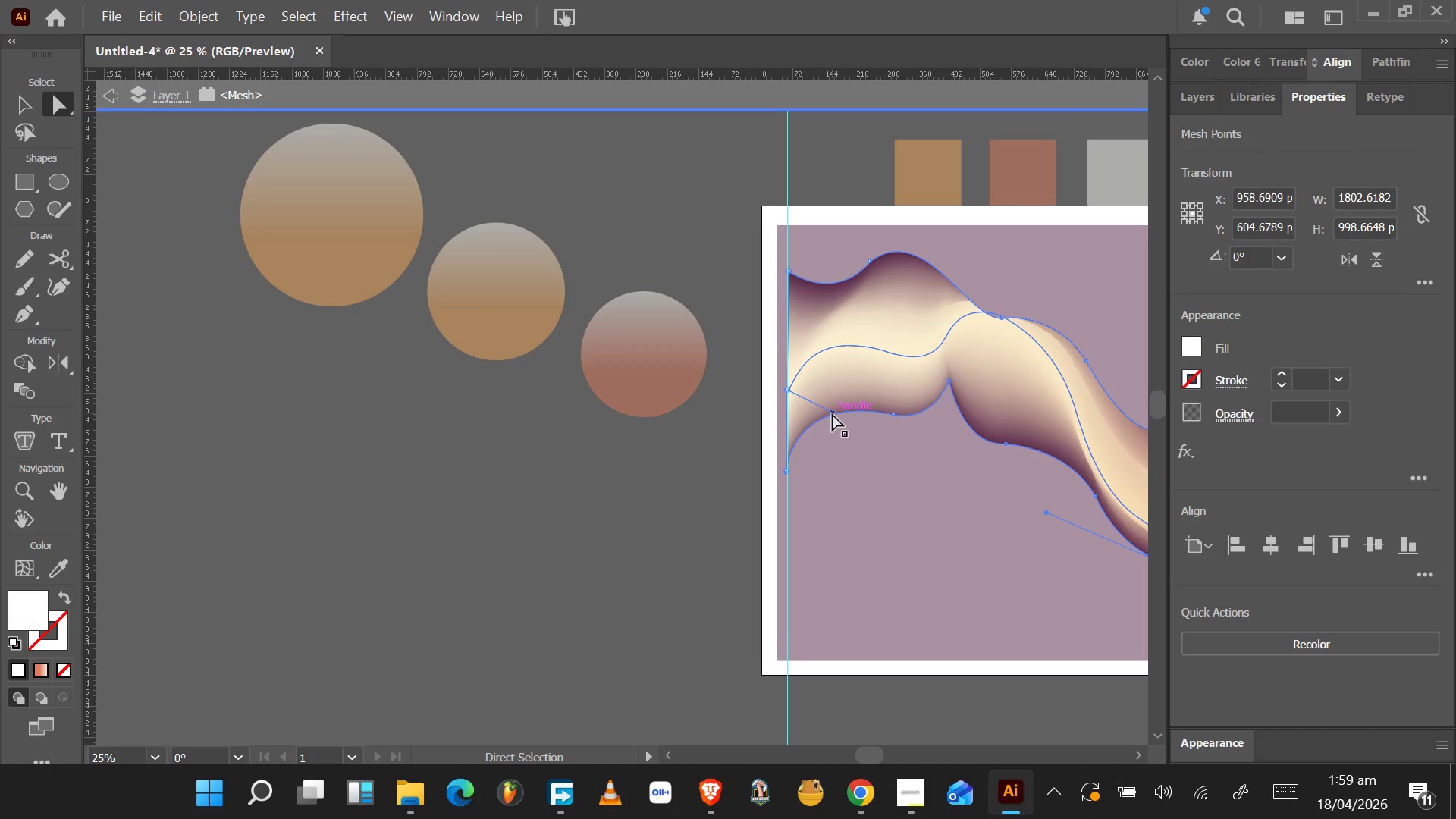 
left_click_drag(start_coordinate=[832, 413], to_coordinate=[837, 370])
 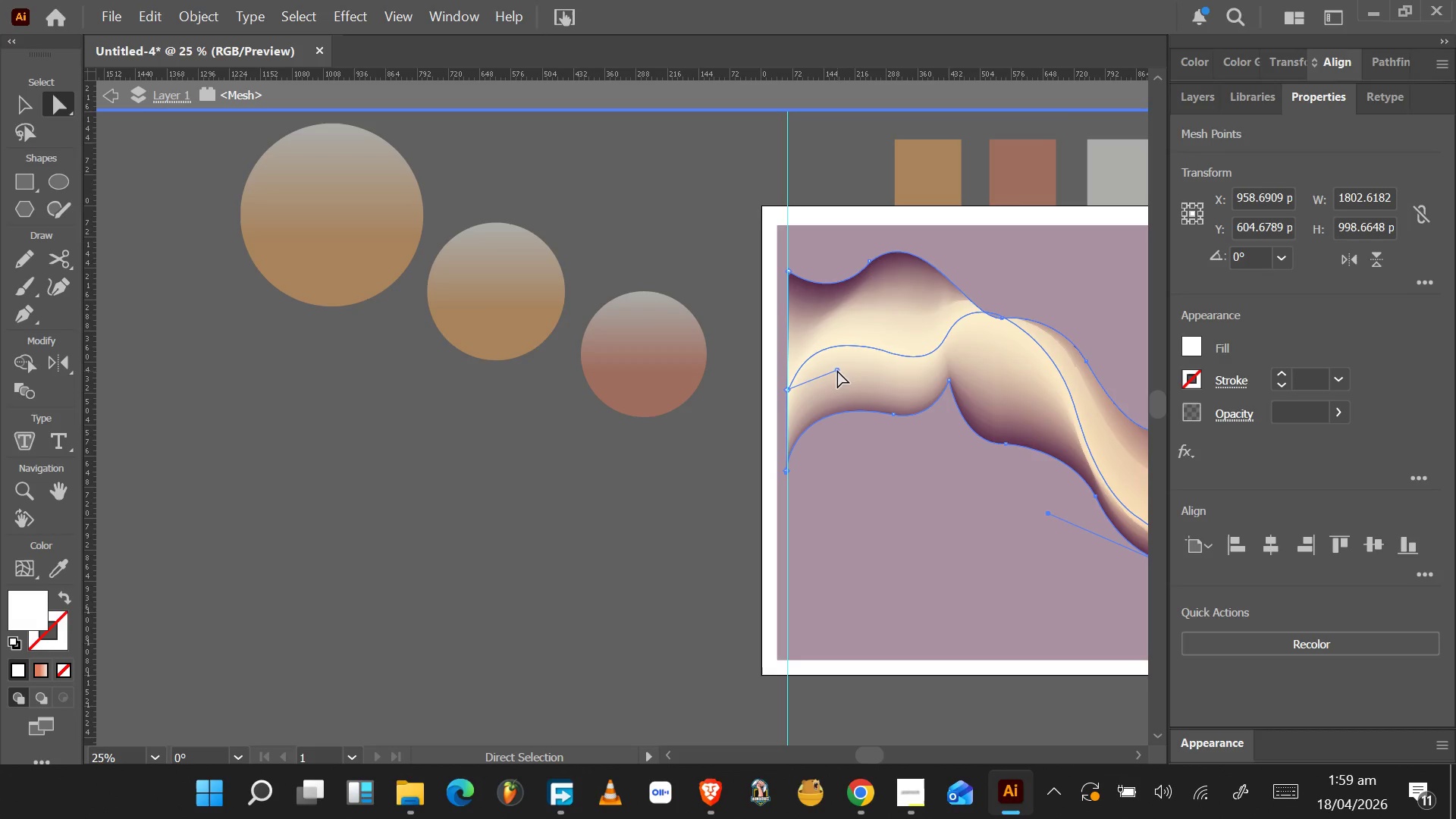 
left_click_drag(start_coordinate=[837, 370], to_coordinate=[808, 382])
 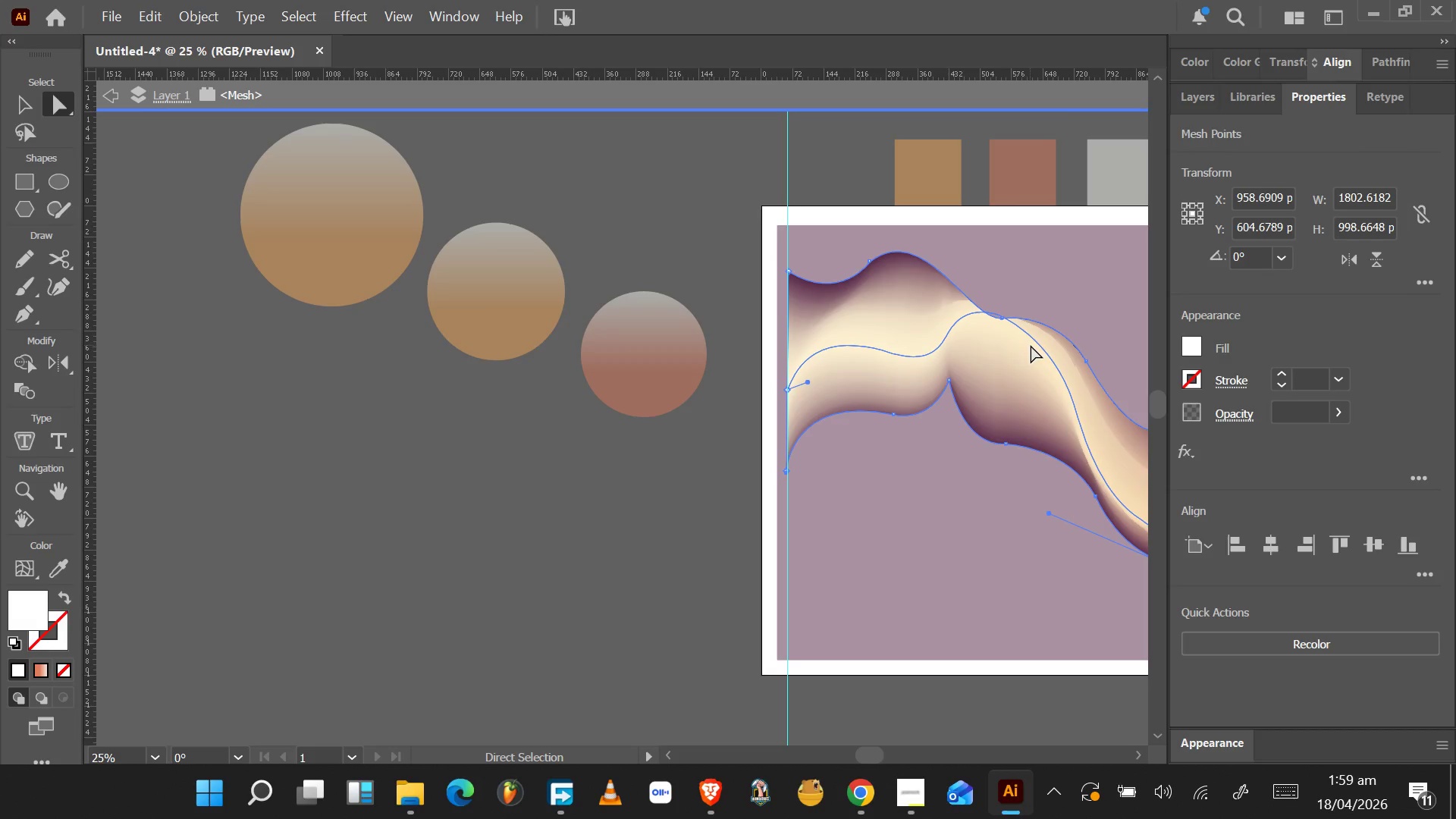 
left_click_drag(start_coordinate=[1035, 341], to_coordinate=[1020, 374])
 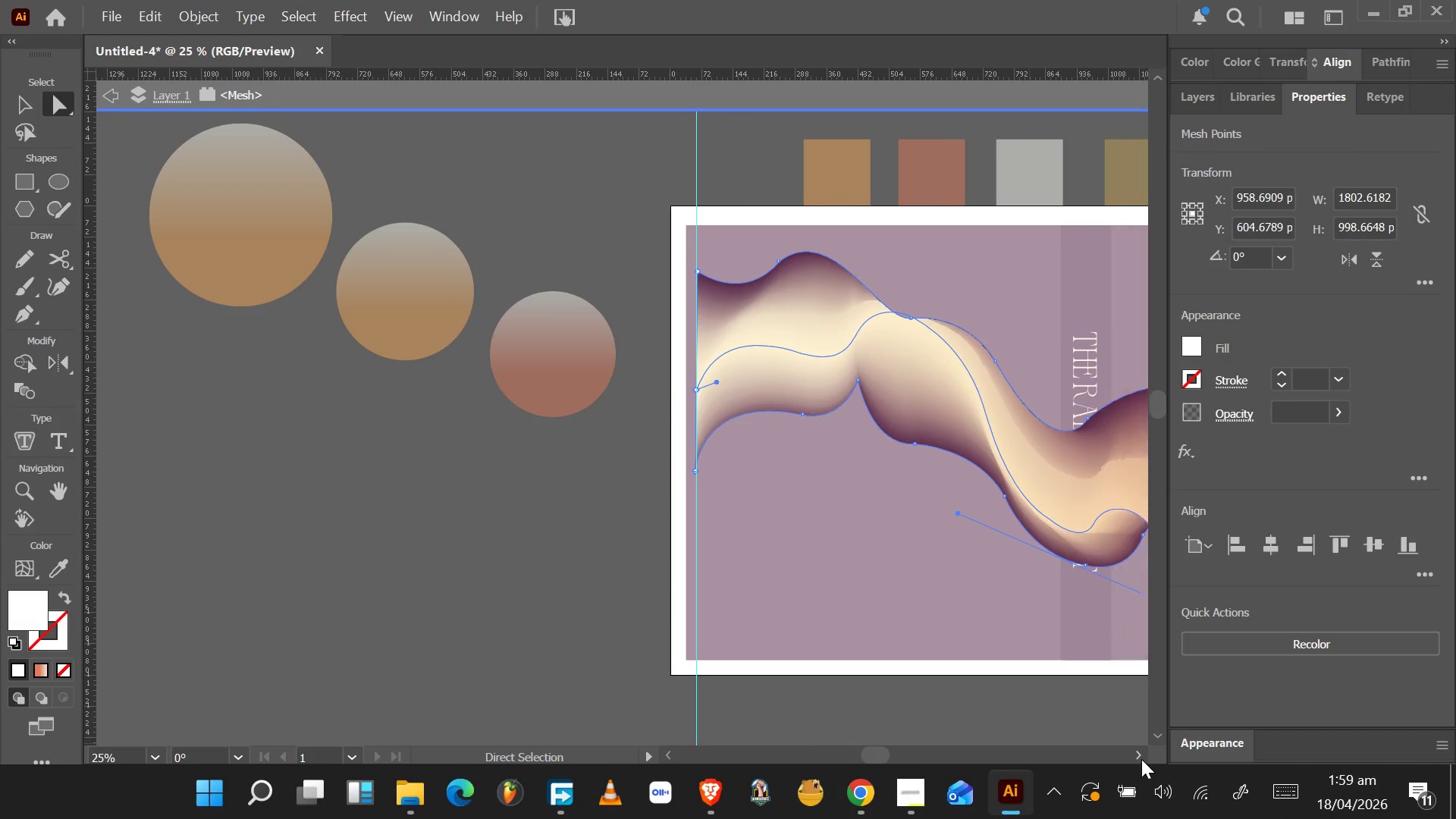 
left_click([1141, 759])
 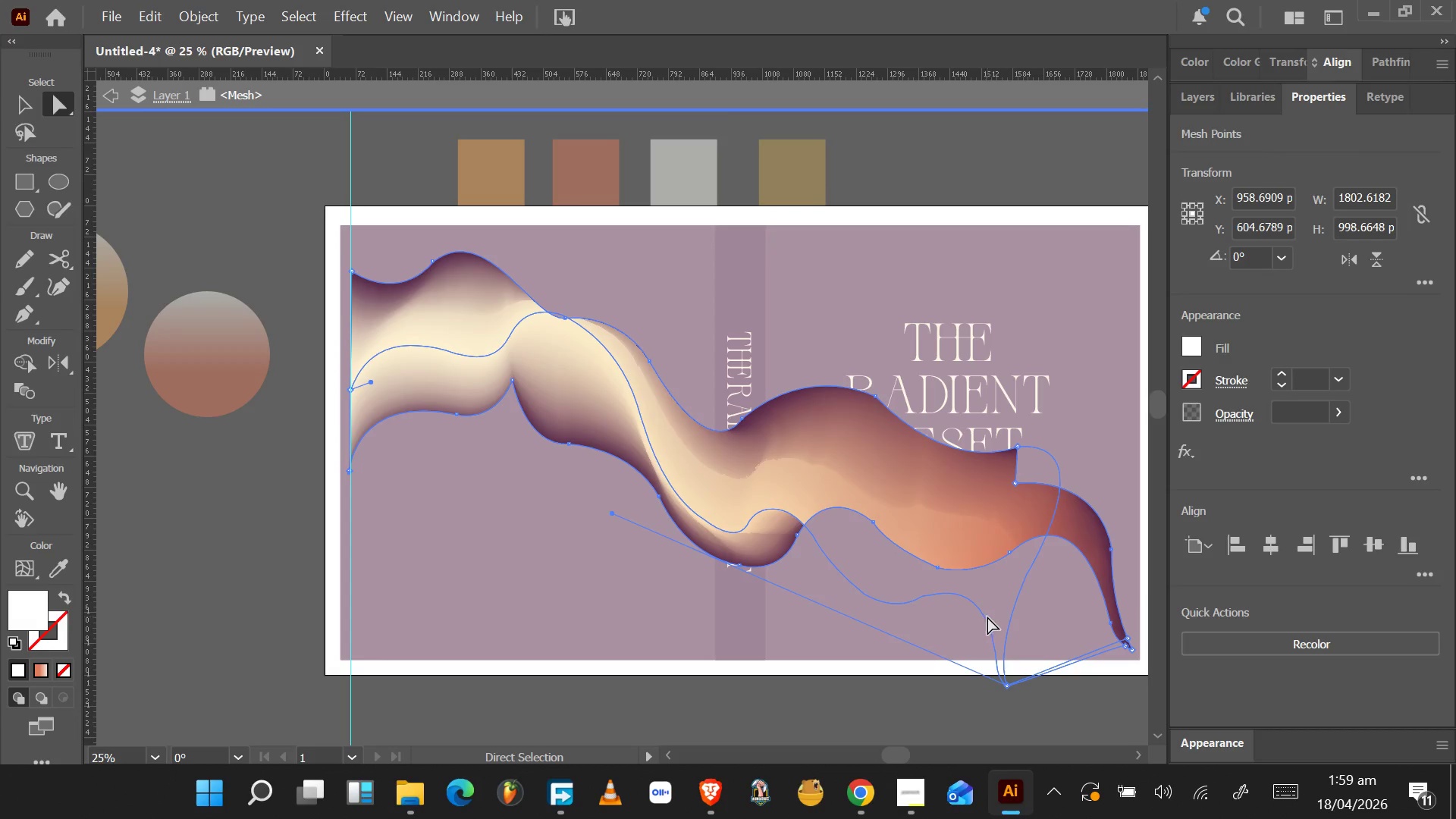 
wait(5.34)
 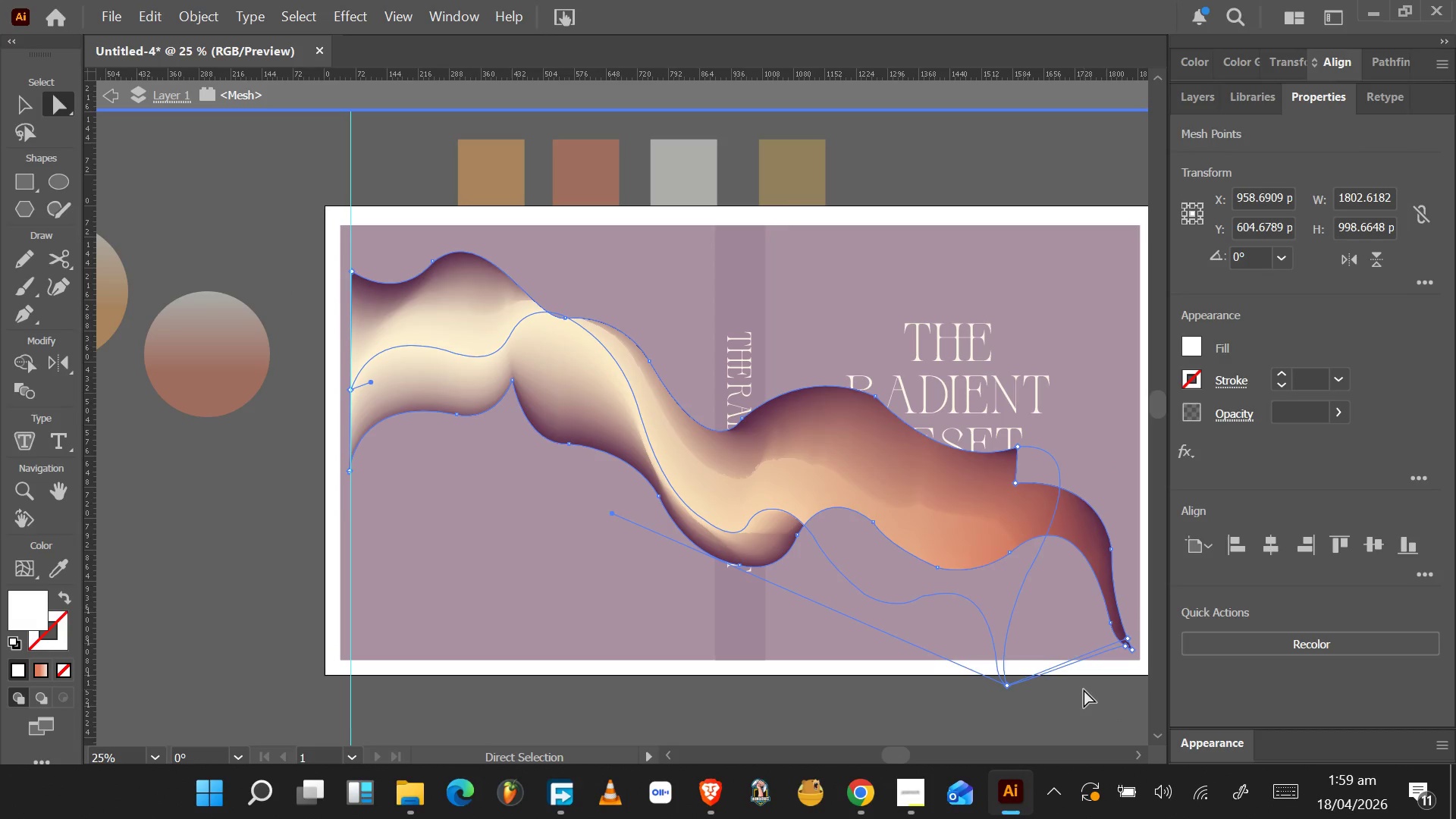 
left_click_drag(start_coordinate=[1006, 685], to_coordinate=[1123, 641])
 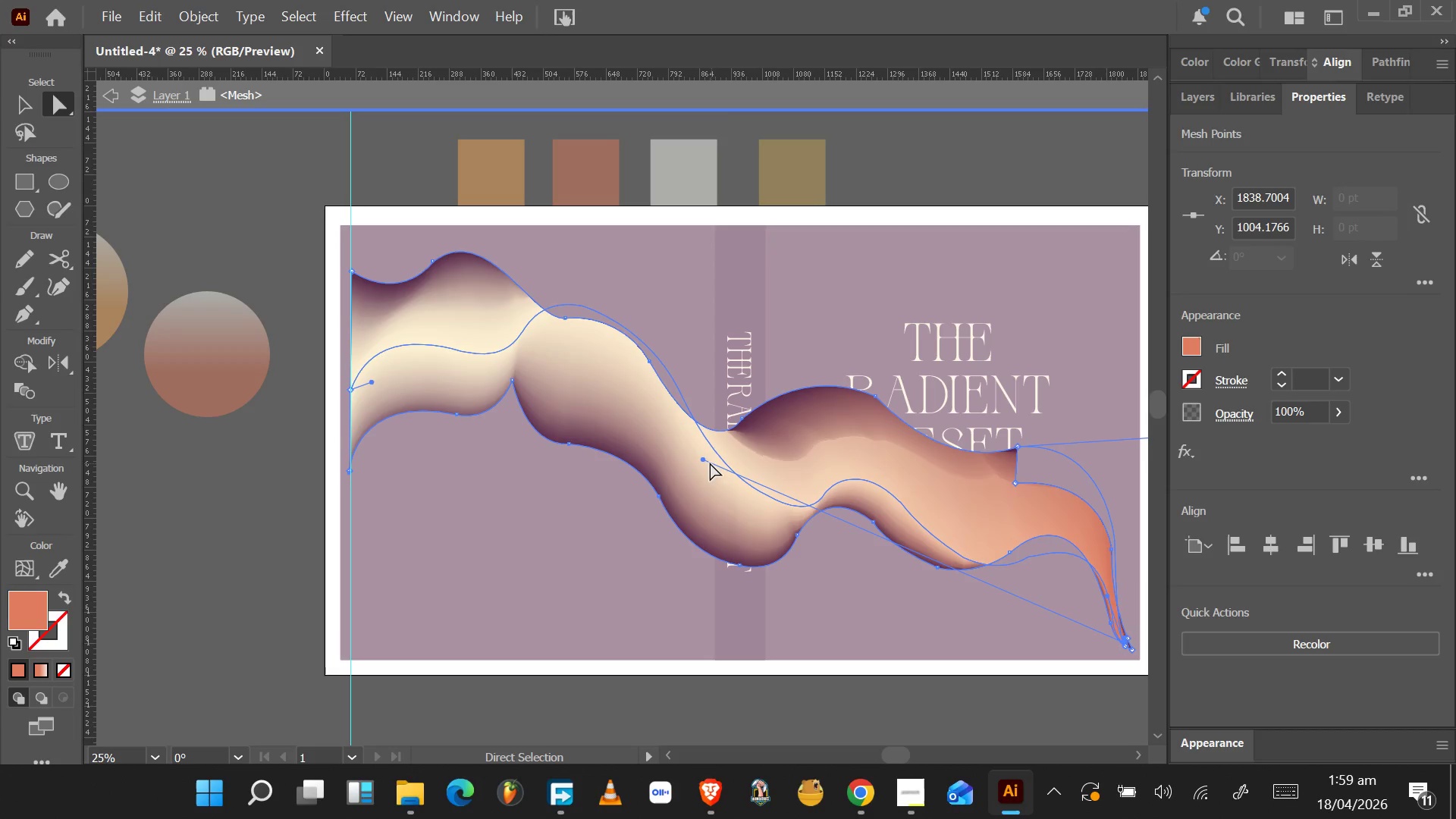 
left_click_drag(start_coordinate=[700, 460], to_coordinate=[969, 497])
 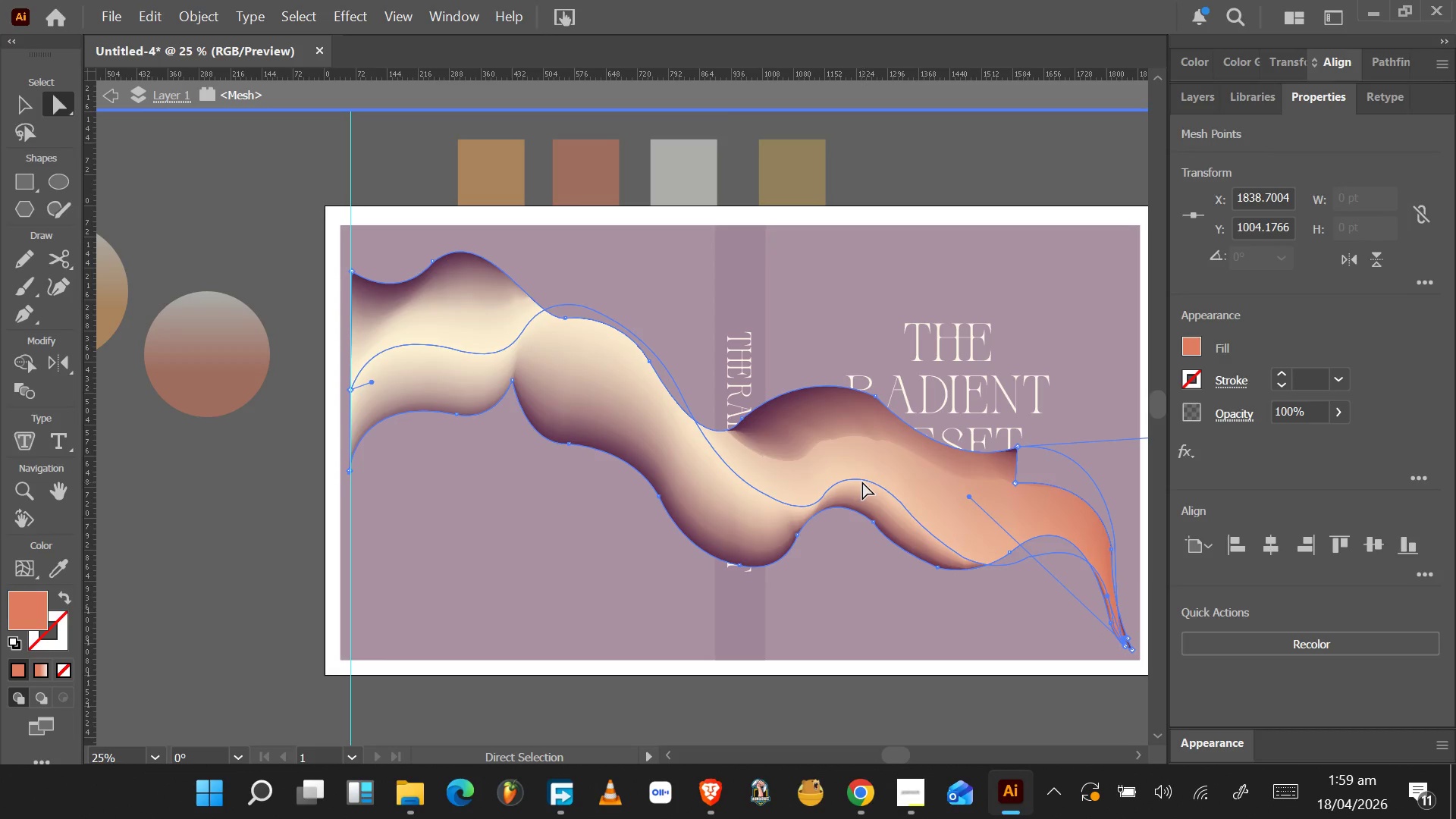 
left_click_drag(start_coordinate=[862, 480], to_coordinate=[793, 476])
 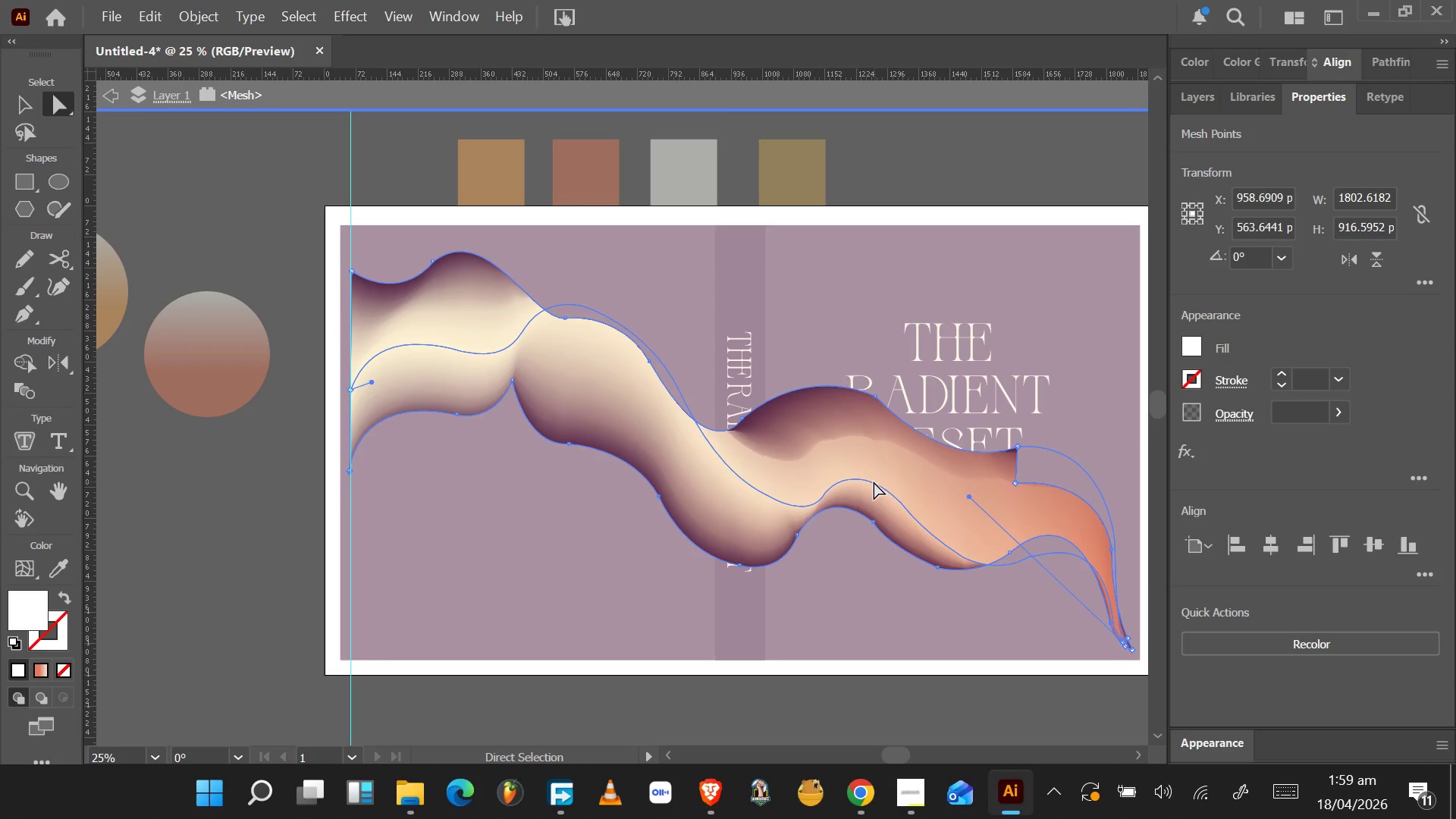 
left_click_drag(start_coordinate=[870, 482], to_coordinate=[795, 476])
 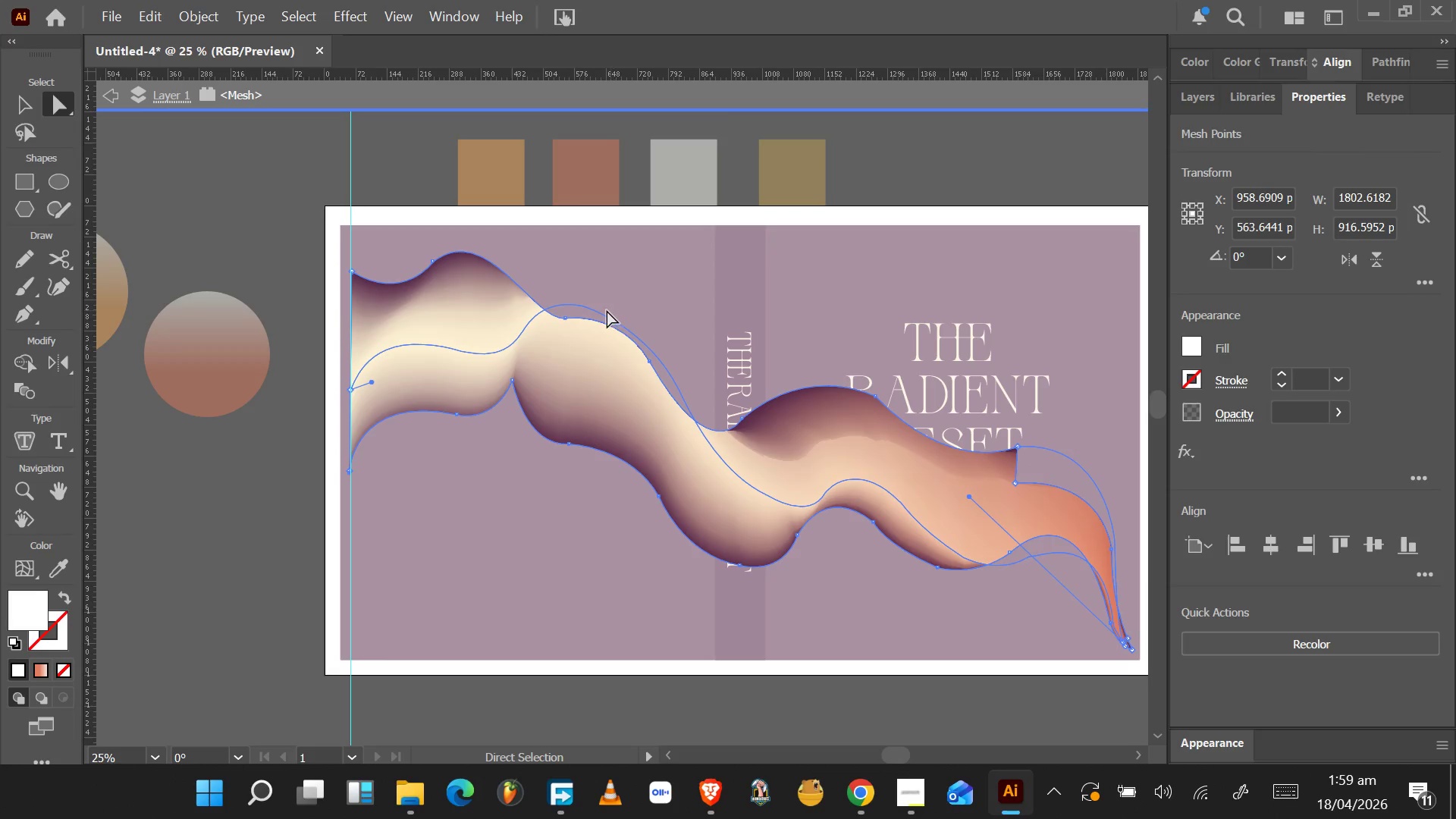 
left_click_drag(start_coordinate=[589, 308], to_coordinate=[571, 355])
 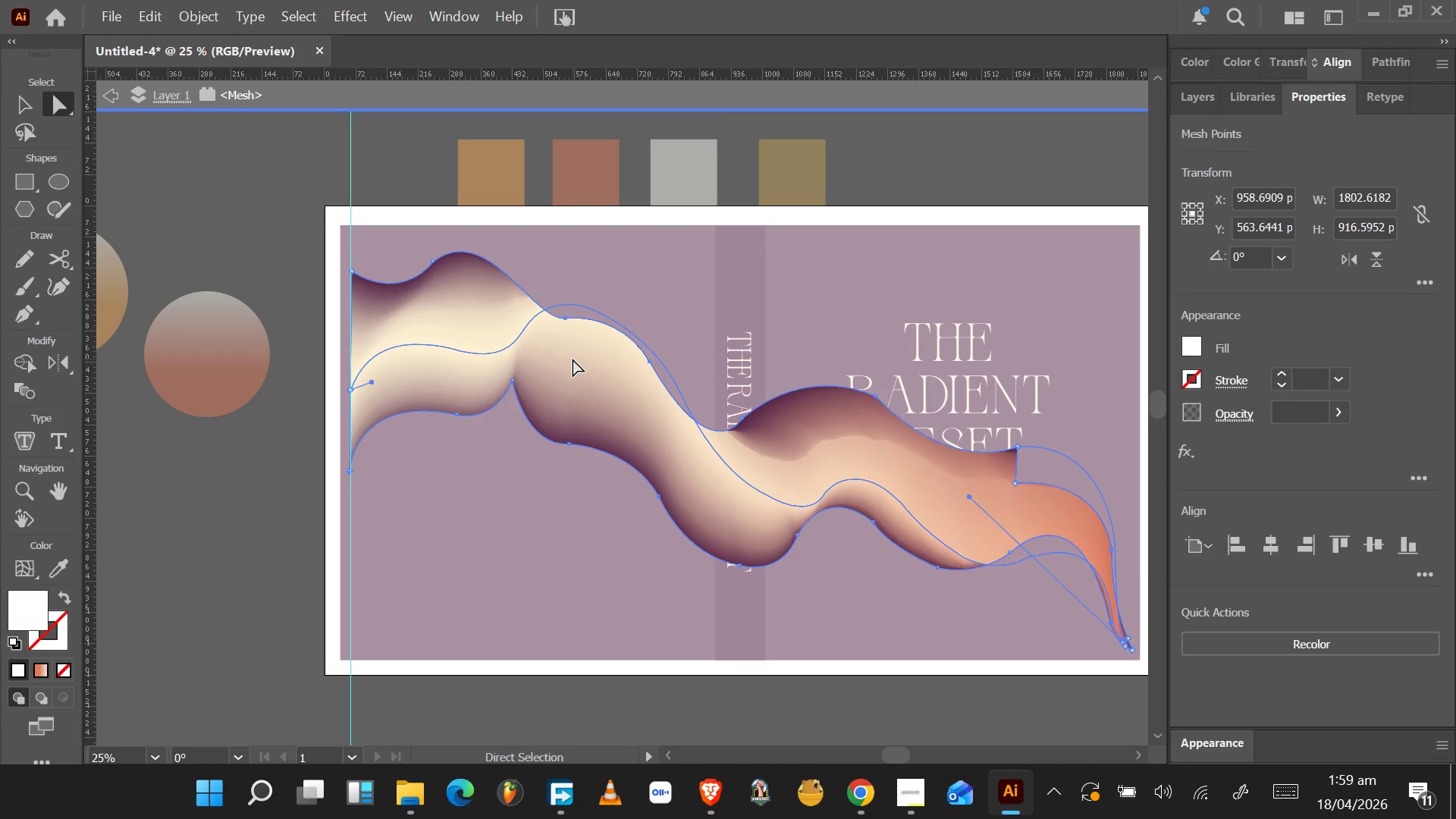 
key(Alt+Tab)
 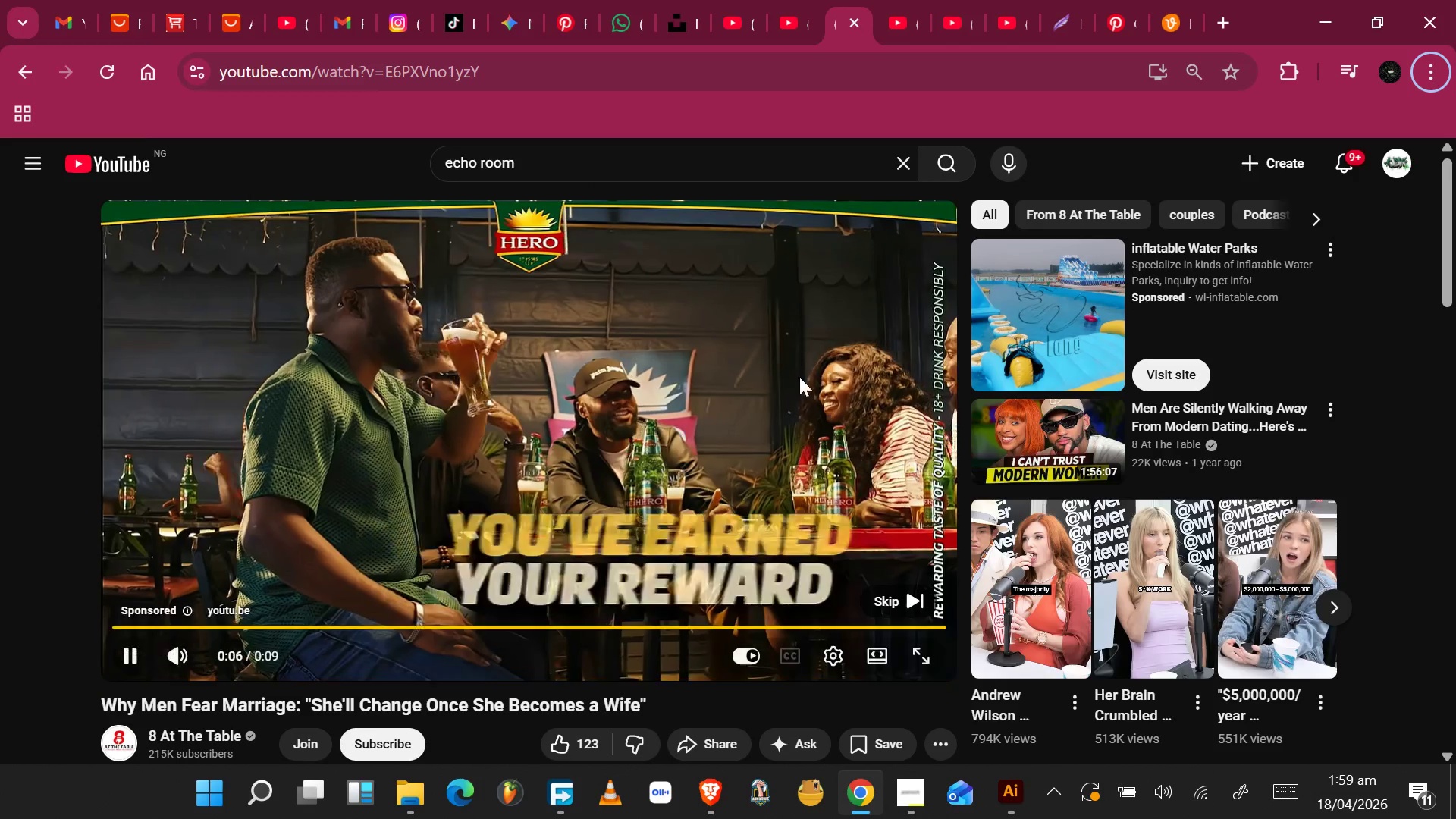 
key(Alt+Tab)
 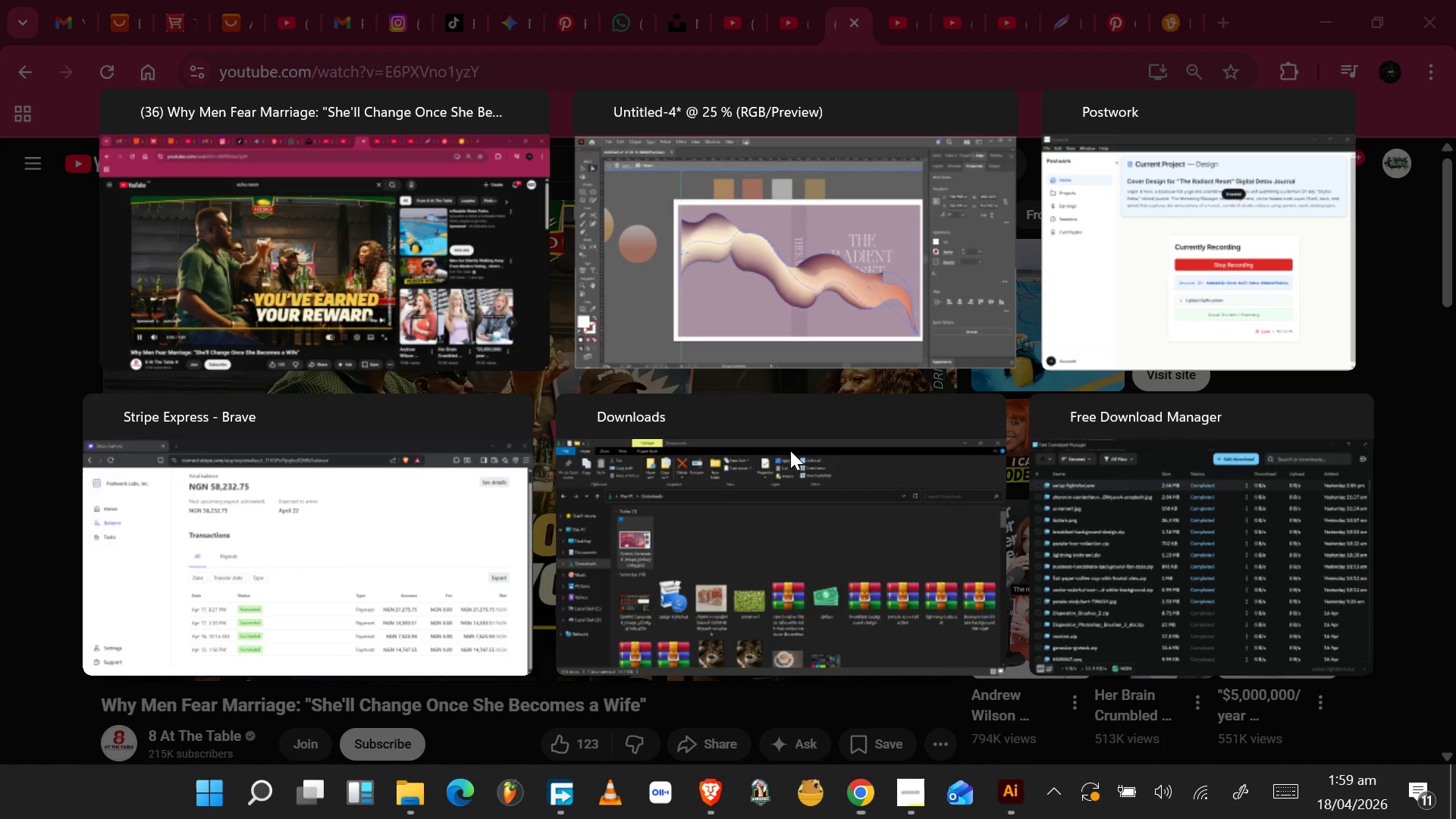 
hold_key(key=AltLeft, duration=0.36)
 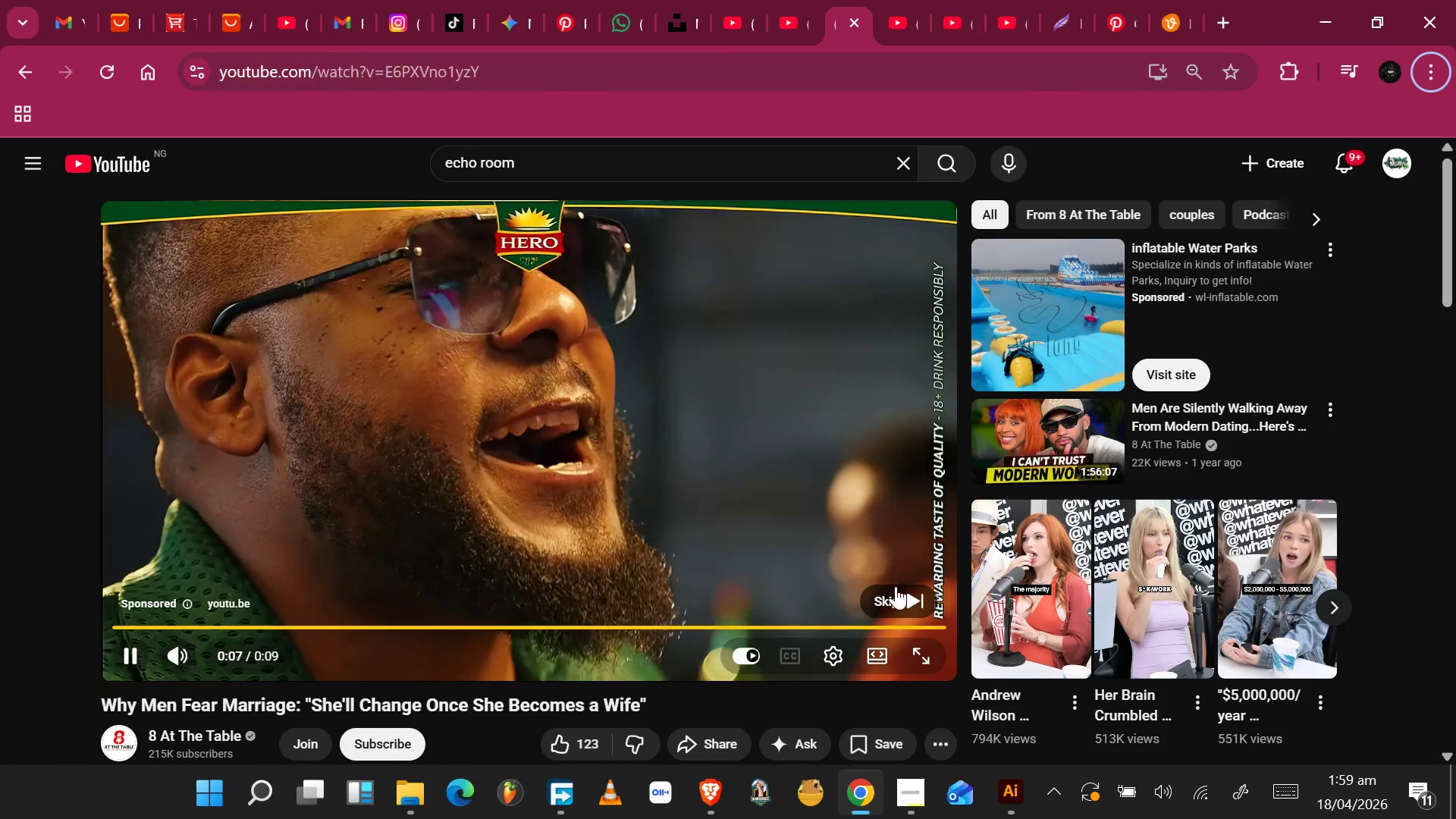 
key(Tab)
 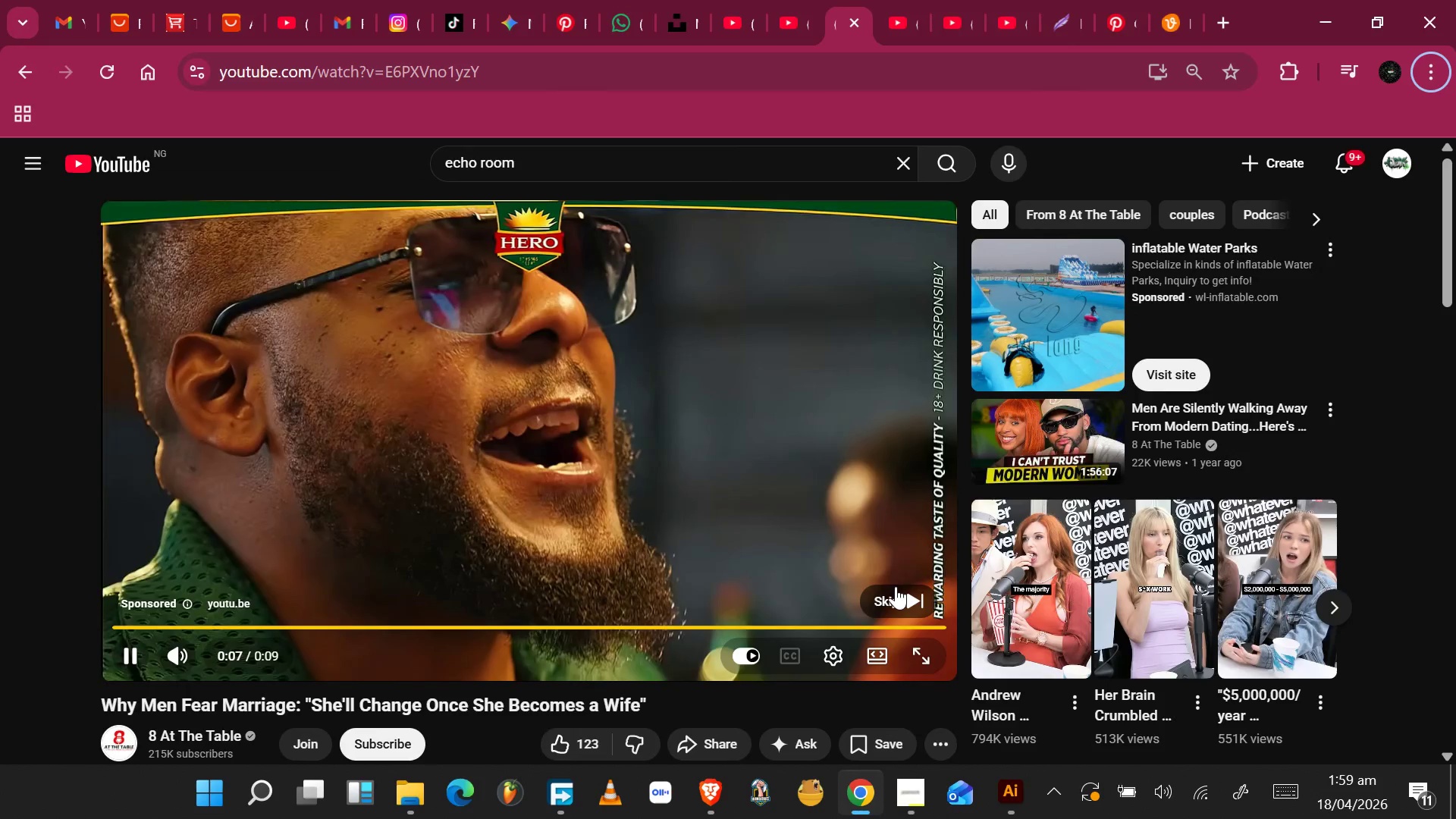 
hold_key(key=AltLeft, duration=0.39)
 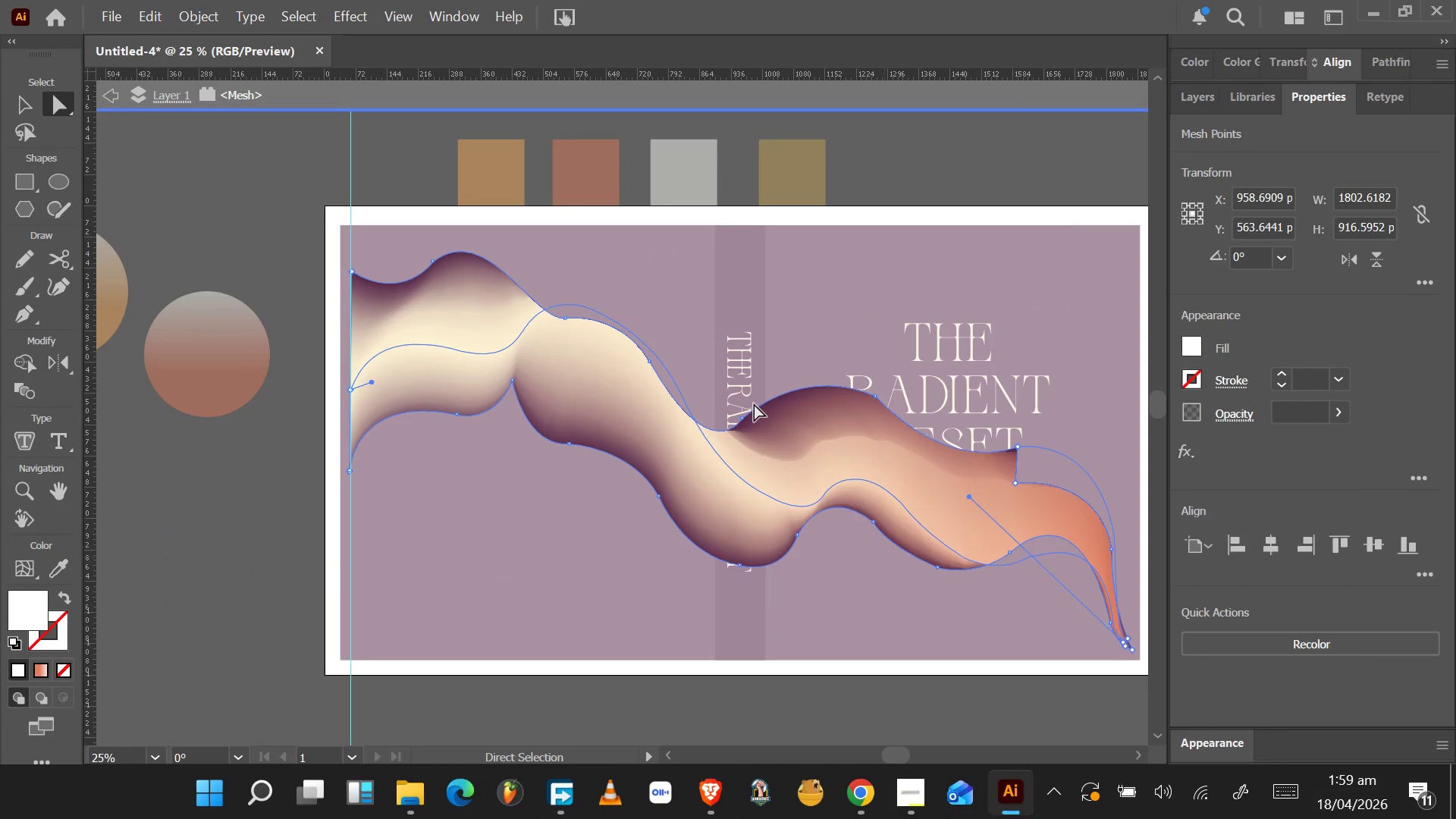 
left_click_drag(start_coordinate=[607, 313], to_coordinate=[592, 312])
 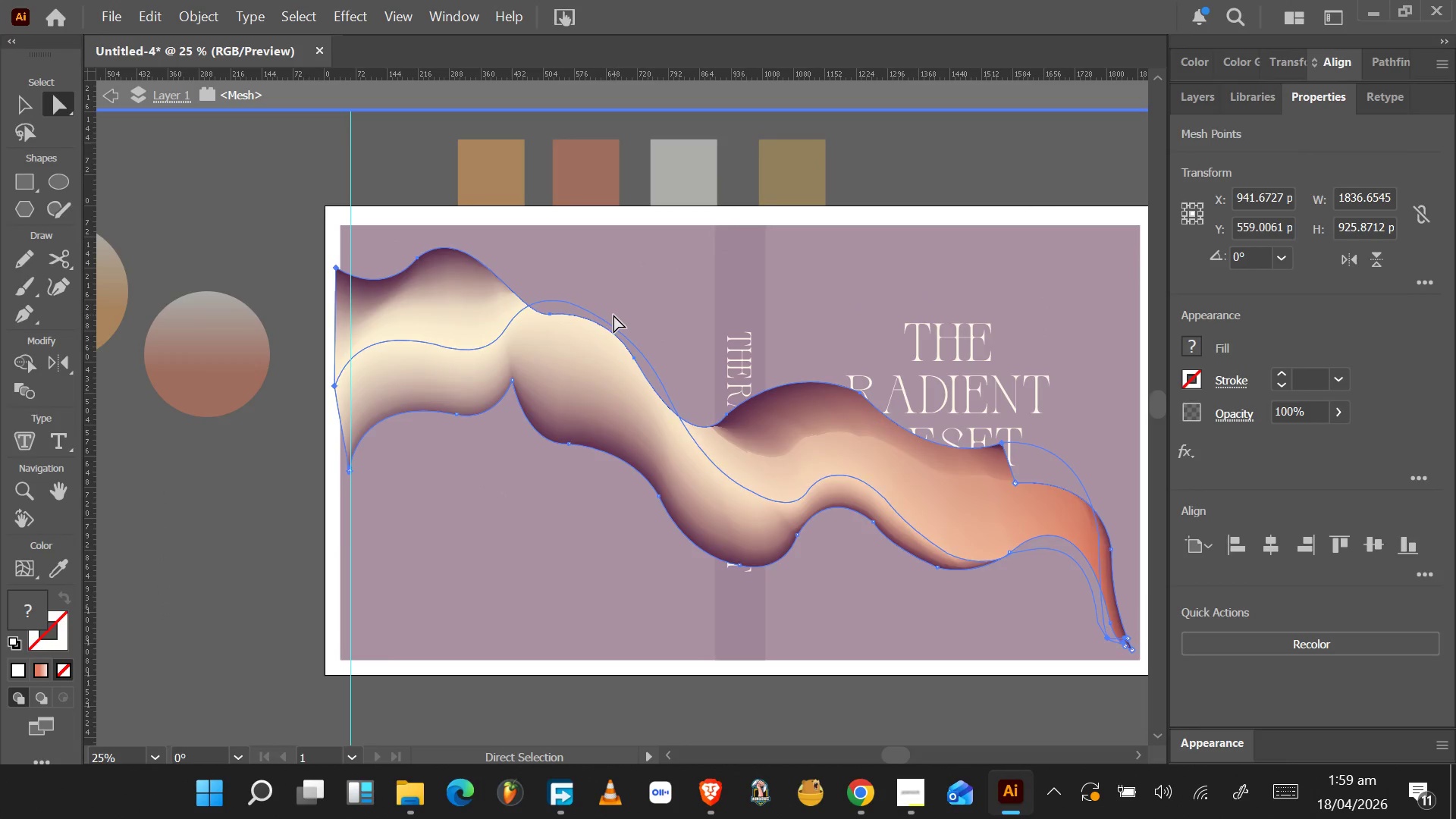 
key(Control+X)
 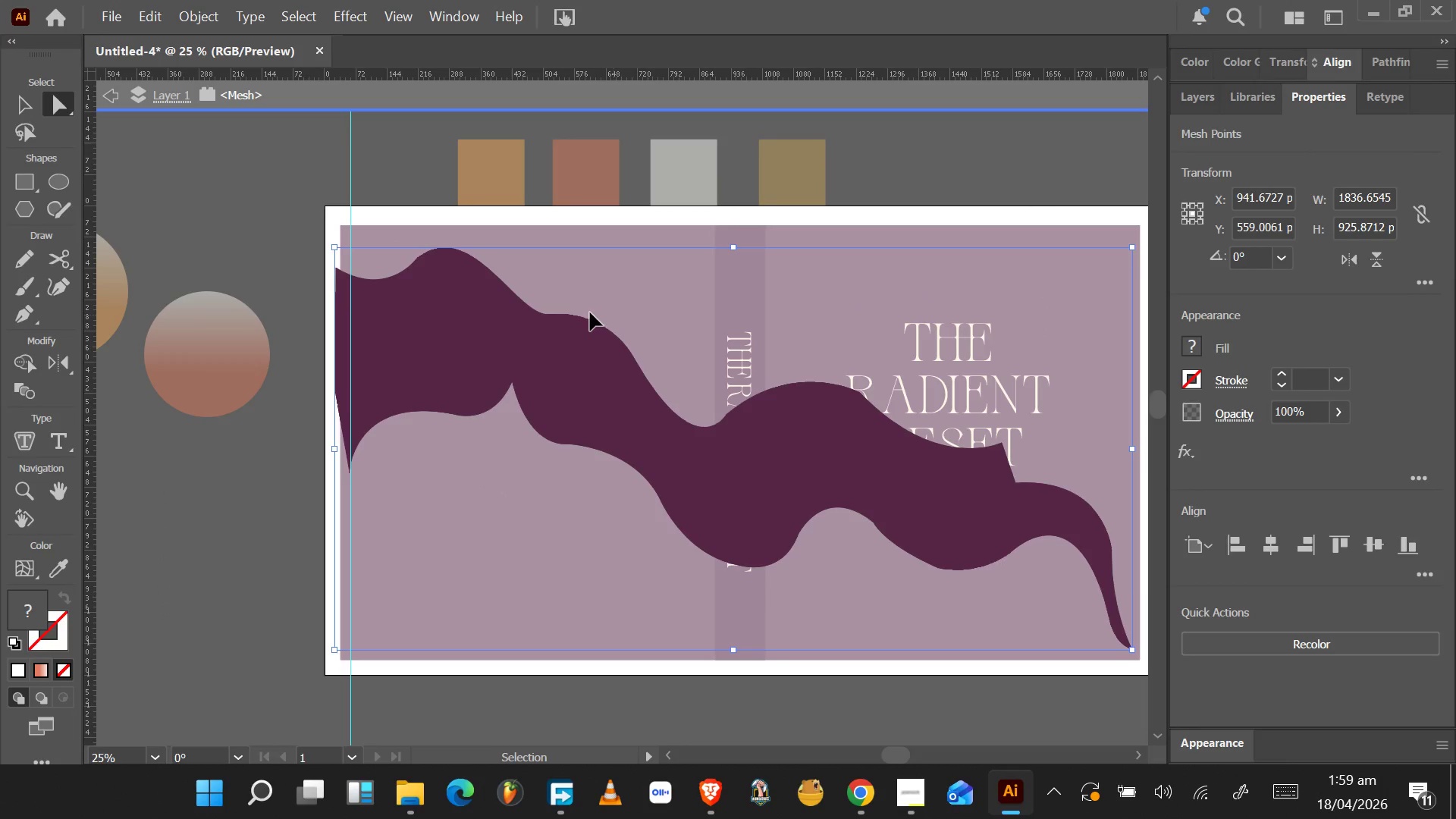 
key(Control+Z)
 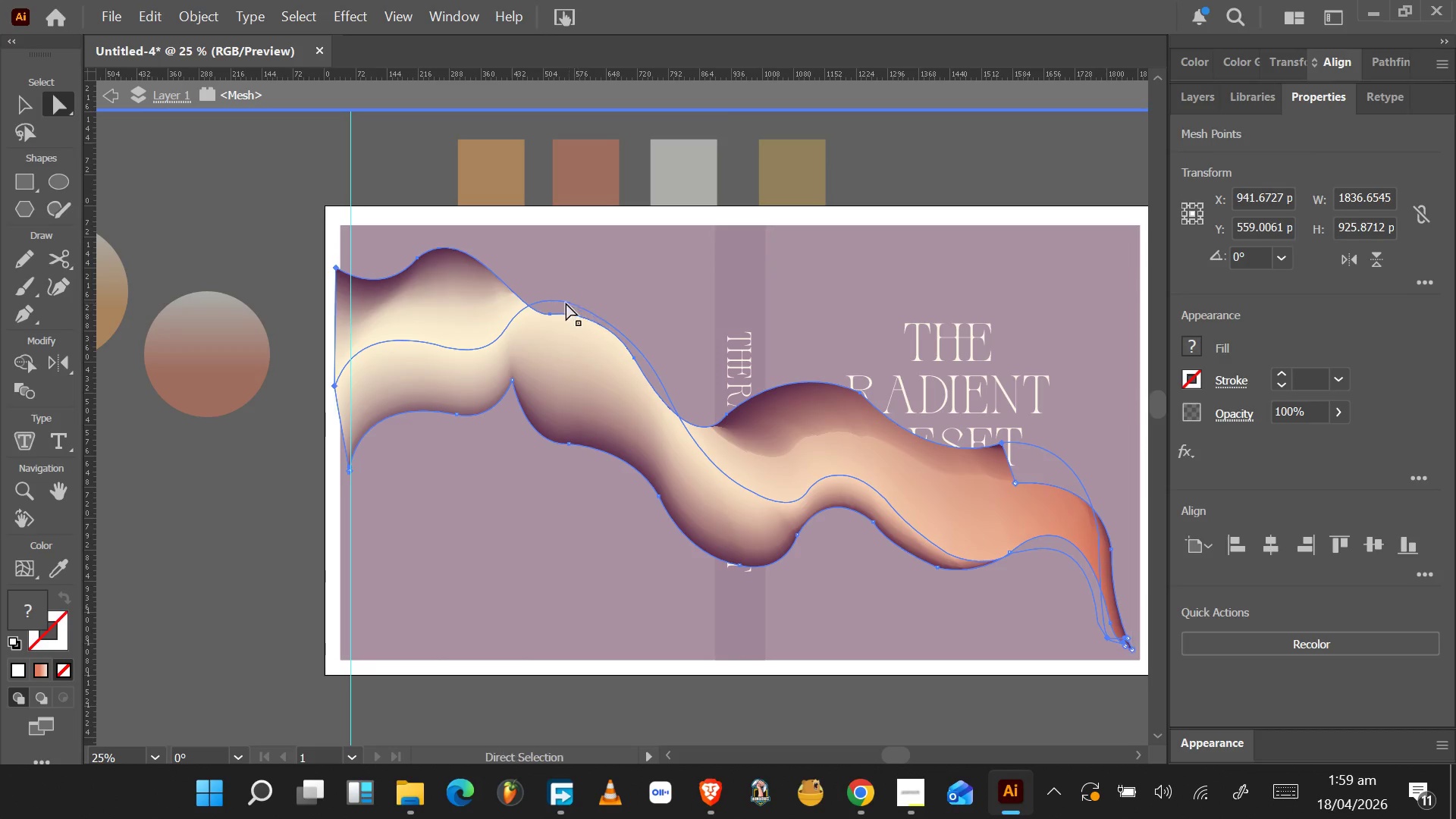 
left_click_drag(start_coordinate=[555, 300], to_coordinate=[579, 311])
 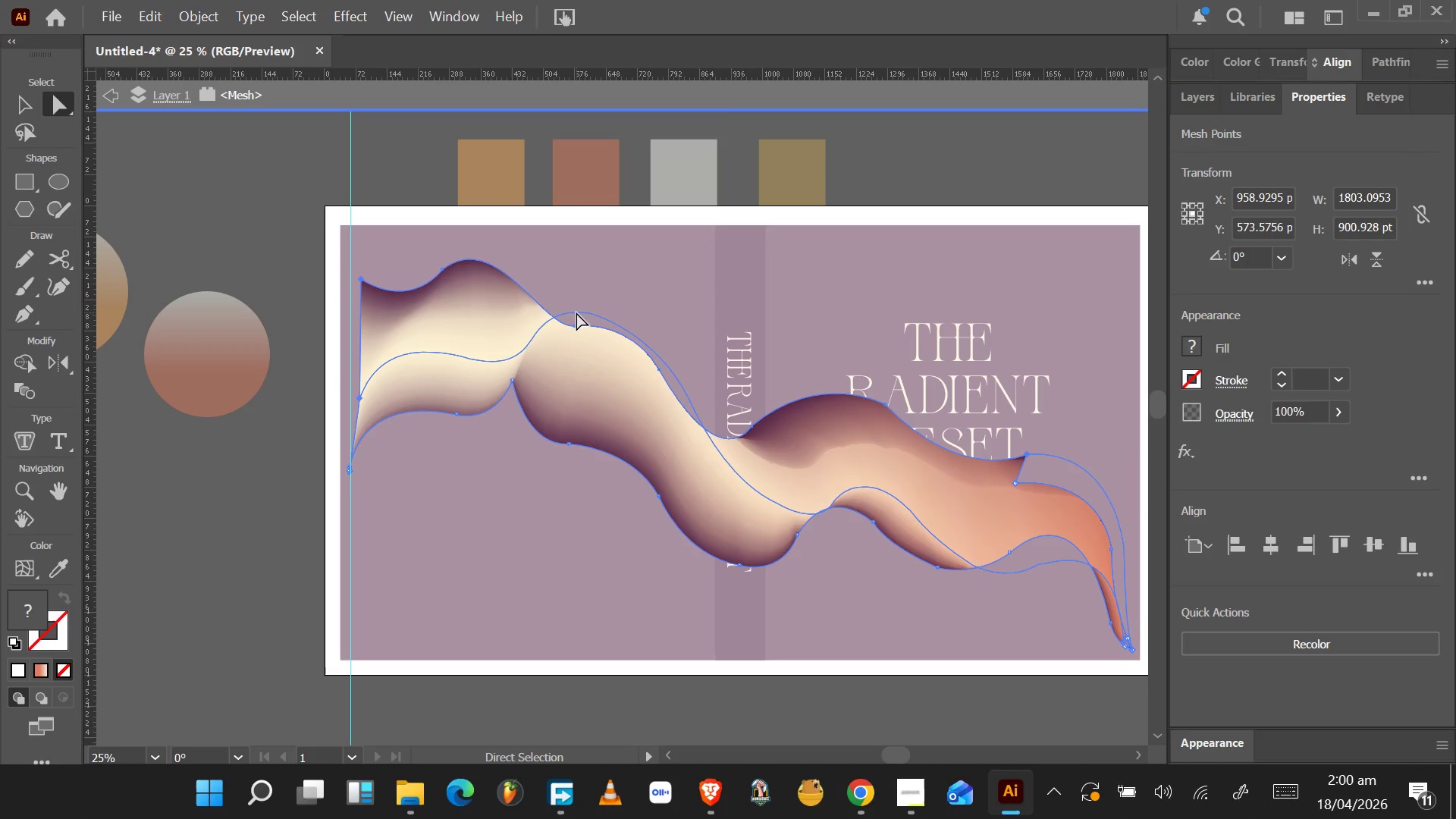 
key(Control+Z)
 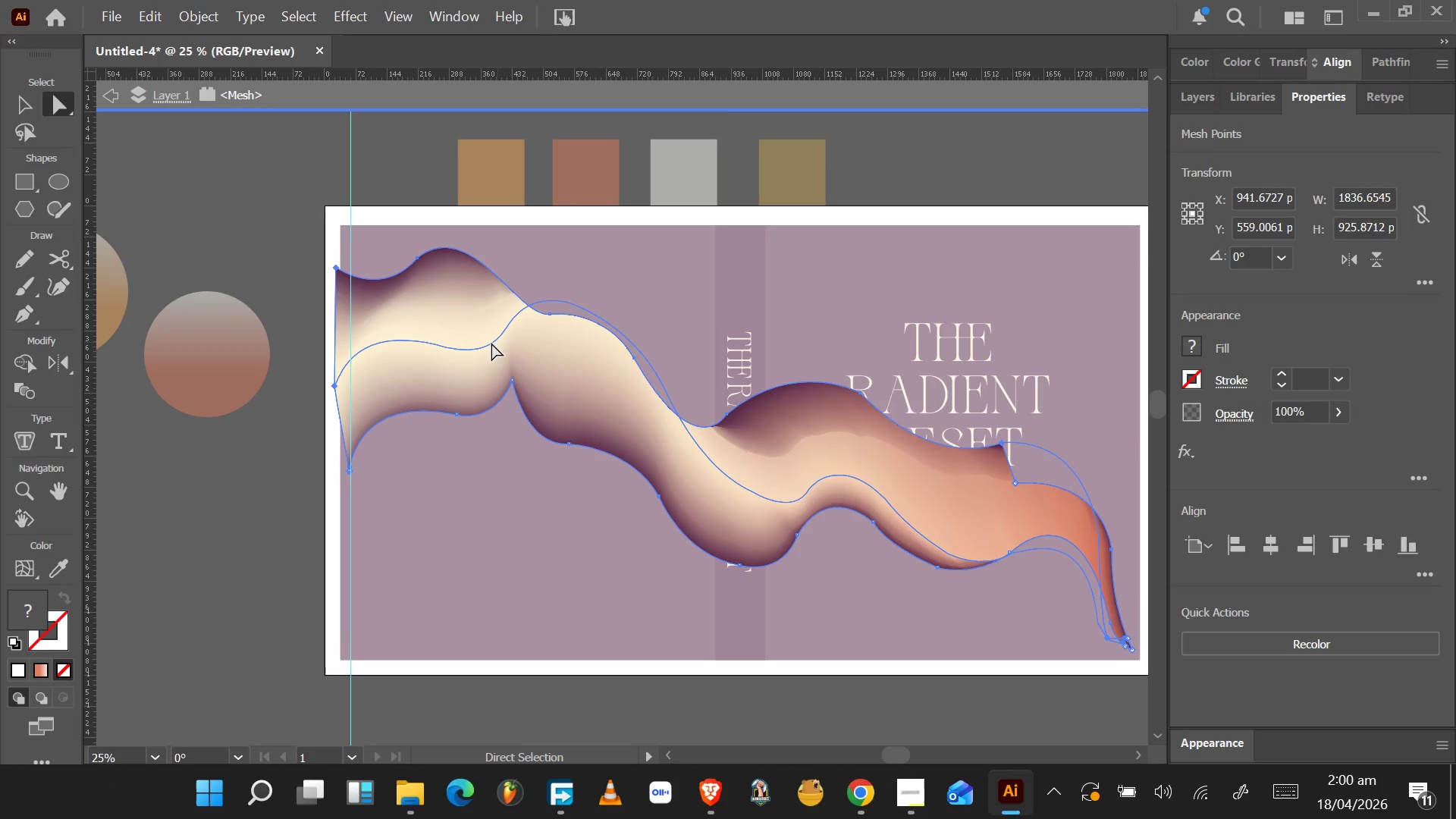 
key(Control+Z)
 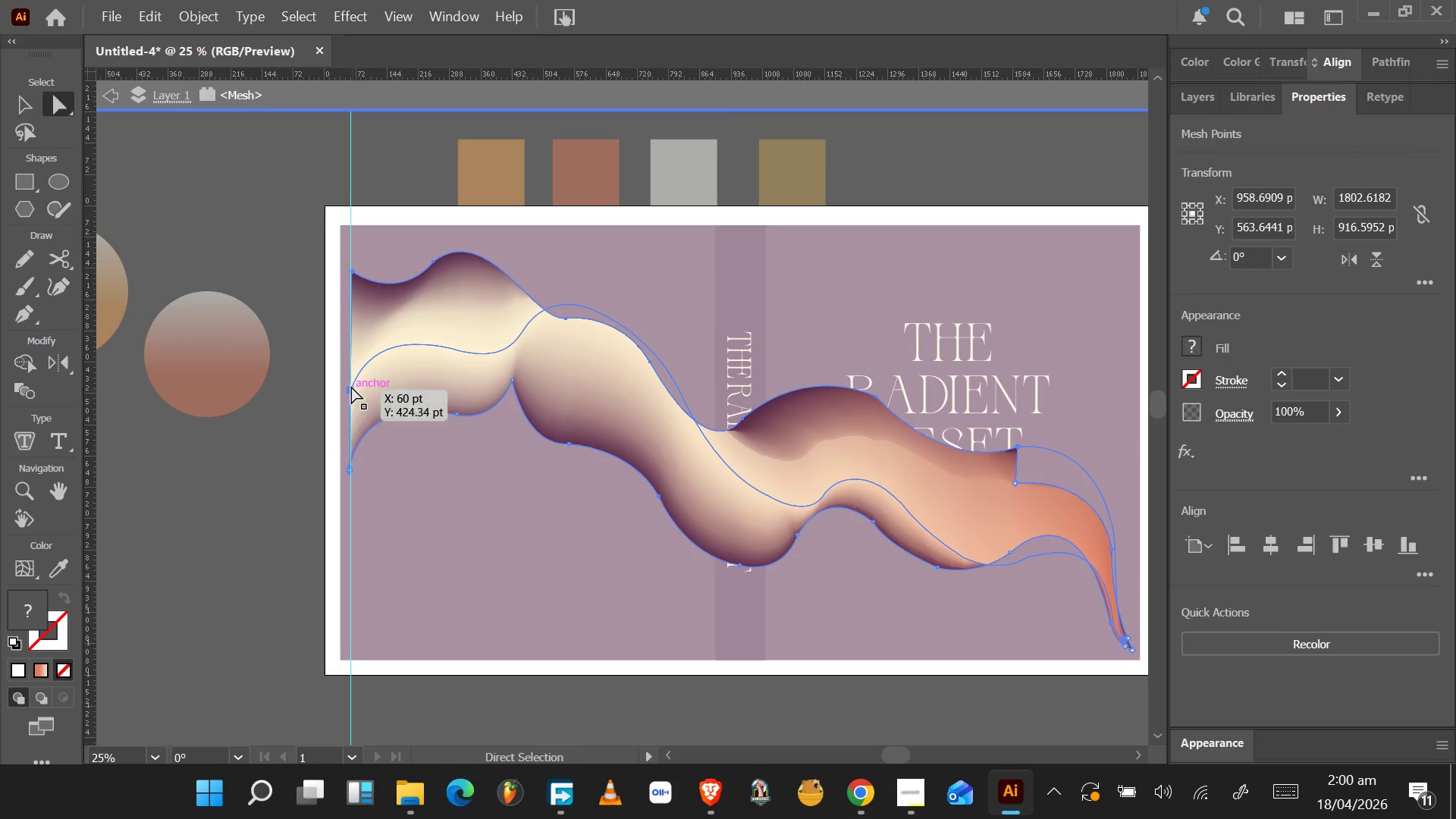 
left_click_drag(start_coordinate=[349, 388], to_coordinate=[350, 419])
 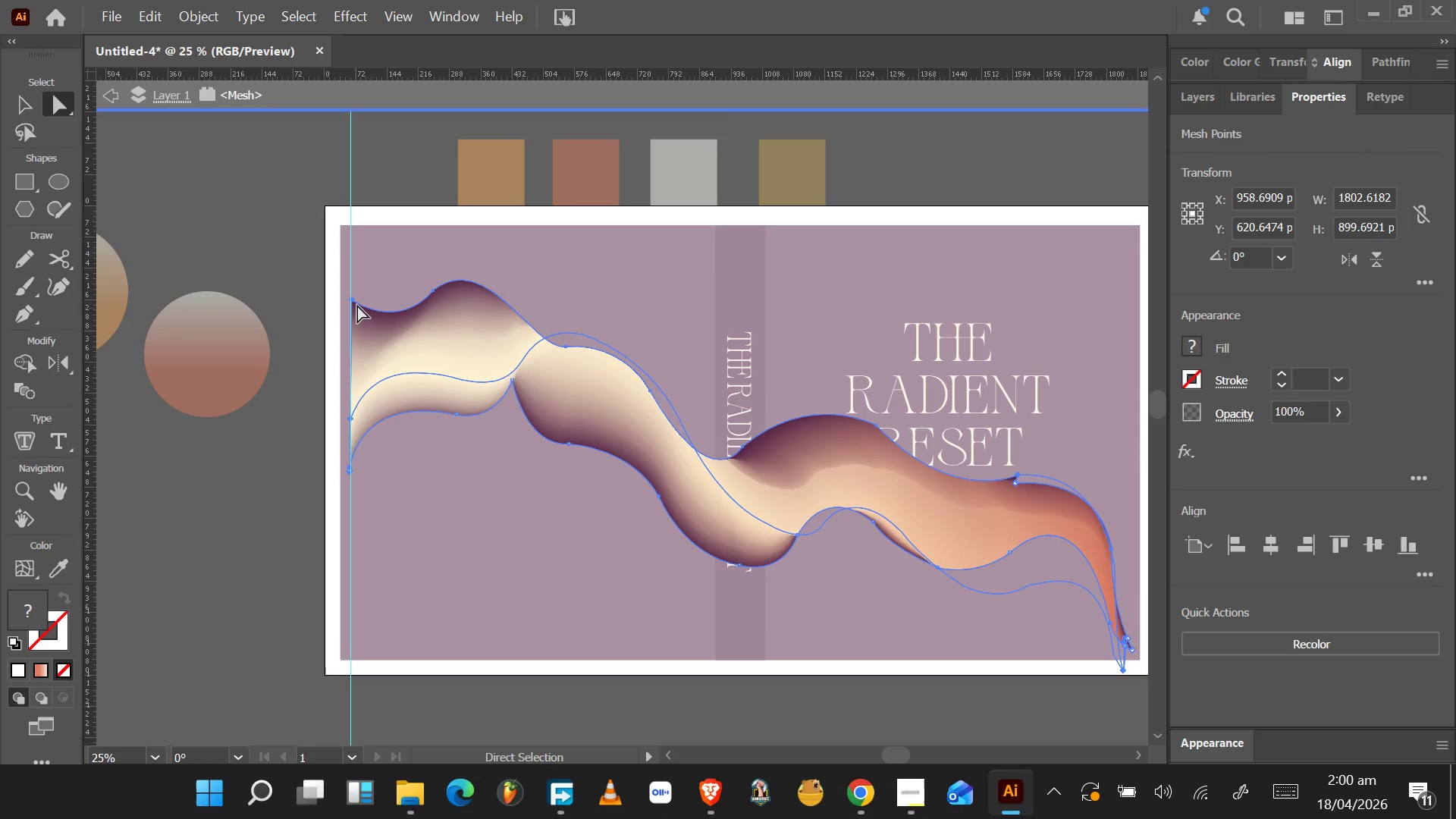 
left_click_drag(start_coordinate=[354, 302], to_coordinate=[350, 279])
 